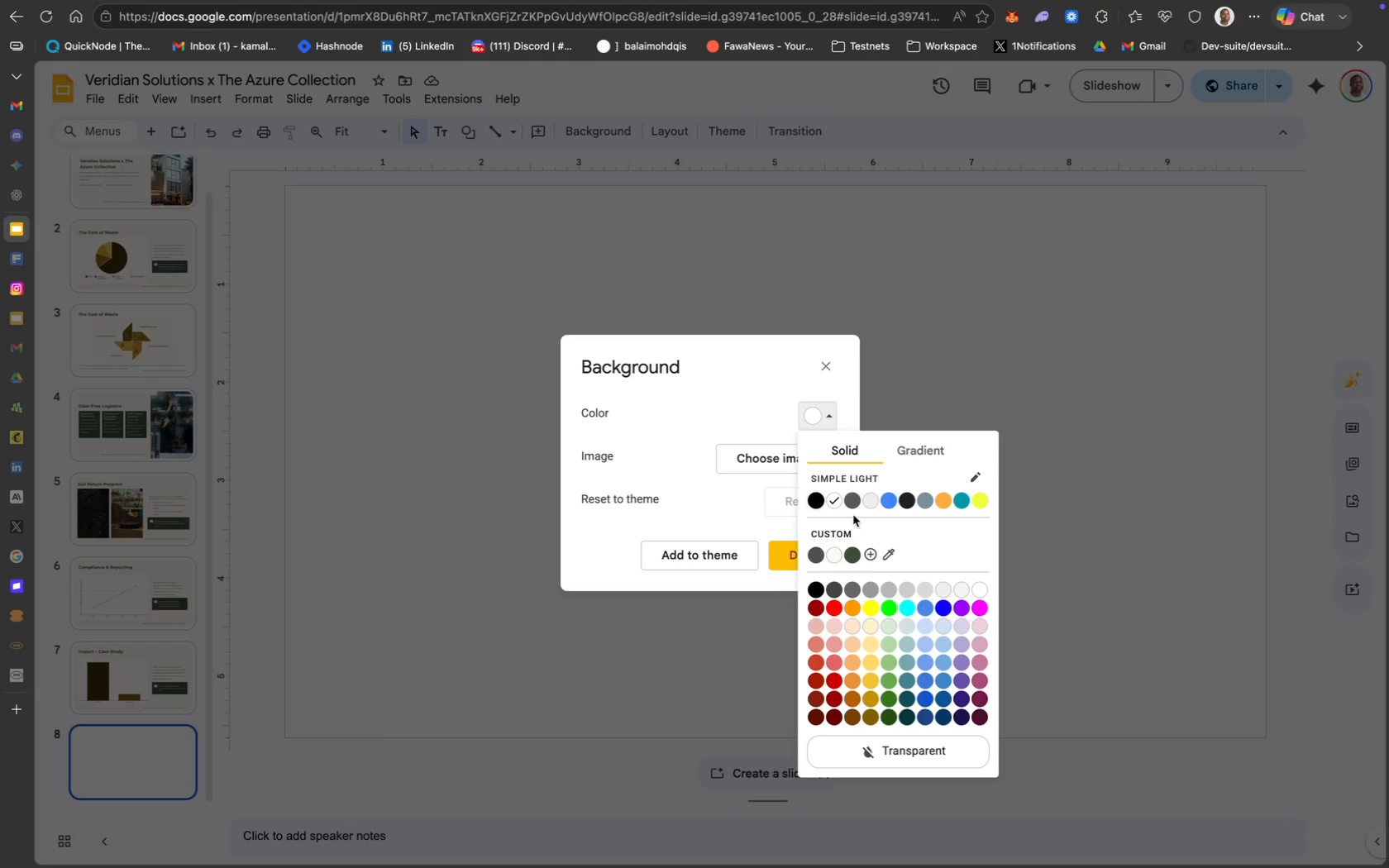 
left_click([833, 553])
 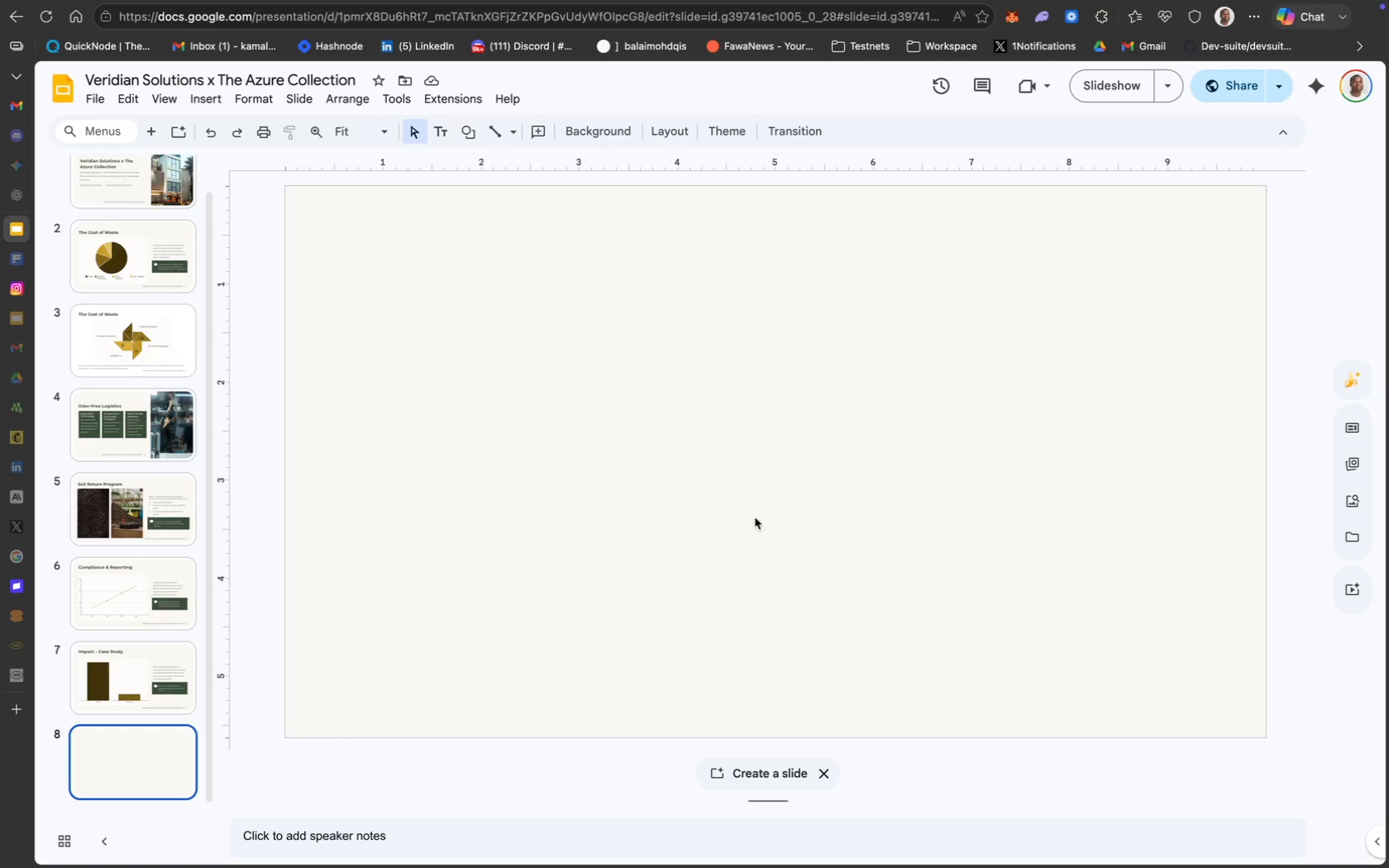 
wait(7.65)
 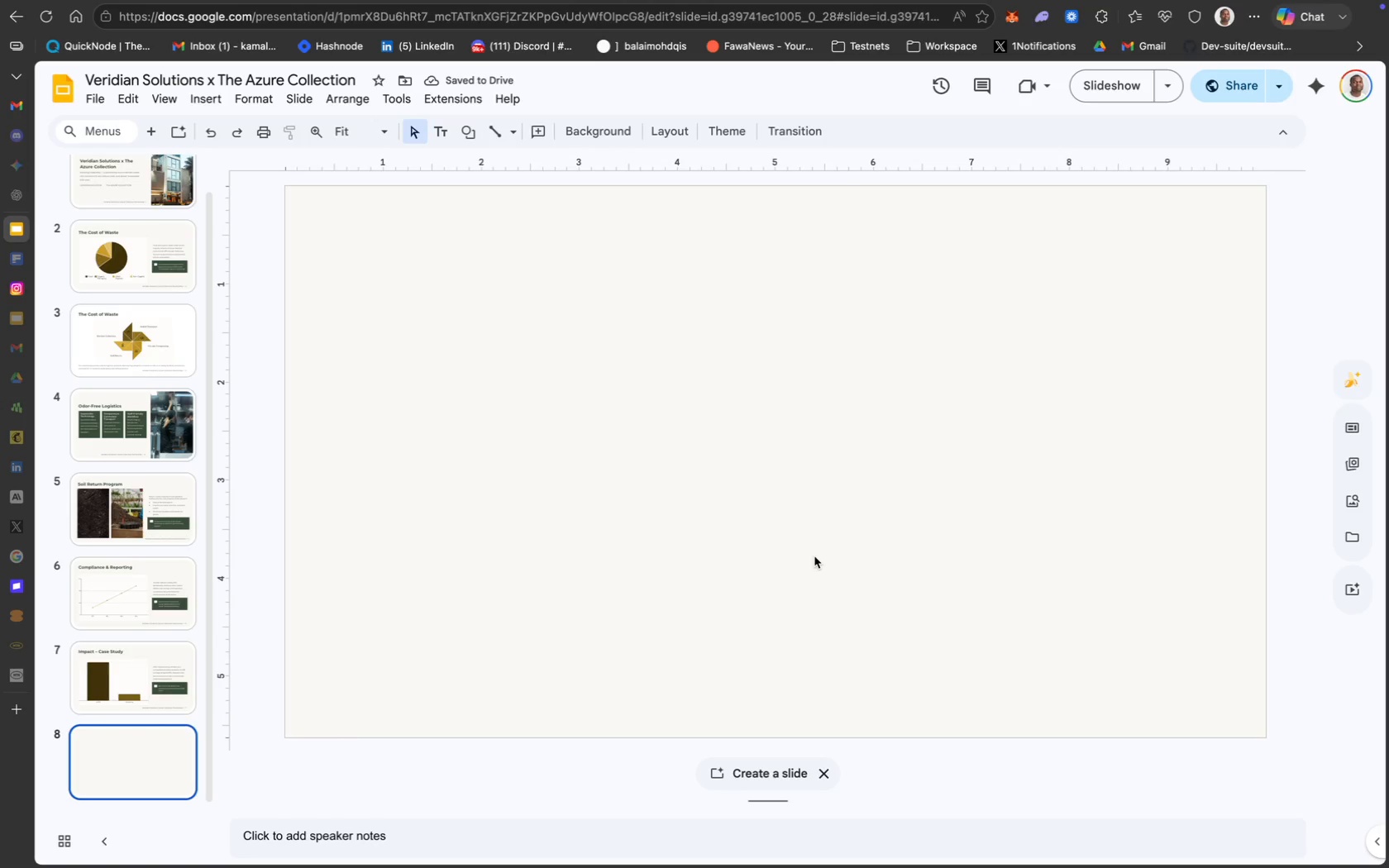 
key(CapsLock)
 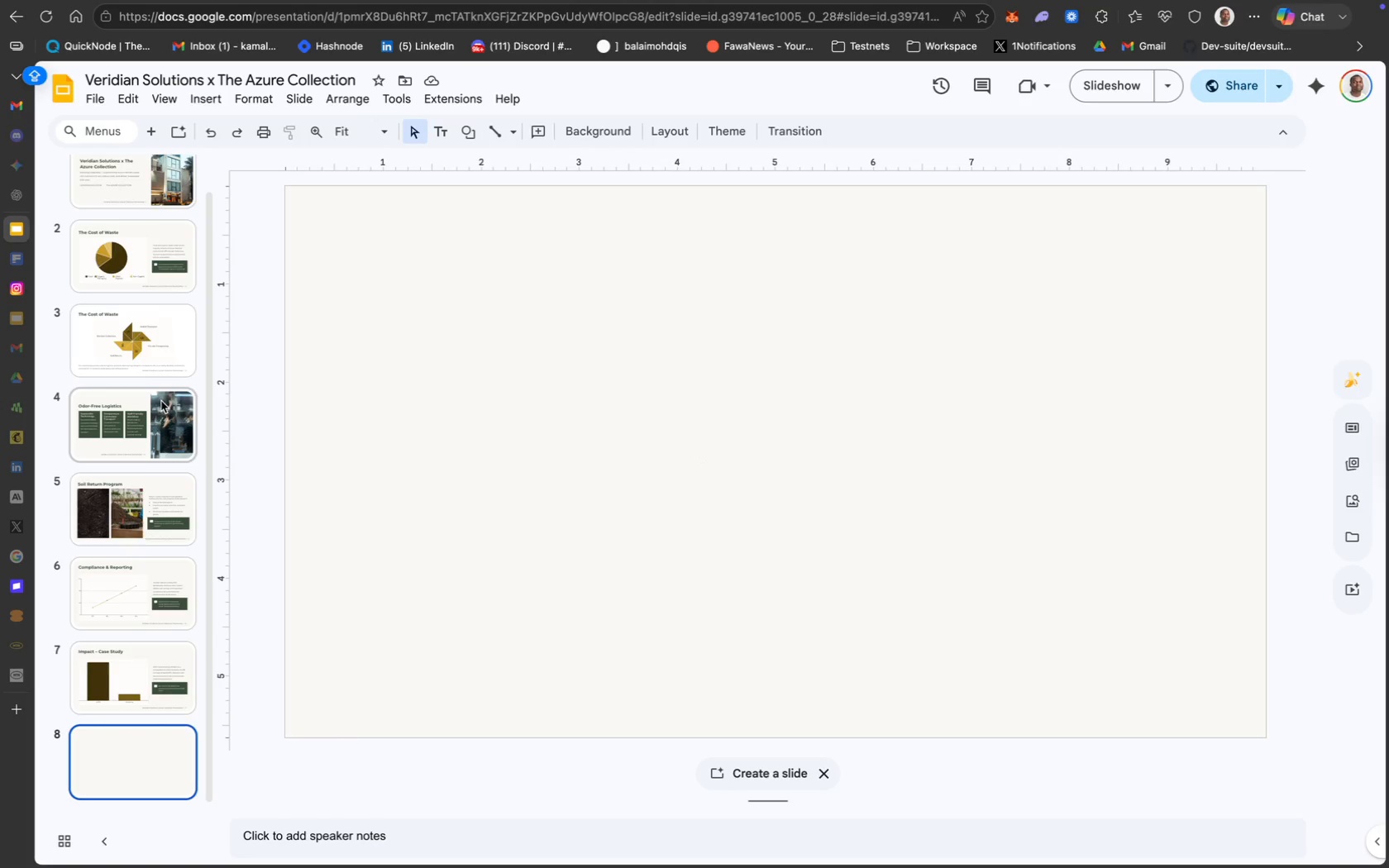 
wait(5.84)
 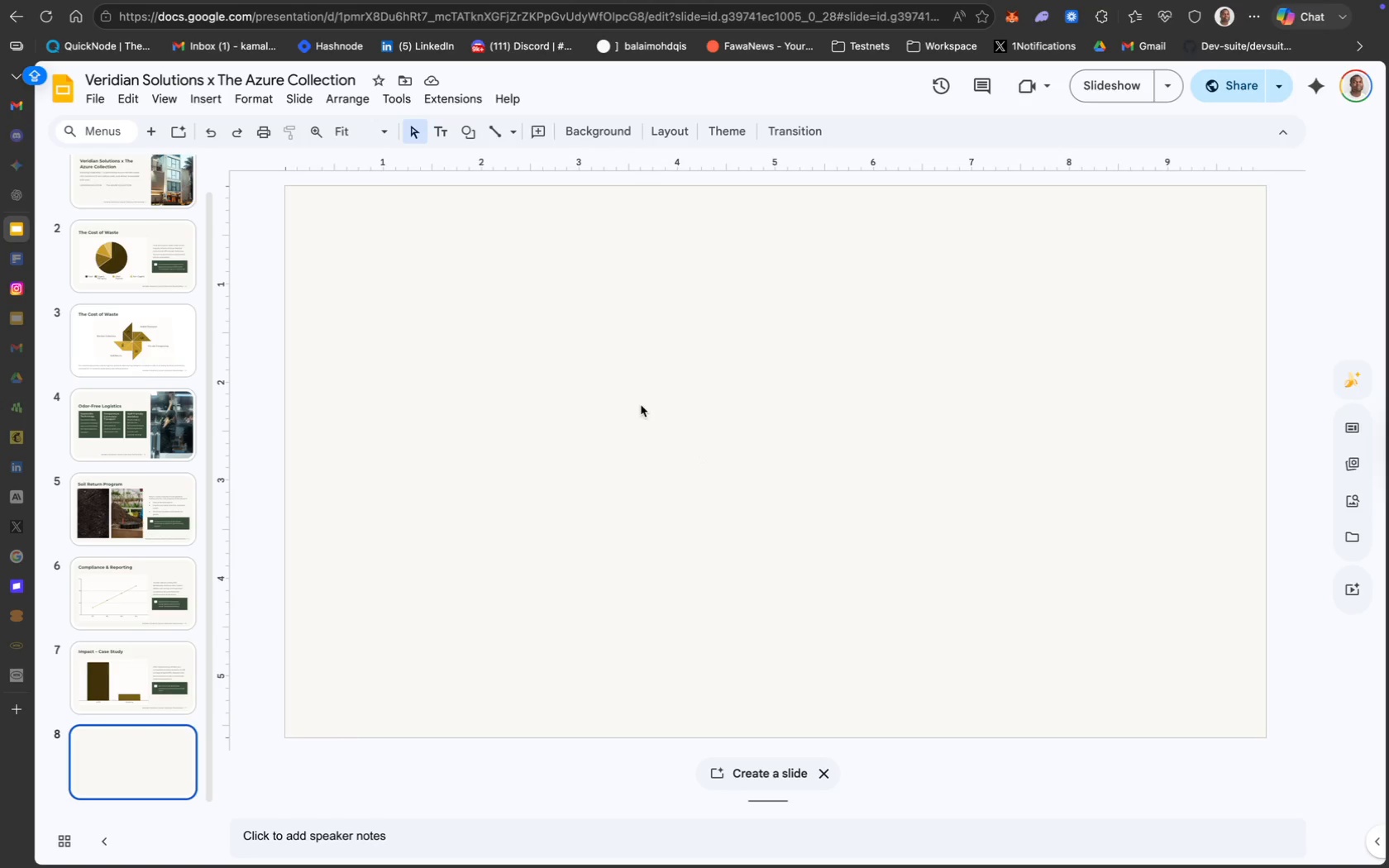 
scroll: coordinate [161, 400], scroll_direction: up, amount: 17.0
 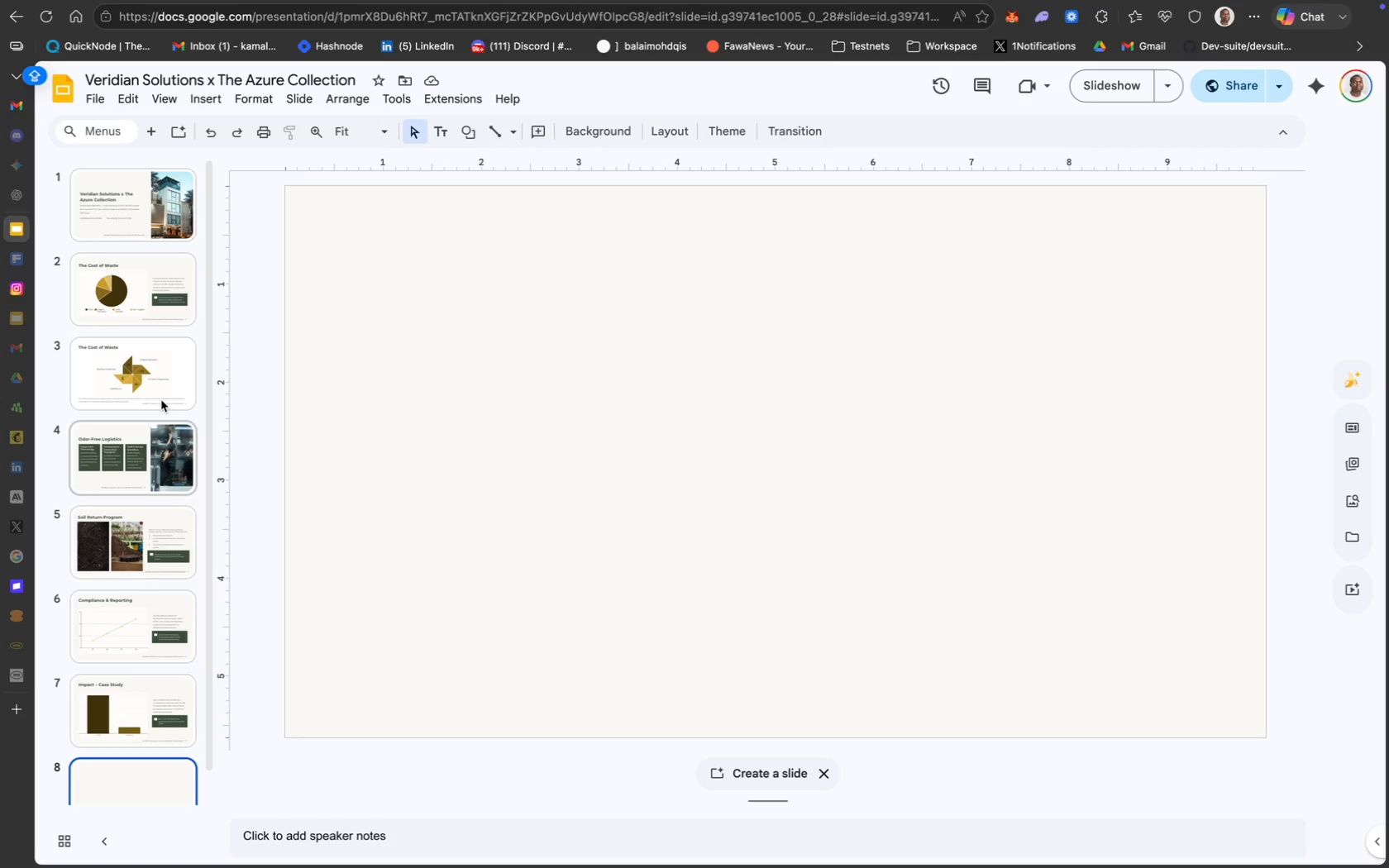 
left_click([155, 427])
 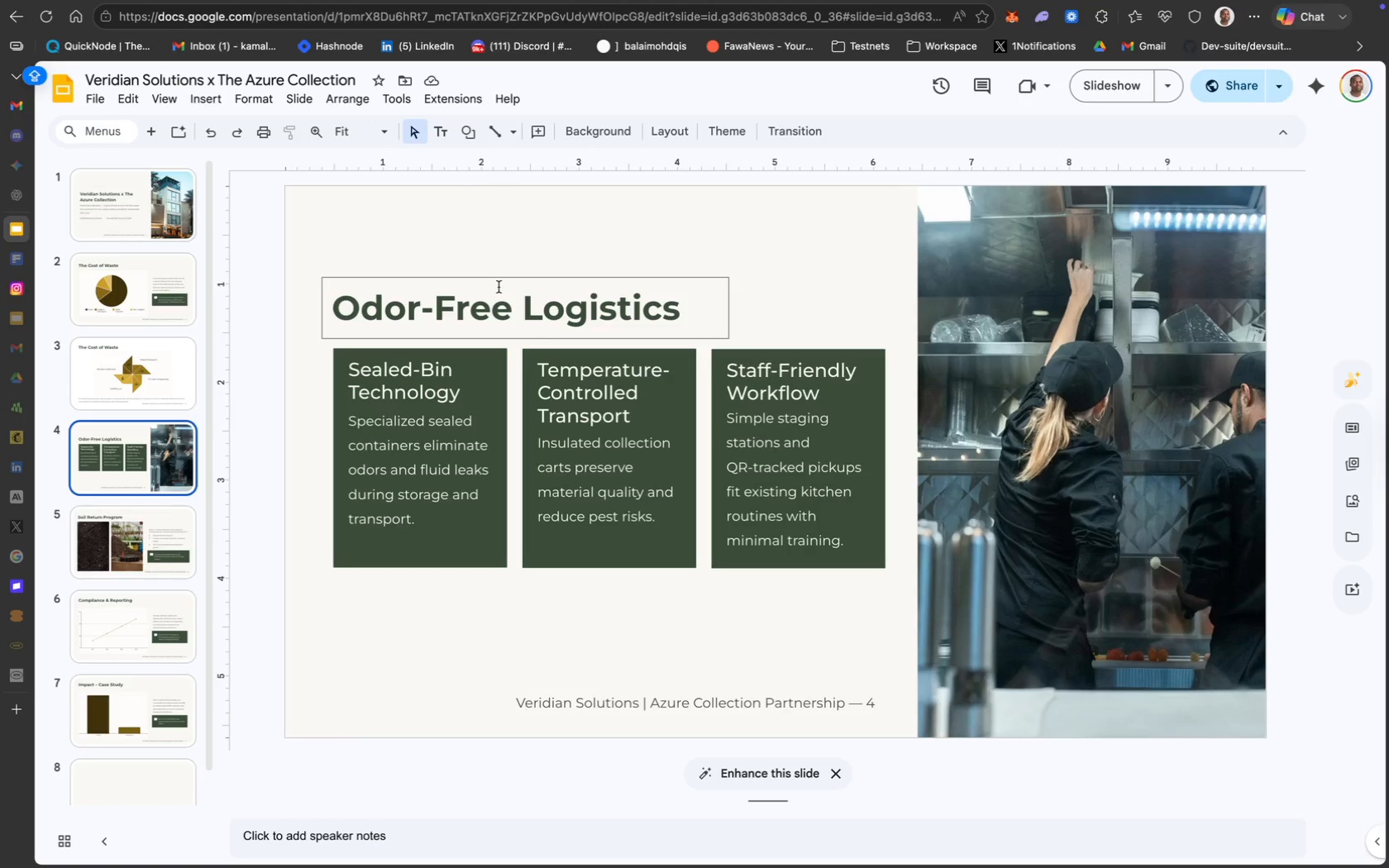 
left_click([503, 279])
 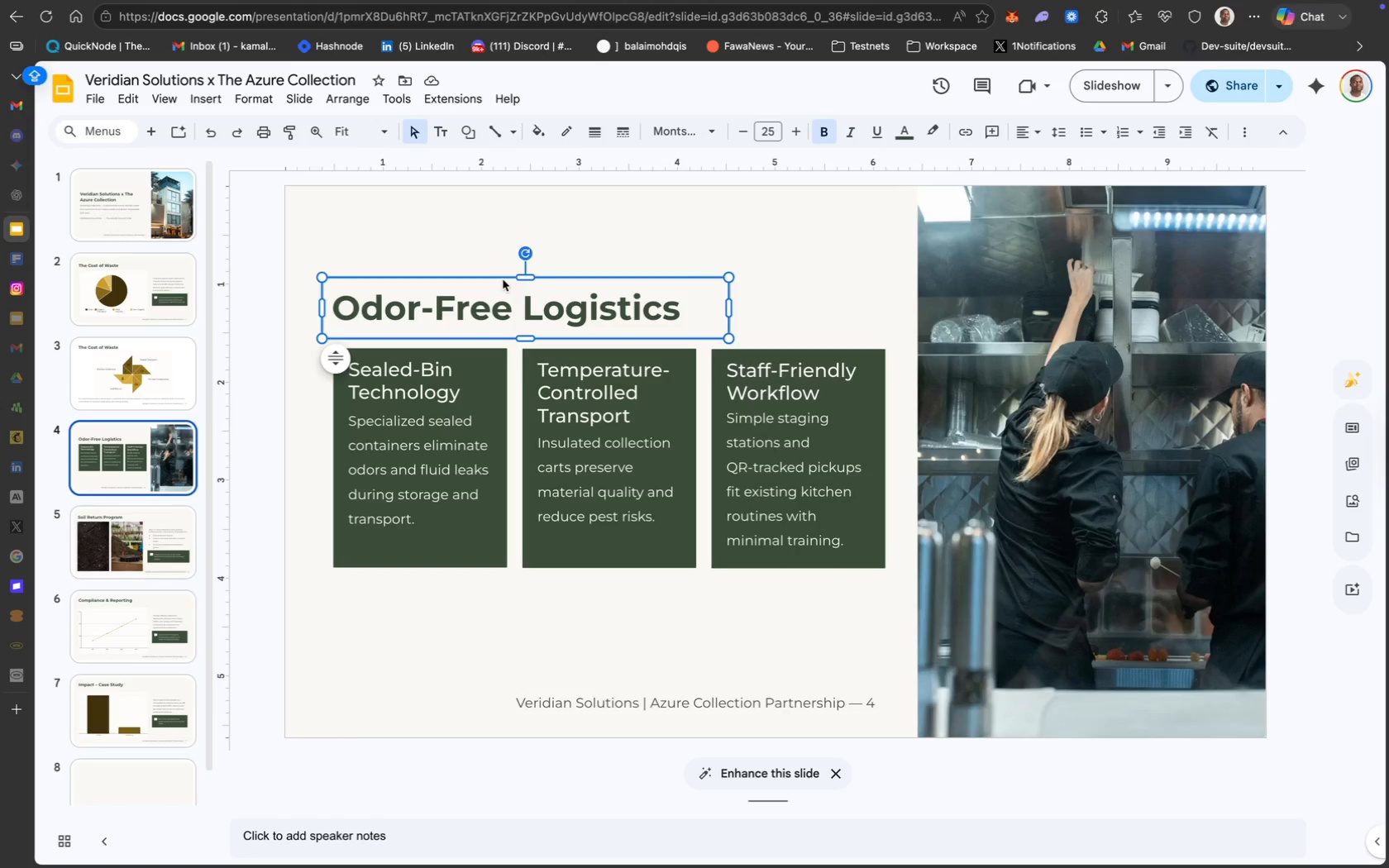 
key(Meta+C)
 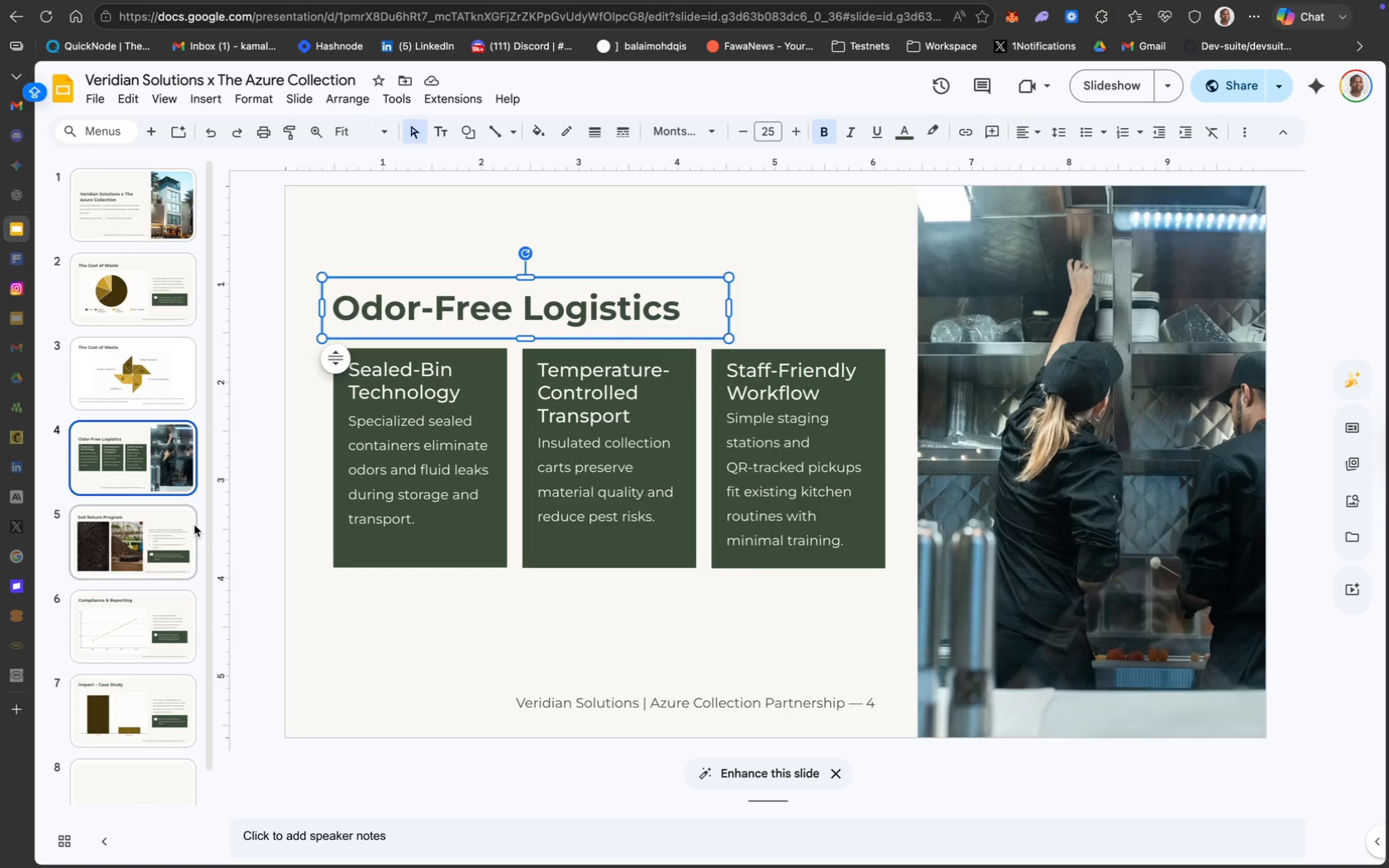 
scroll: coordinate [158, 608], scroll_direction: down, amount: 33.0
 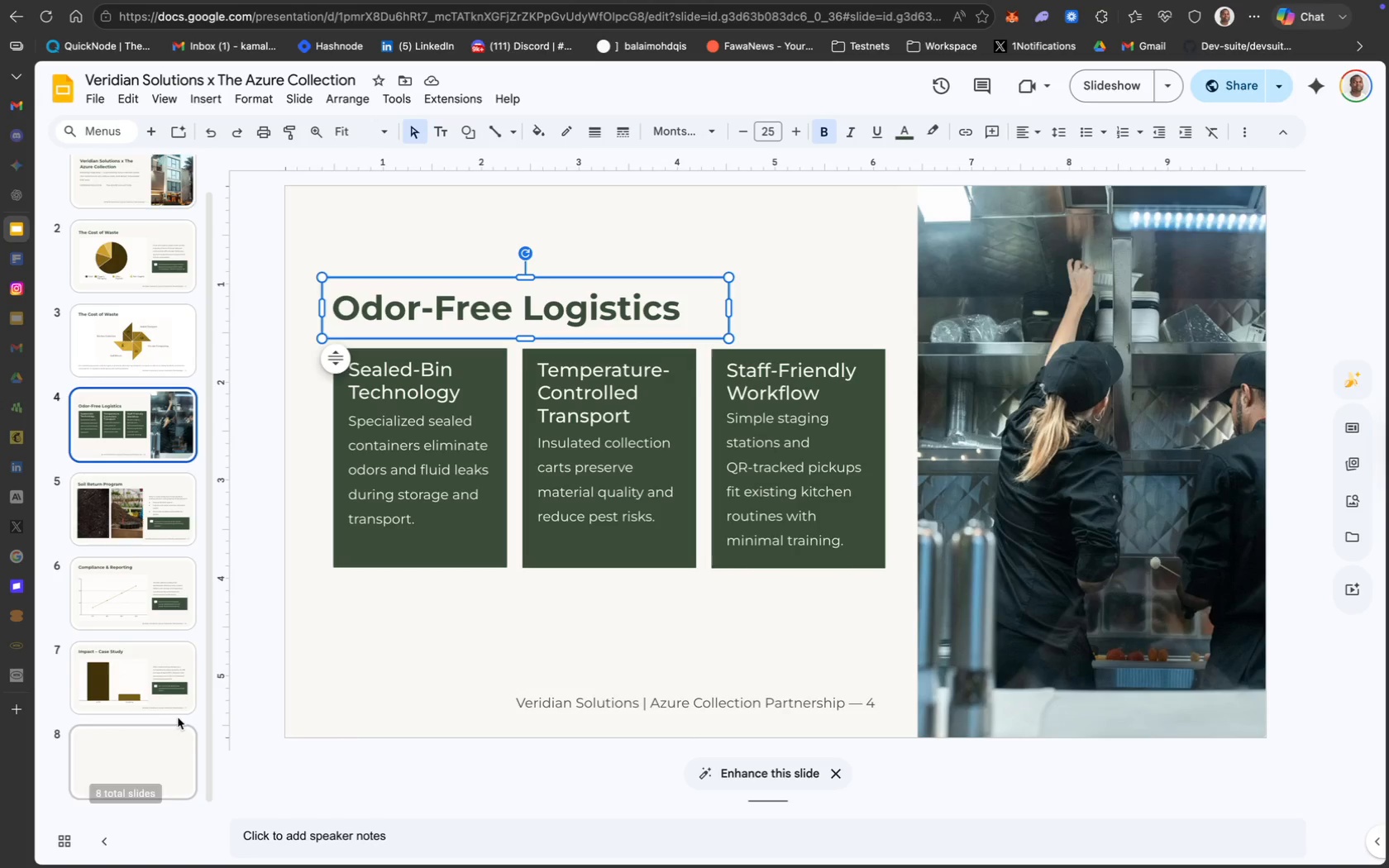 
left_click([179, 740])
 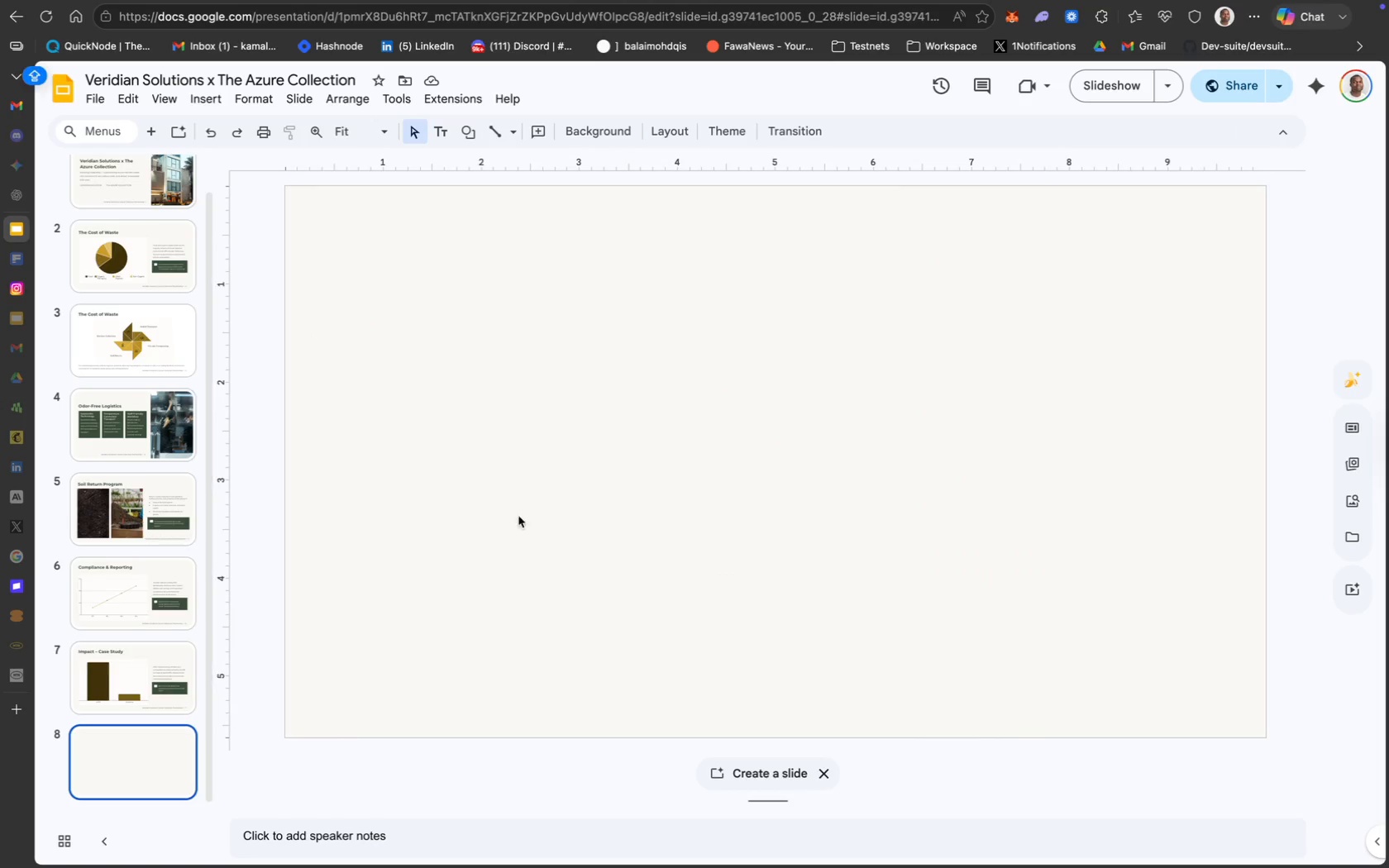 
left_click([554, 484])
 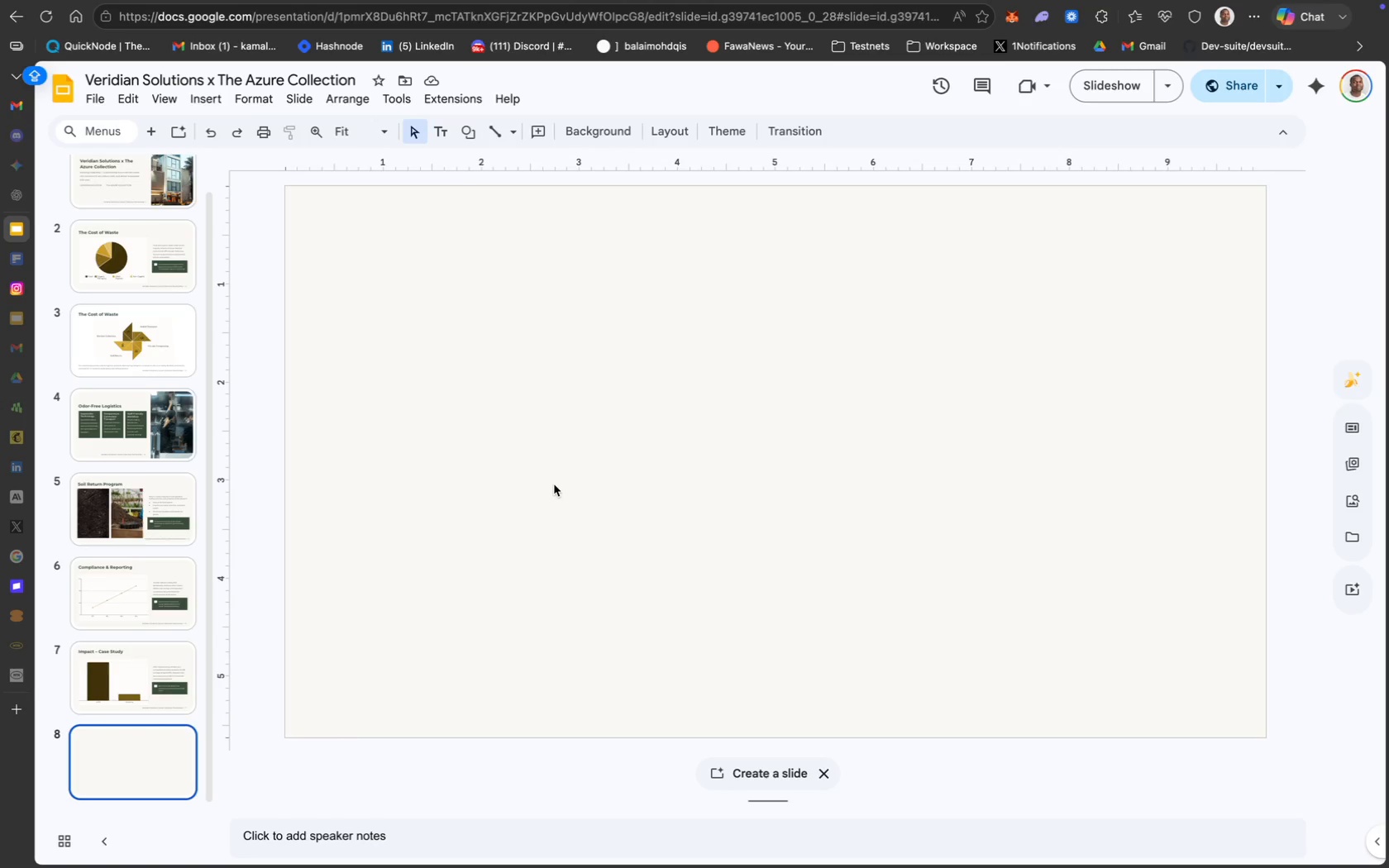 
wait(17.74)
 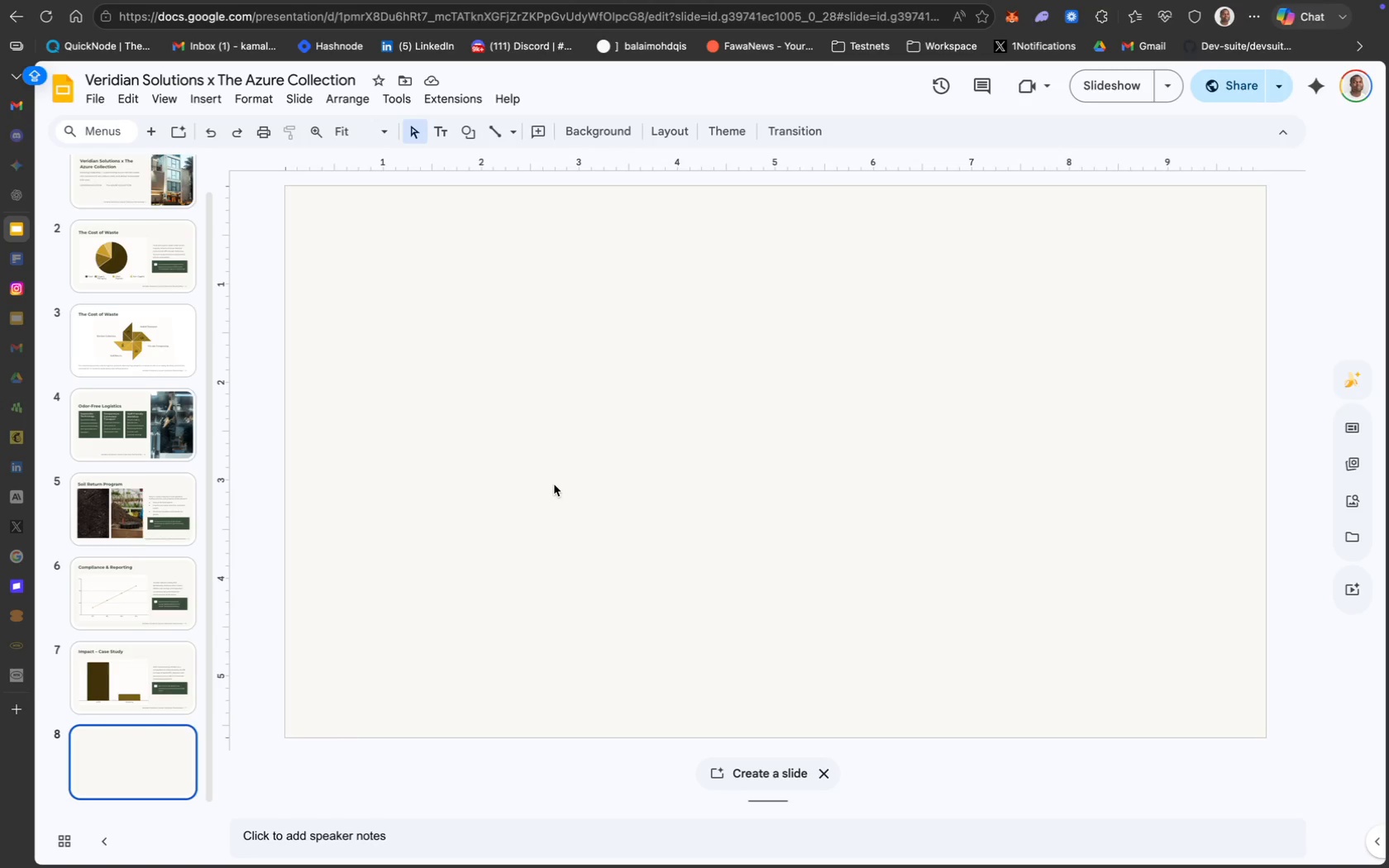 
key(Meta+V)
 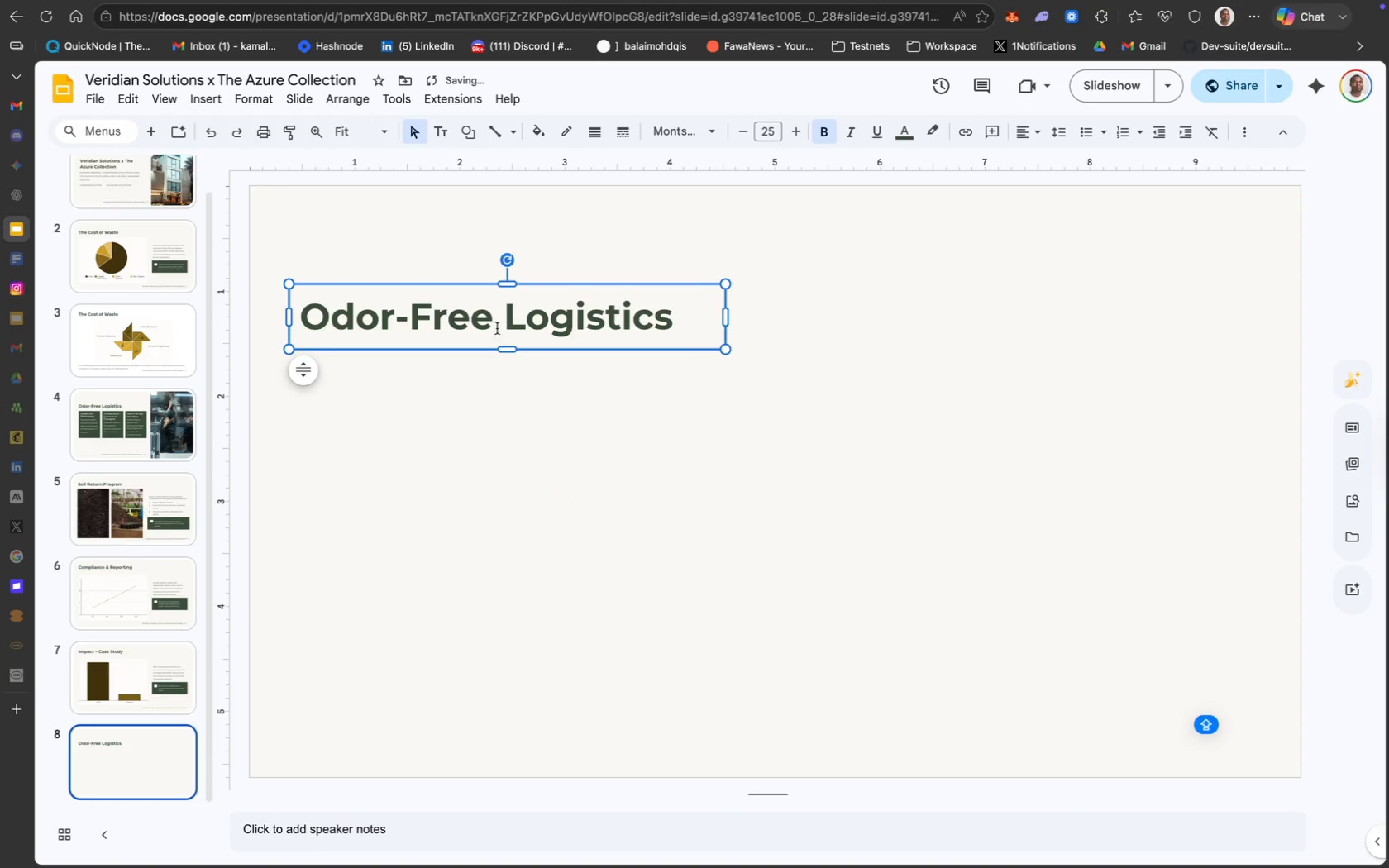 
key(Meta+A)
 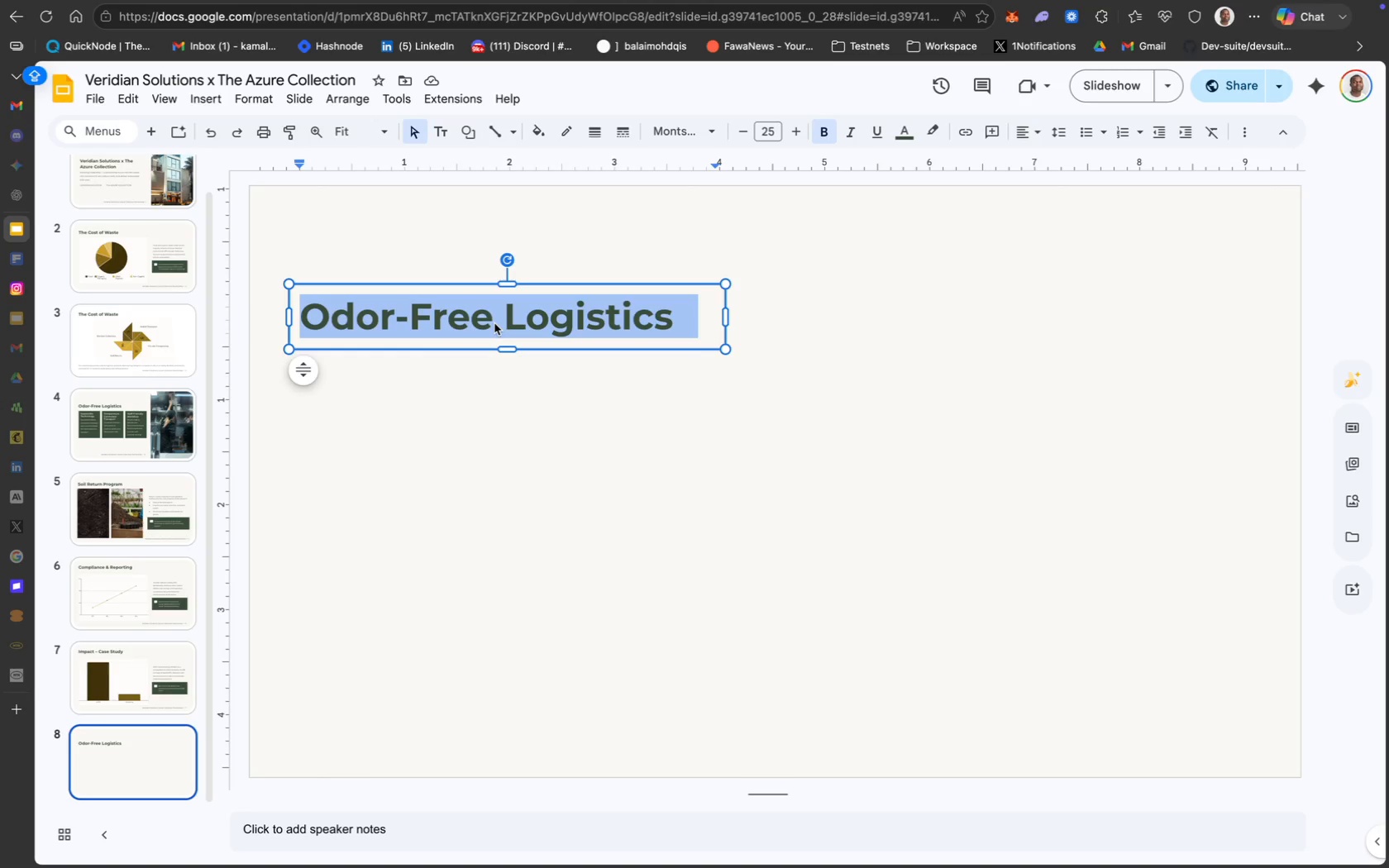 
wait(22.4)
 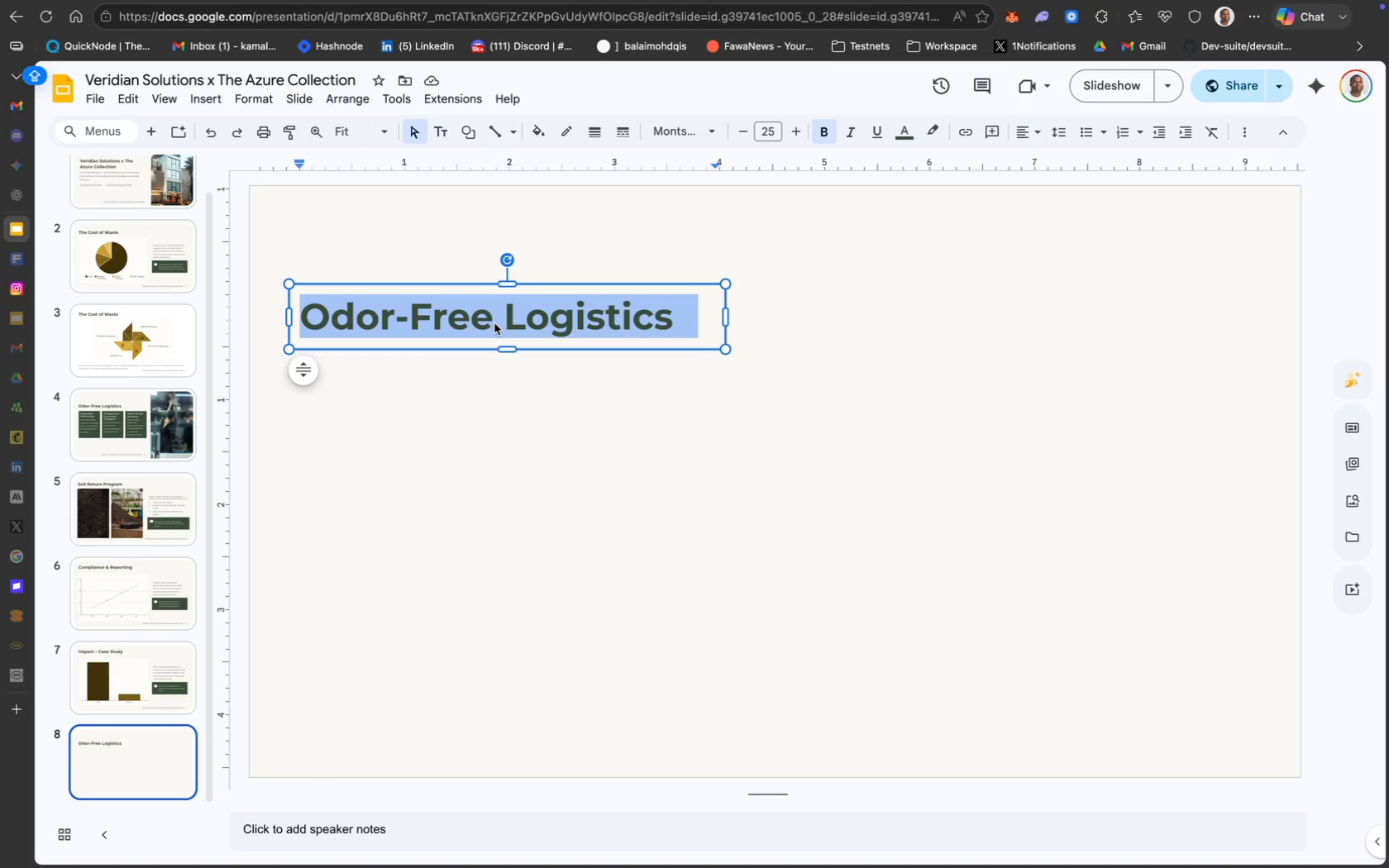 
type(Service Tiers)
 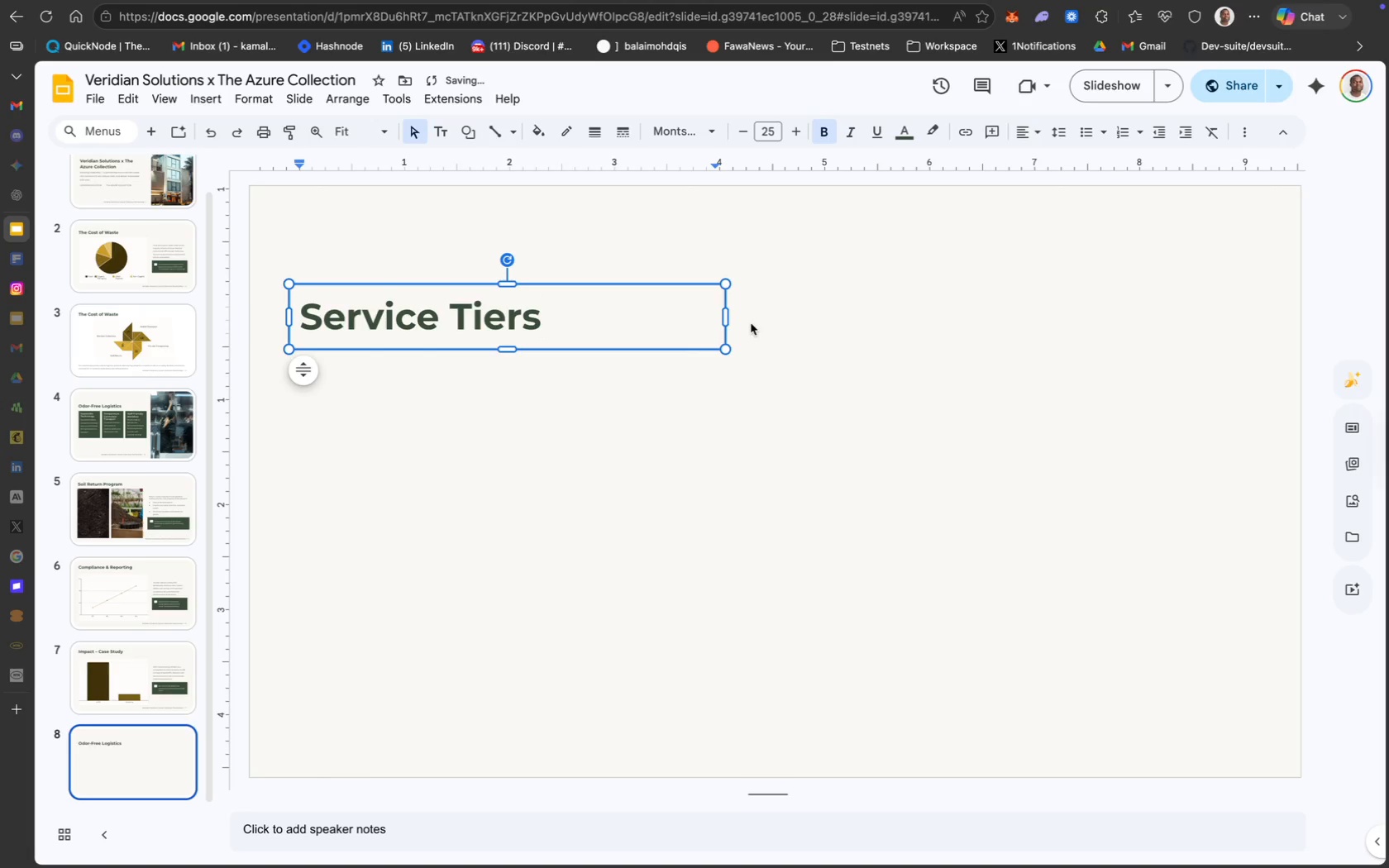 
left_click_drag(start_coordinate=[728, 317], to_coordinate=[589, 314])
 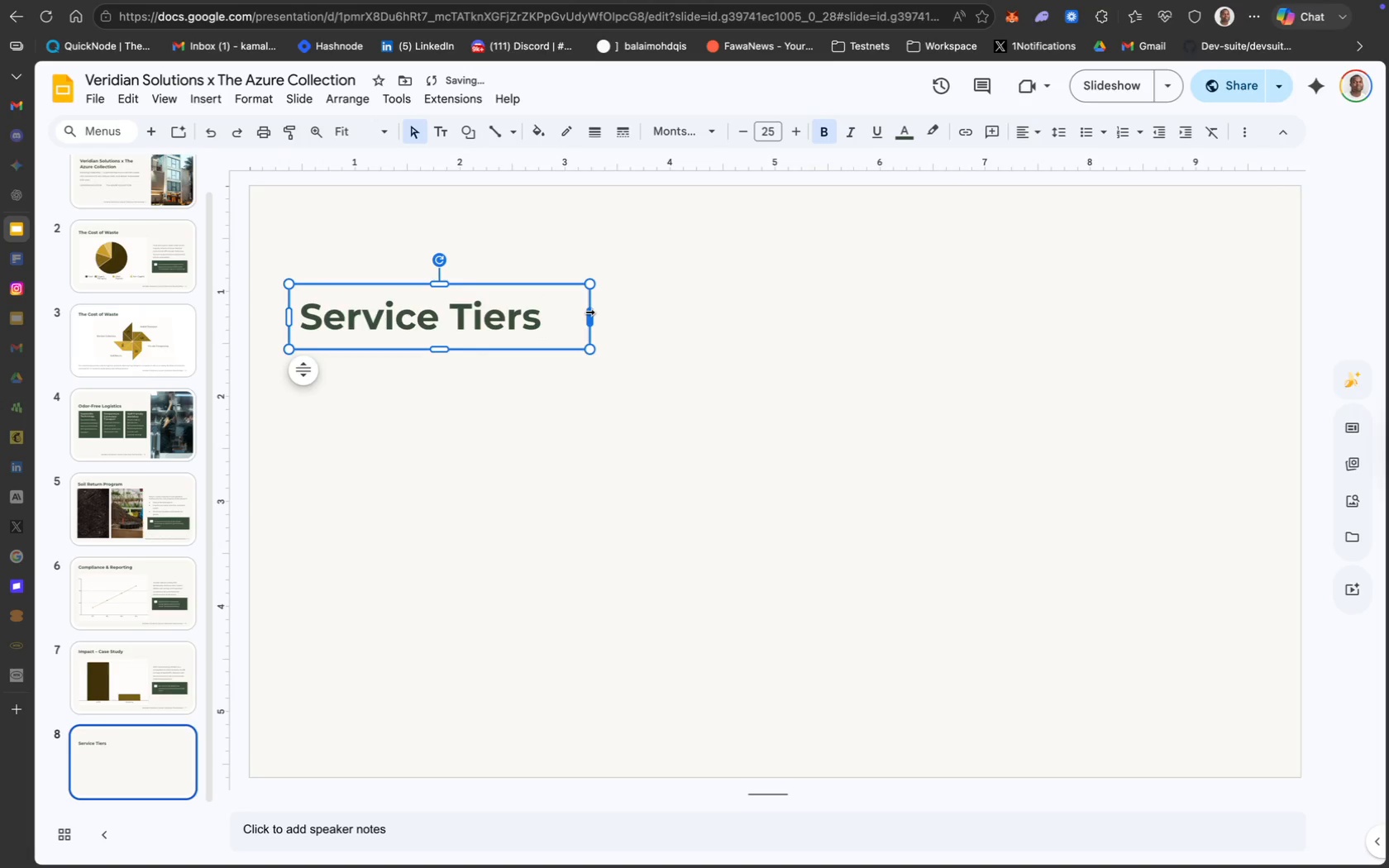 
left_click([589, 312])
 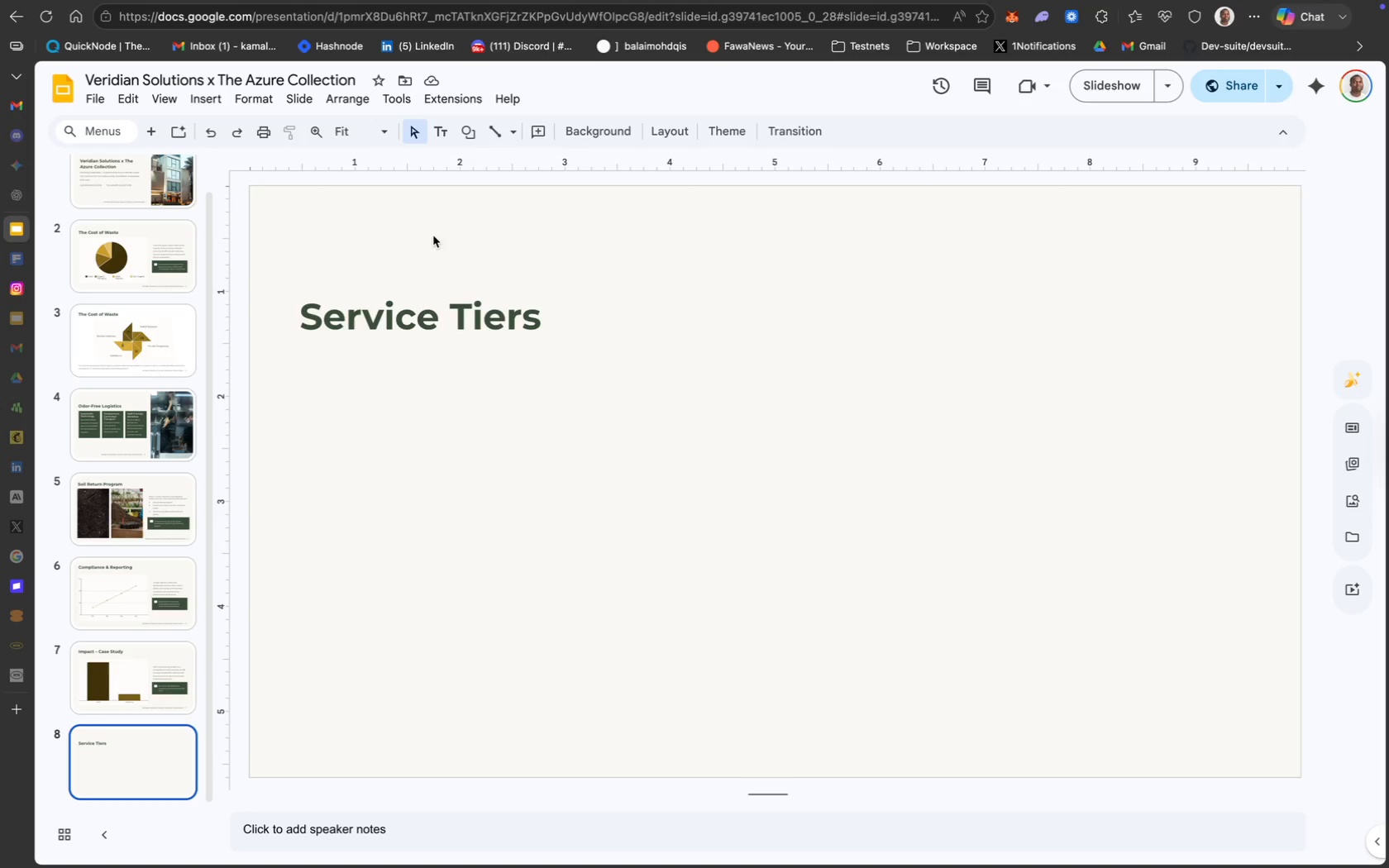 
wait(6.04)
 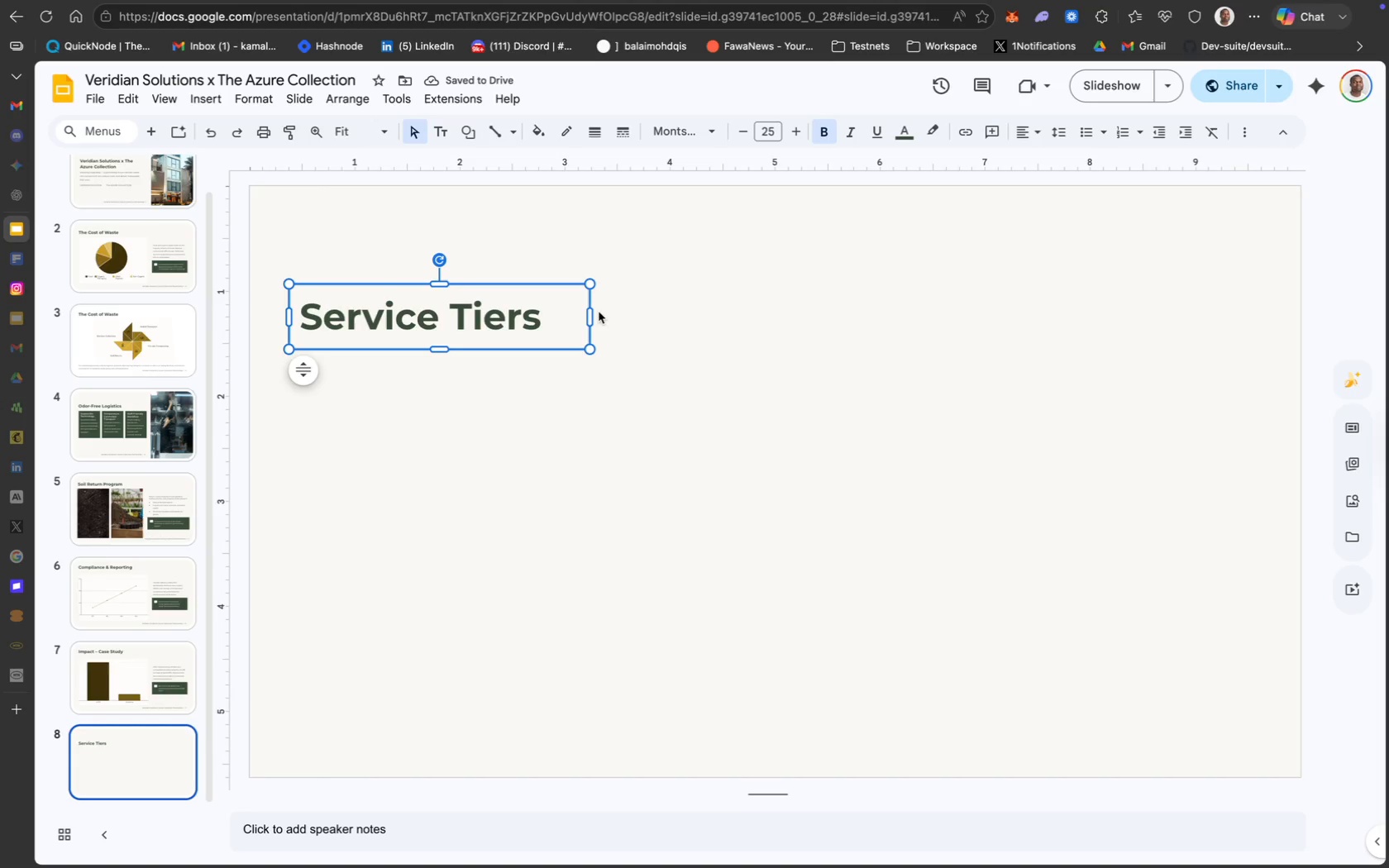 
left_click([219, 103])
 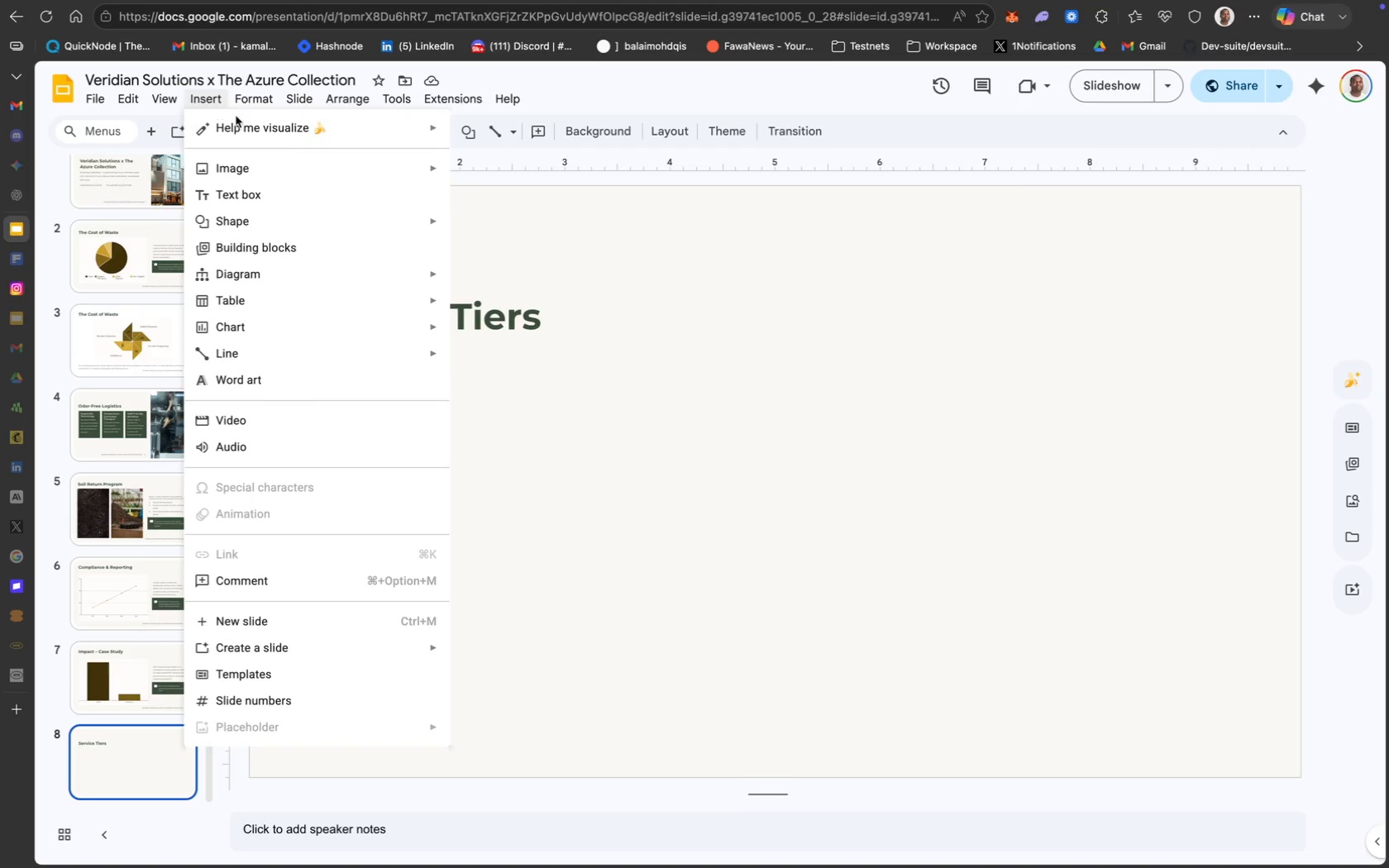 
left_click([307, 172])
 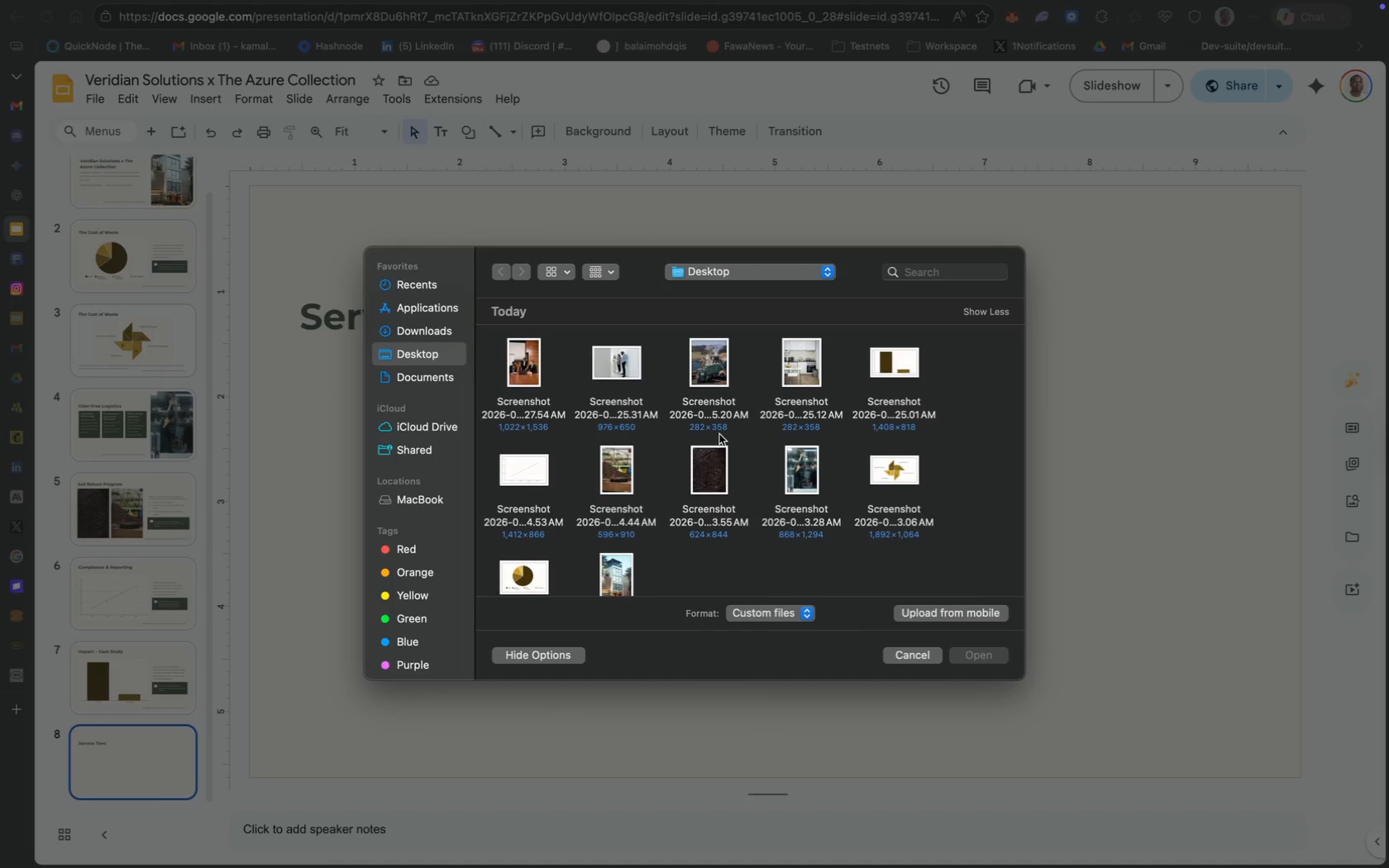 
wait(6.55)
 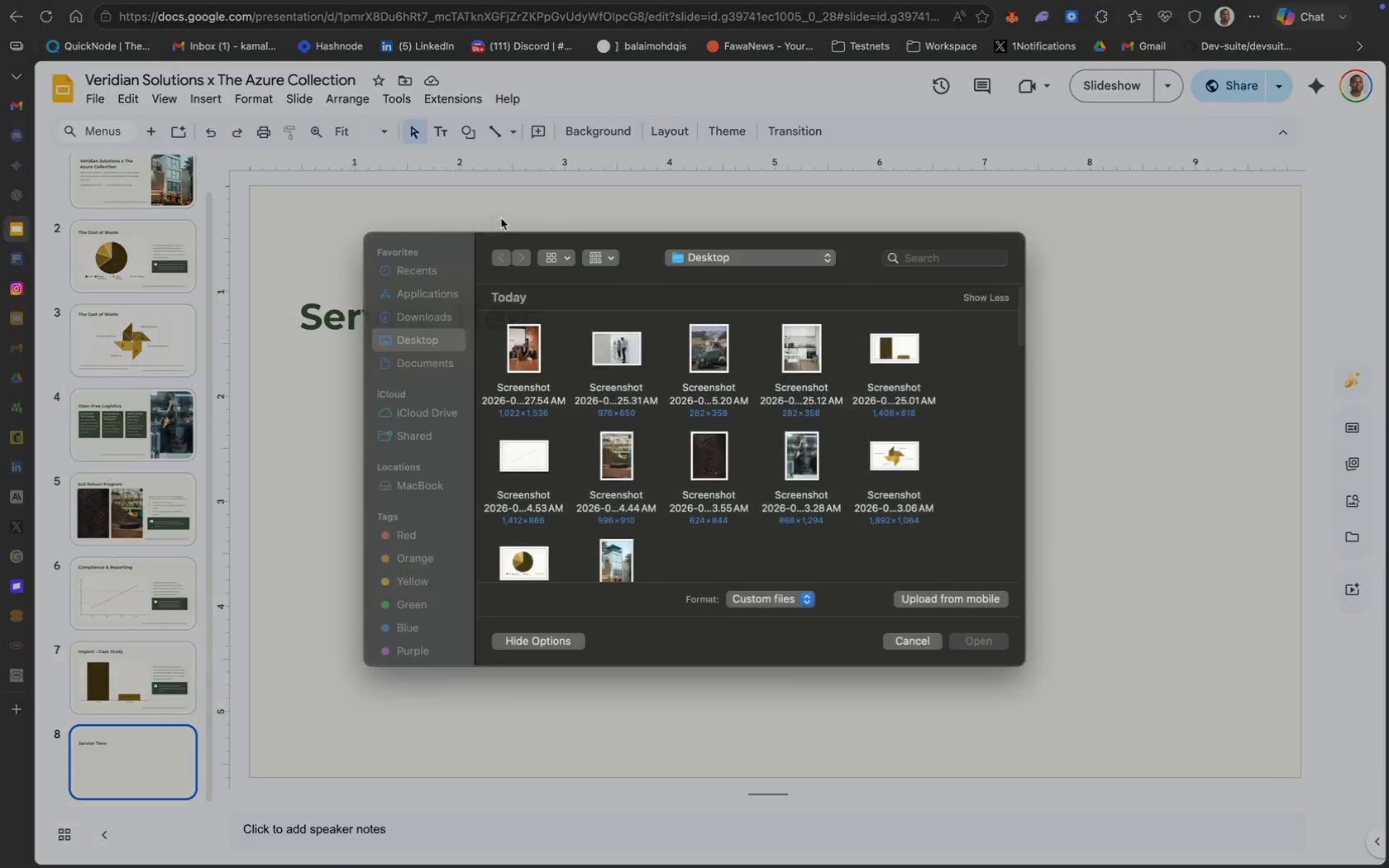 
scroll: coordinate [723, 449], scroll_direction: up, amount: 3.0
 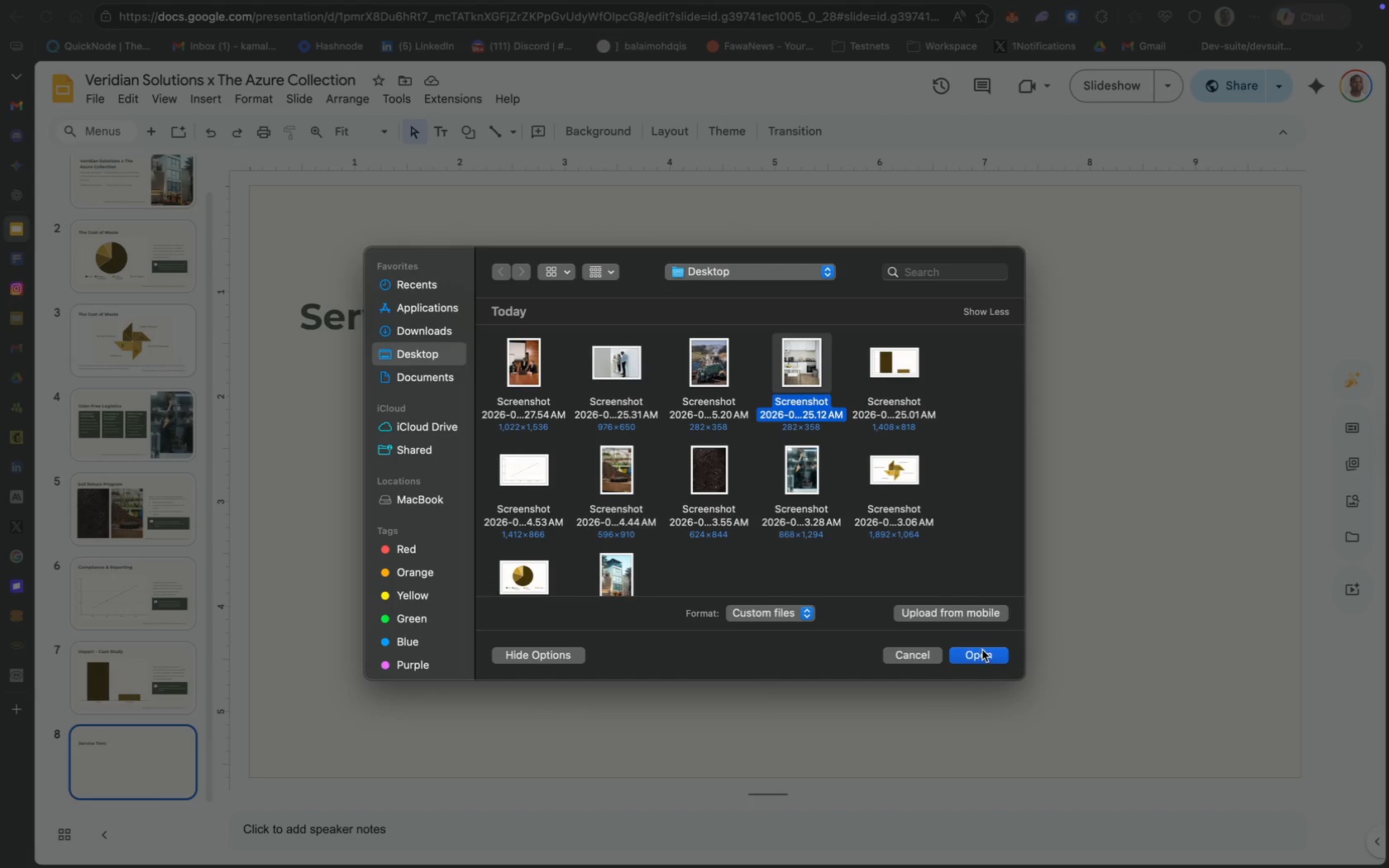 
wait(6.73)
 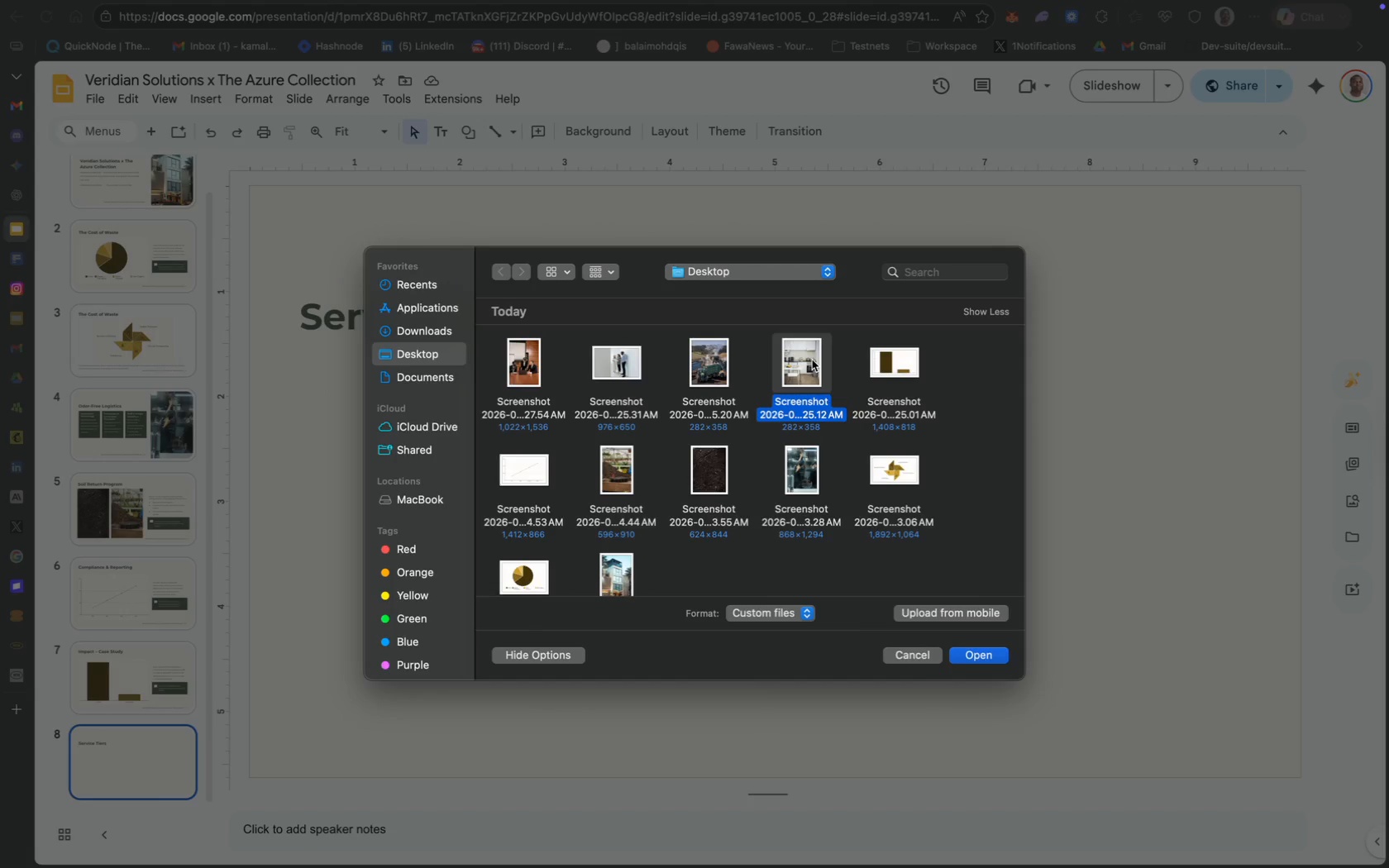 
left_click([983, 649])
 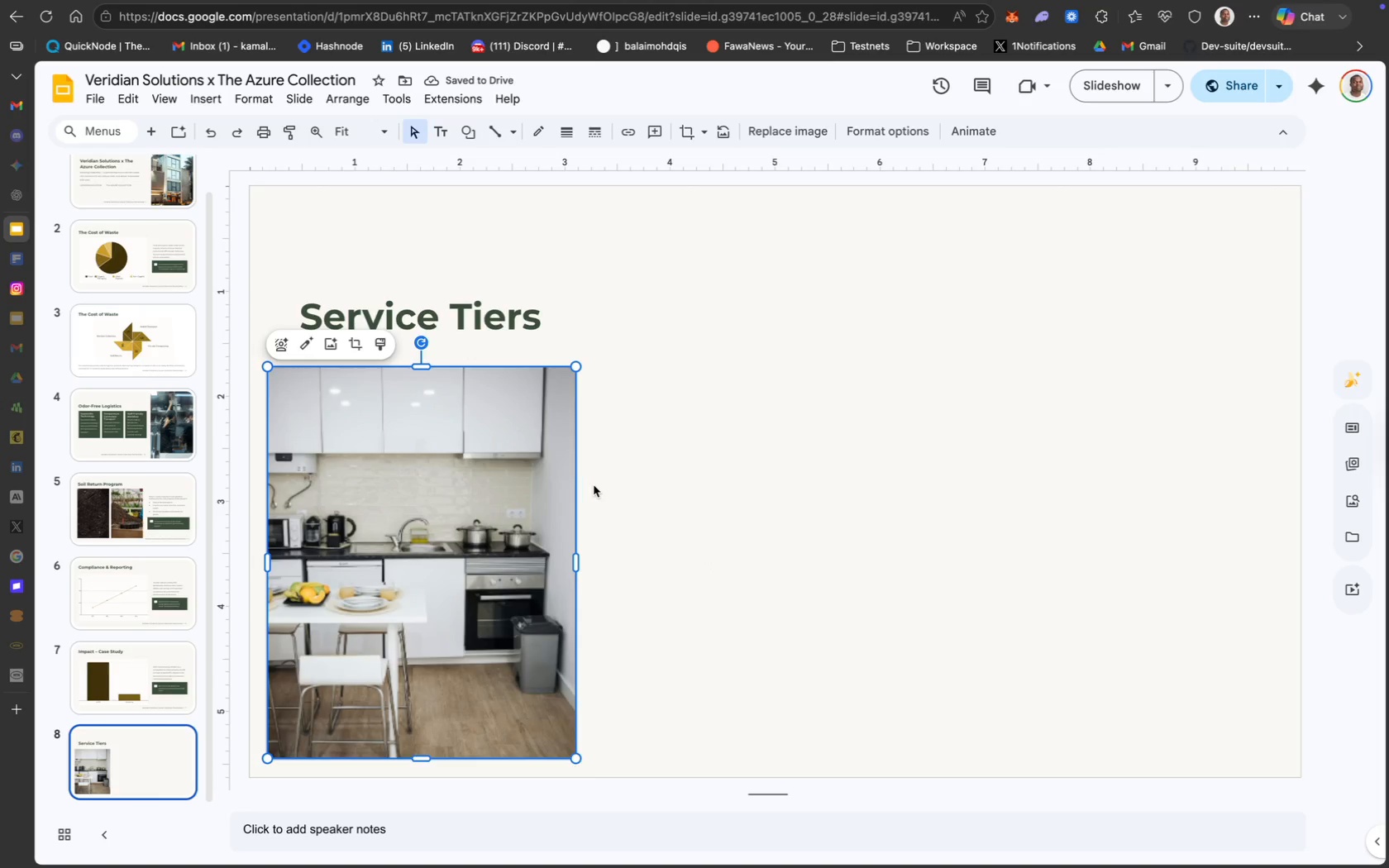 
left_click_drag(start_coordinate=[577, 367], to_coordinate=[477, 496])
 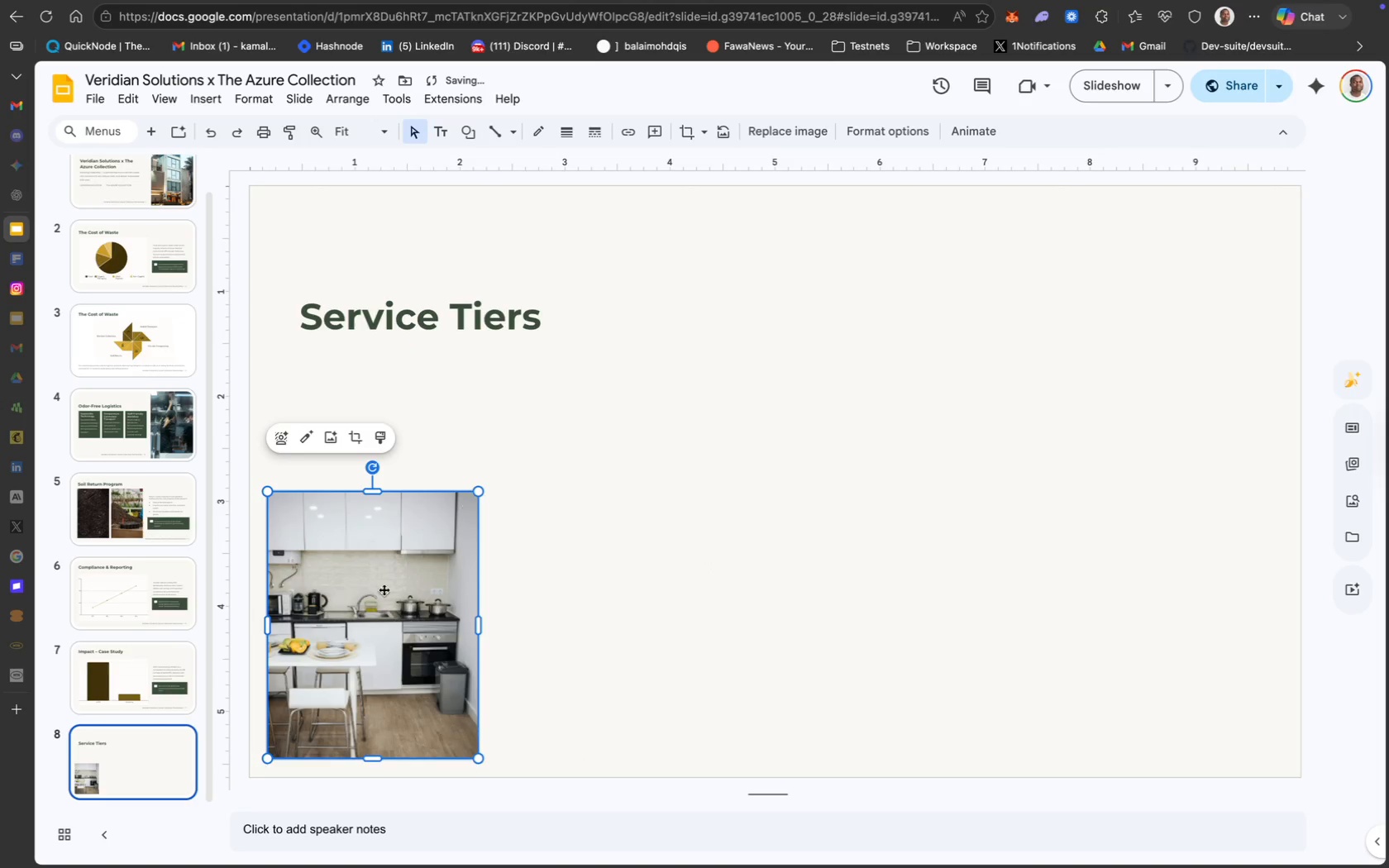 
left_click_drag(start_coordinate=[362, 613], to_coordinate=[370, 511])
 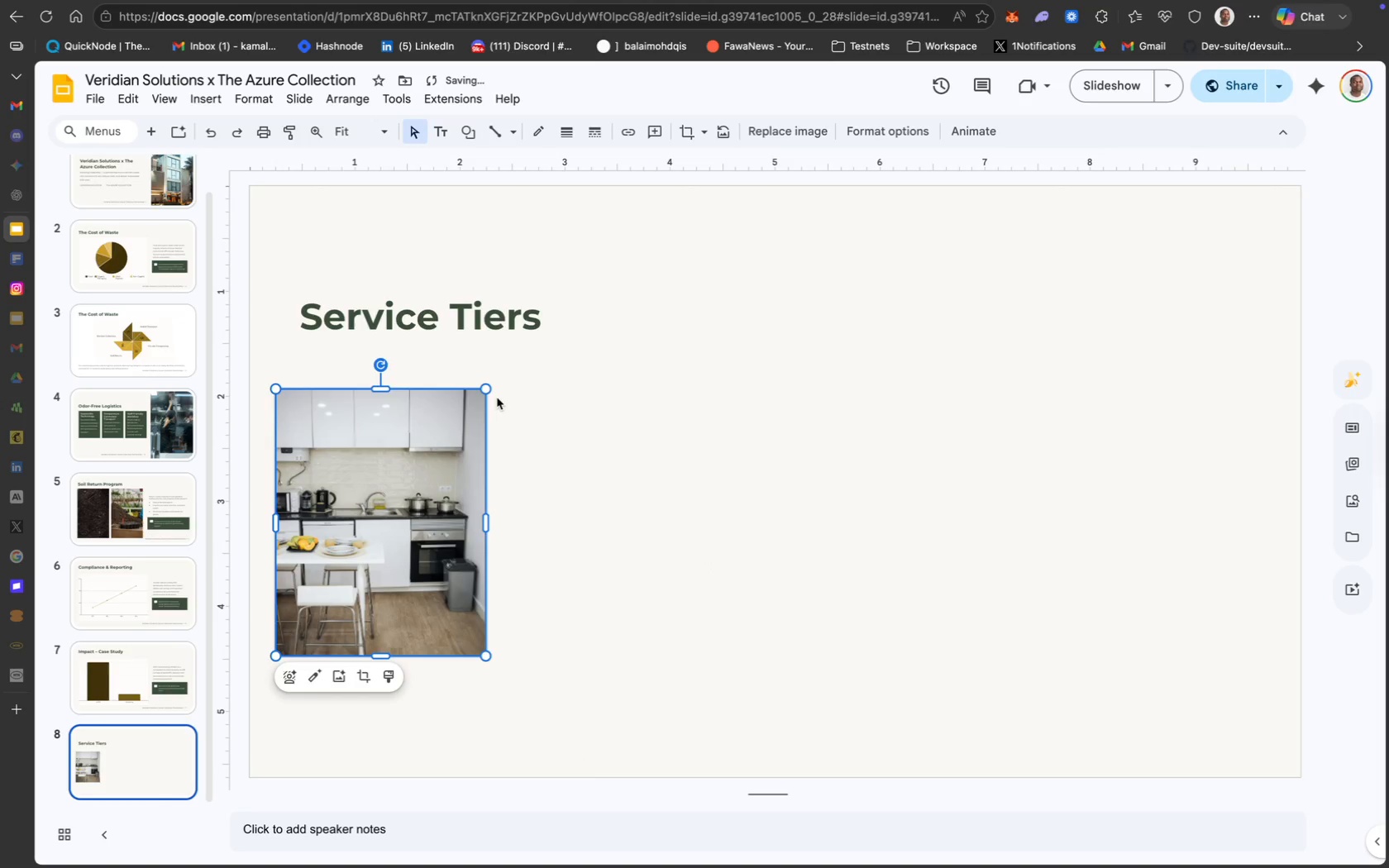 
left_click_drag(start_coordinate=[484, 384], to_coordinate=[467, 406])
 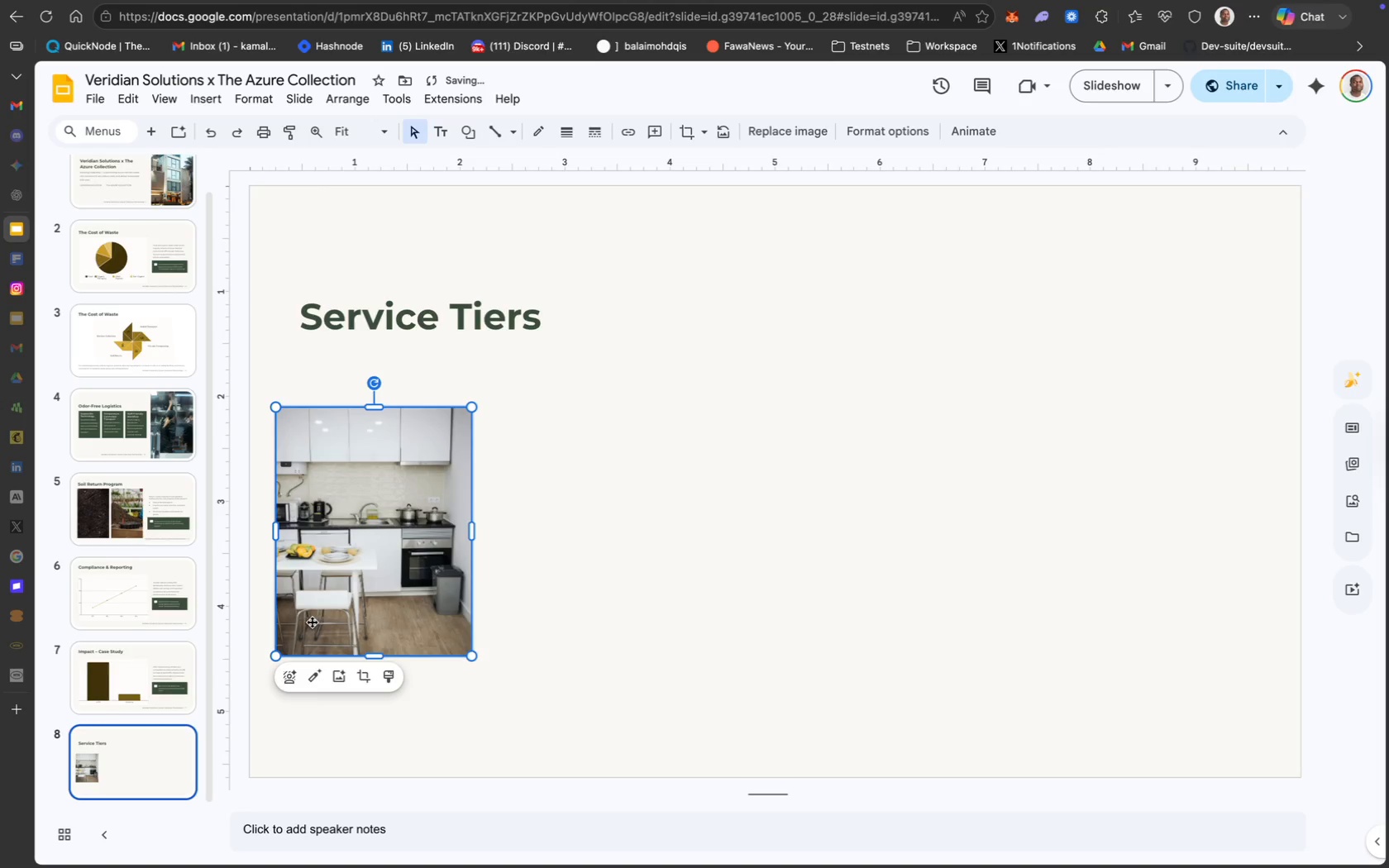 
left_click_drag(start_coordinate=[317, 594], to_coordinate=[335, 569])
 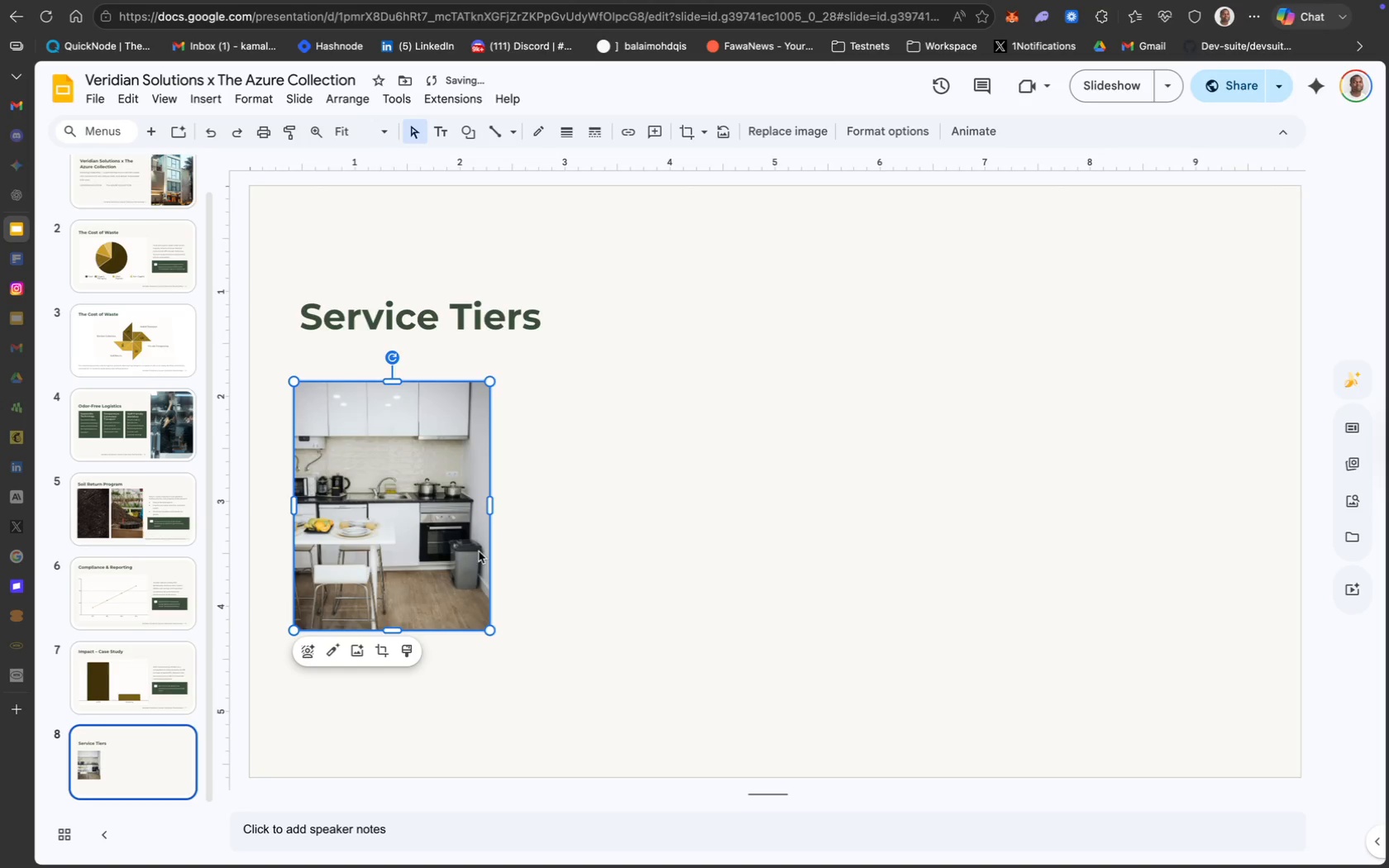 
left_click([570, 534])
 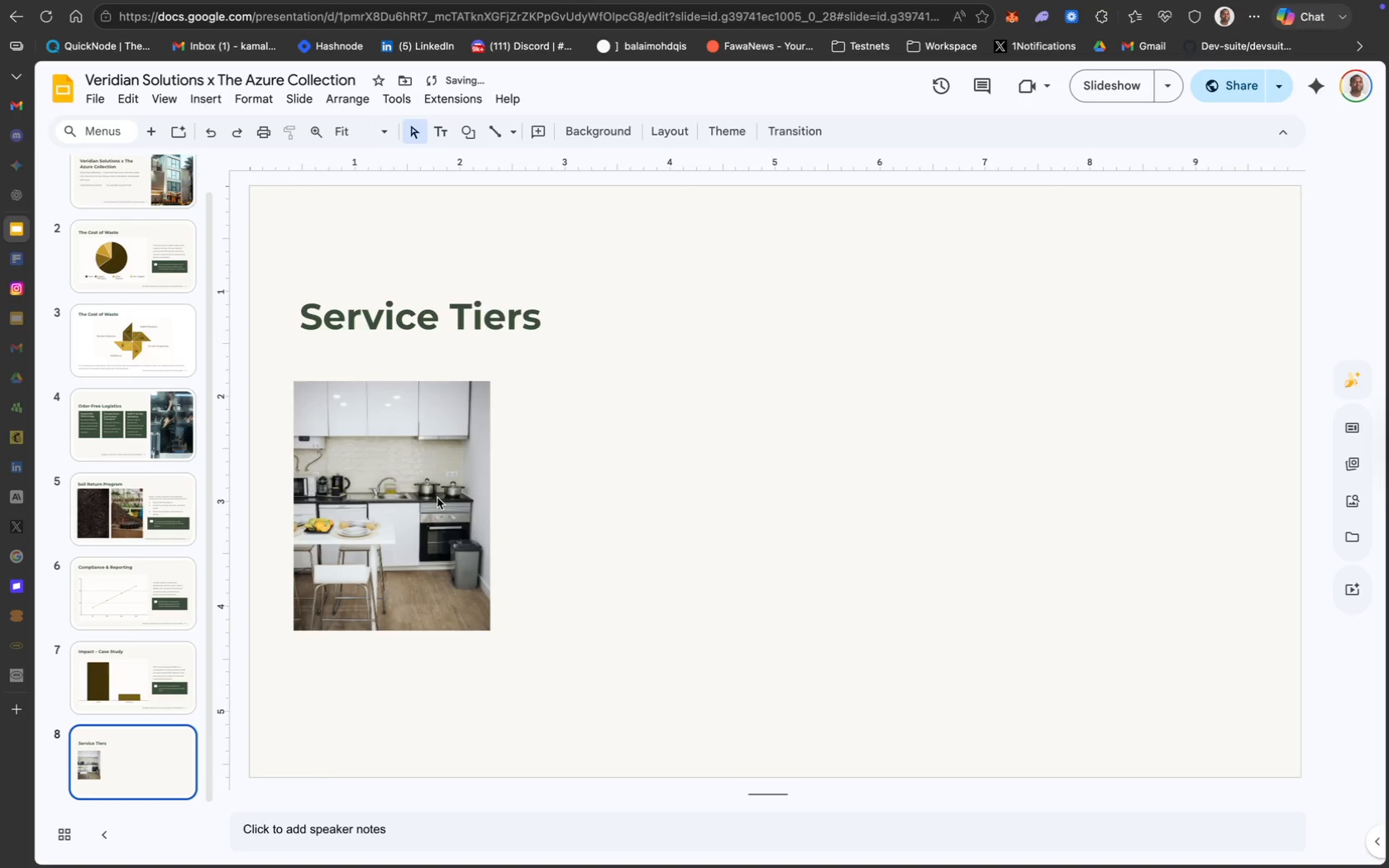 
left_click([435, 497])
 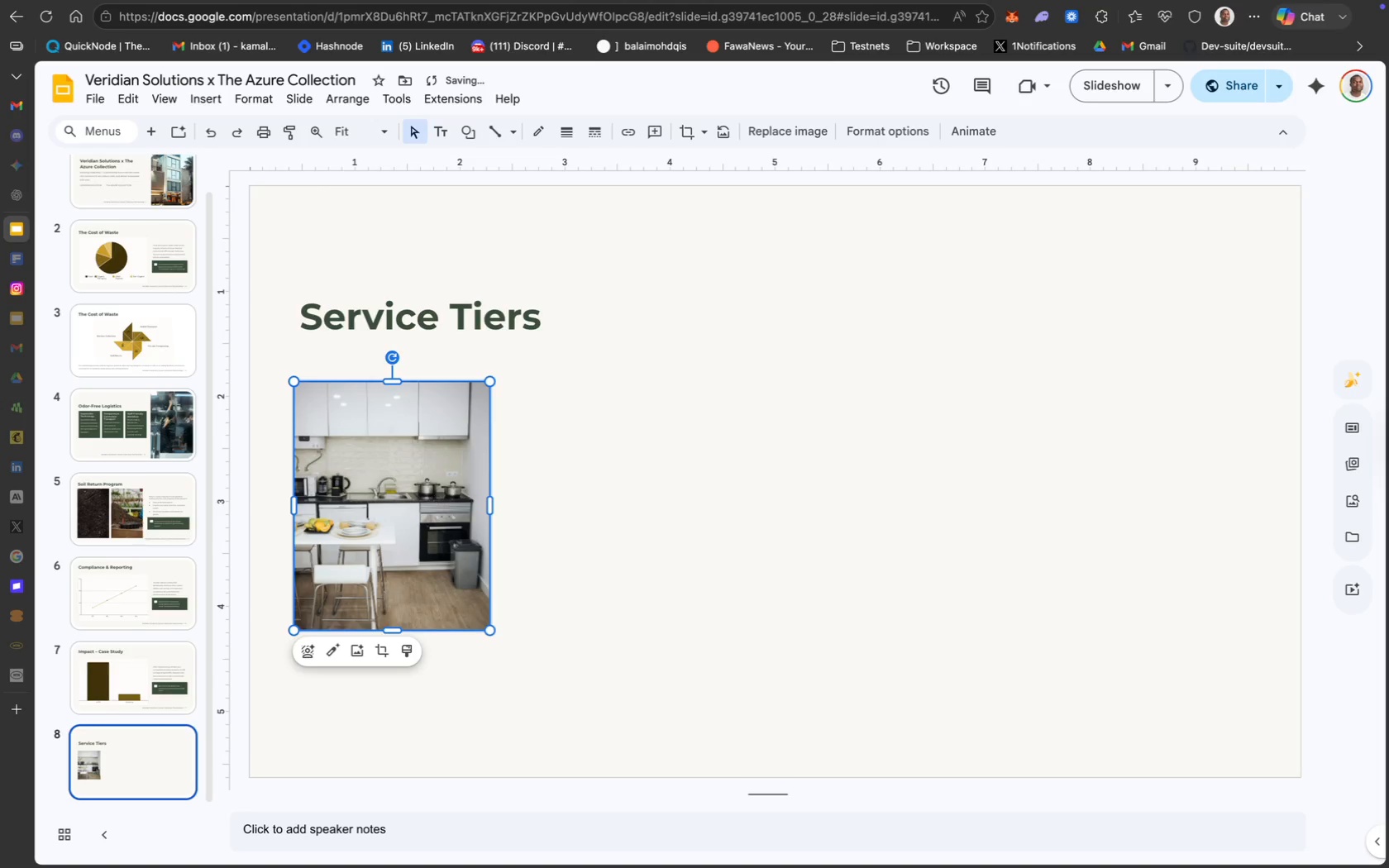 
key(ArrowRight)
 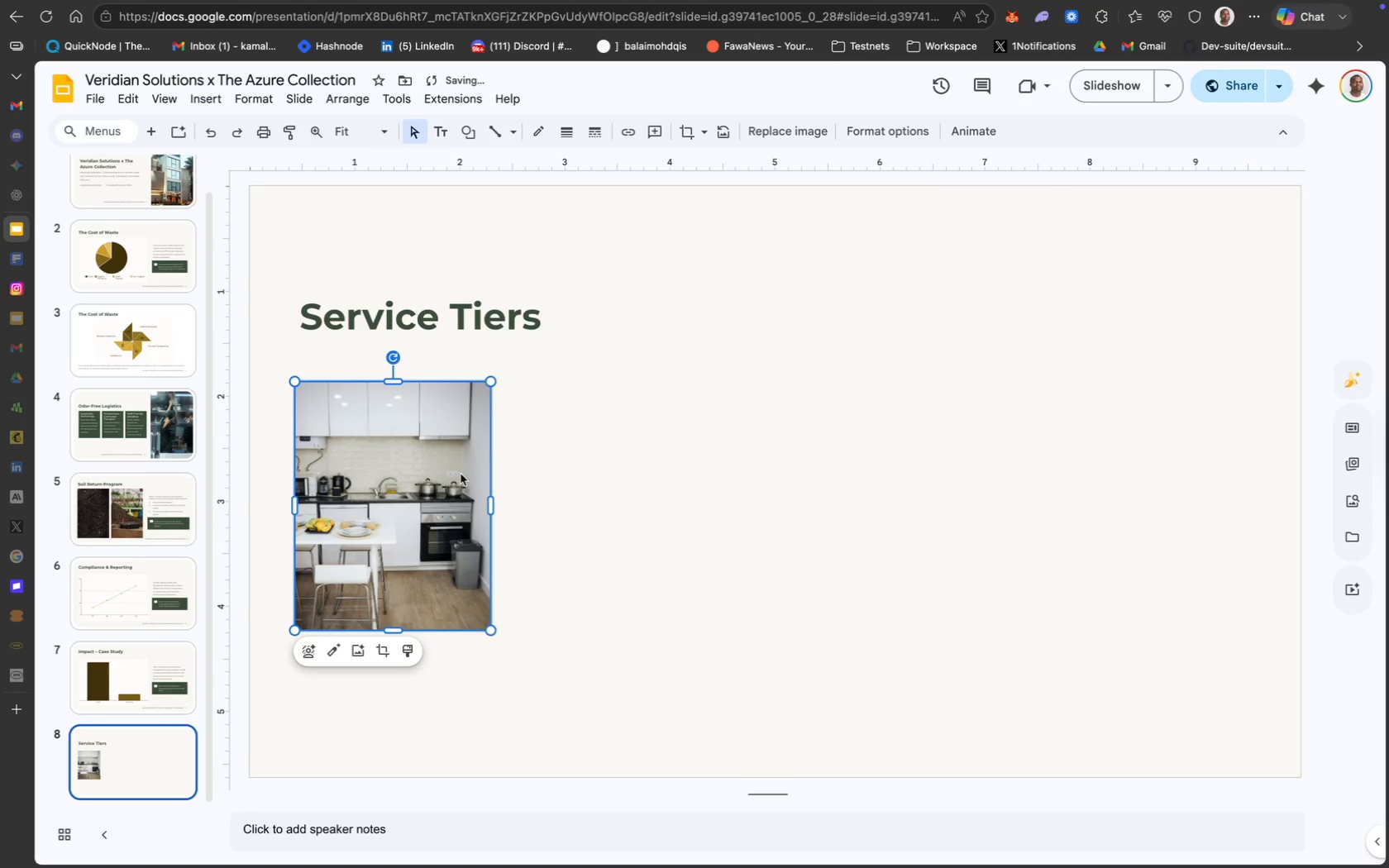 
left_click_drag(start_coordinate=[428, 472], to_coordinate=[433, 475])
 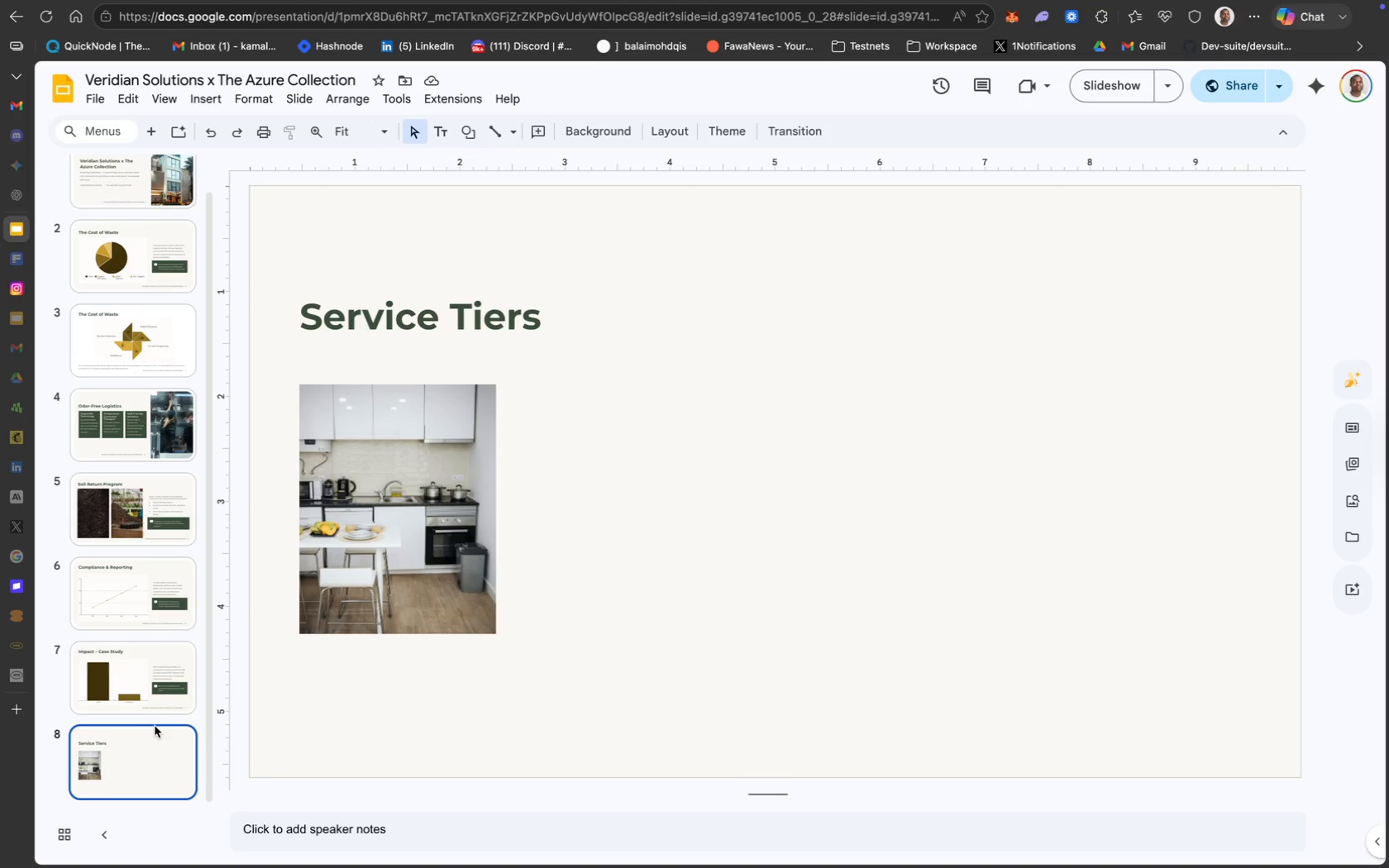 
wait(10.53)
 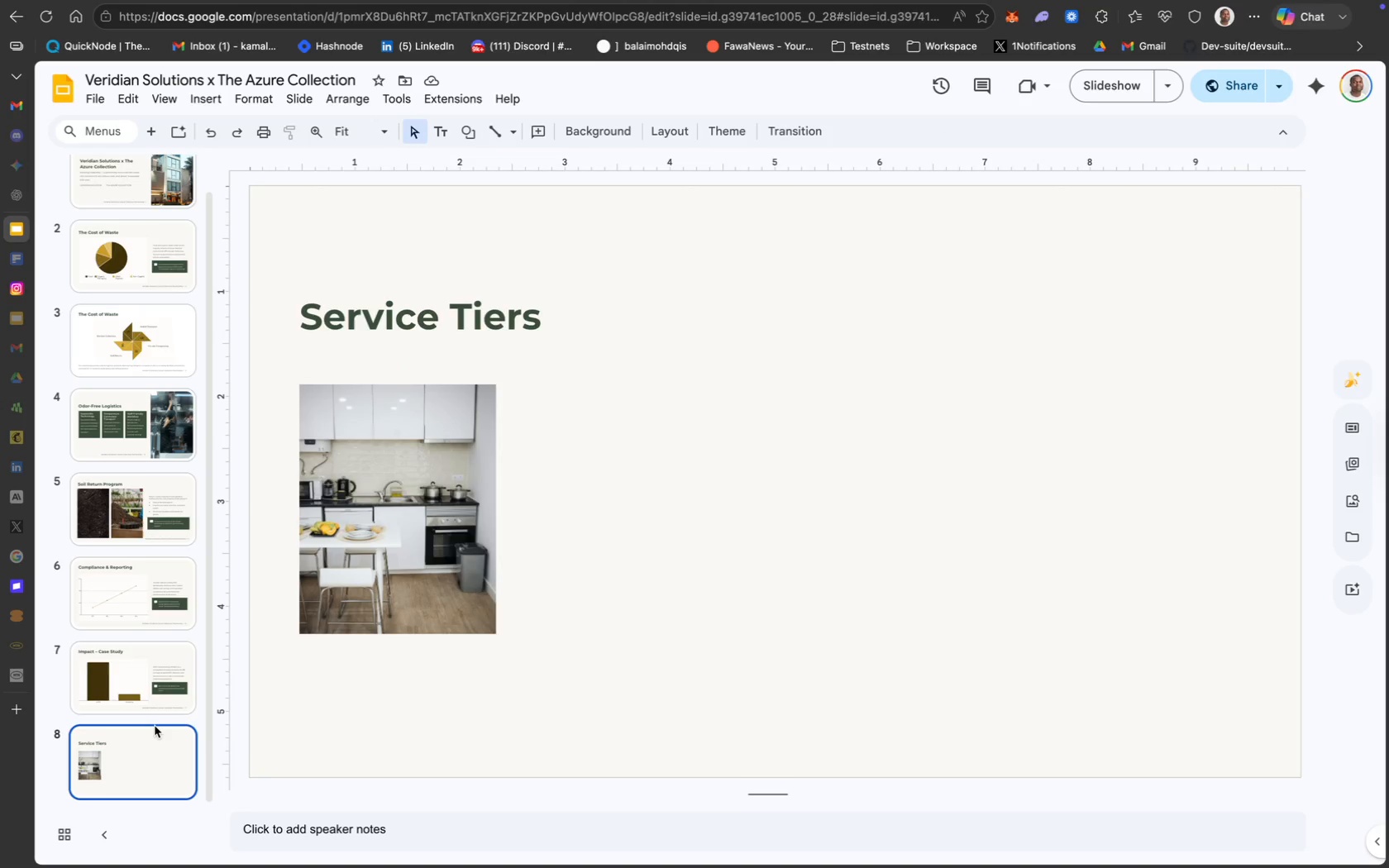 
left_click([447, 134])
 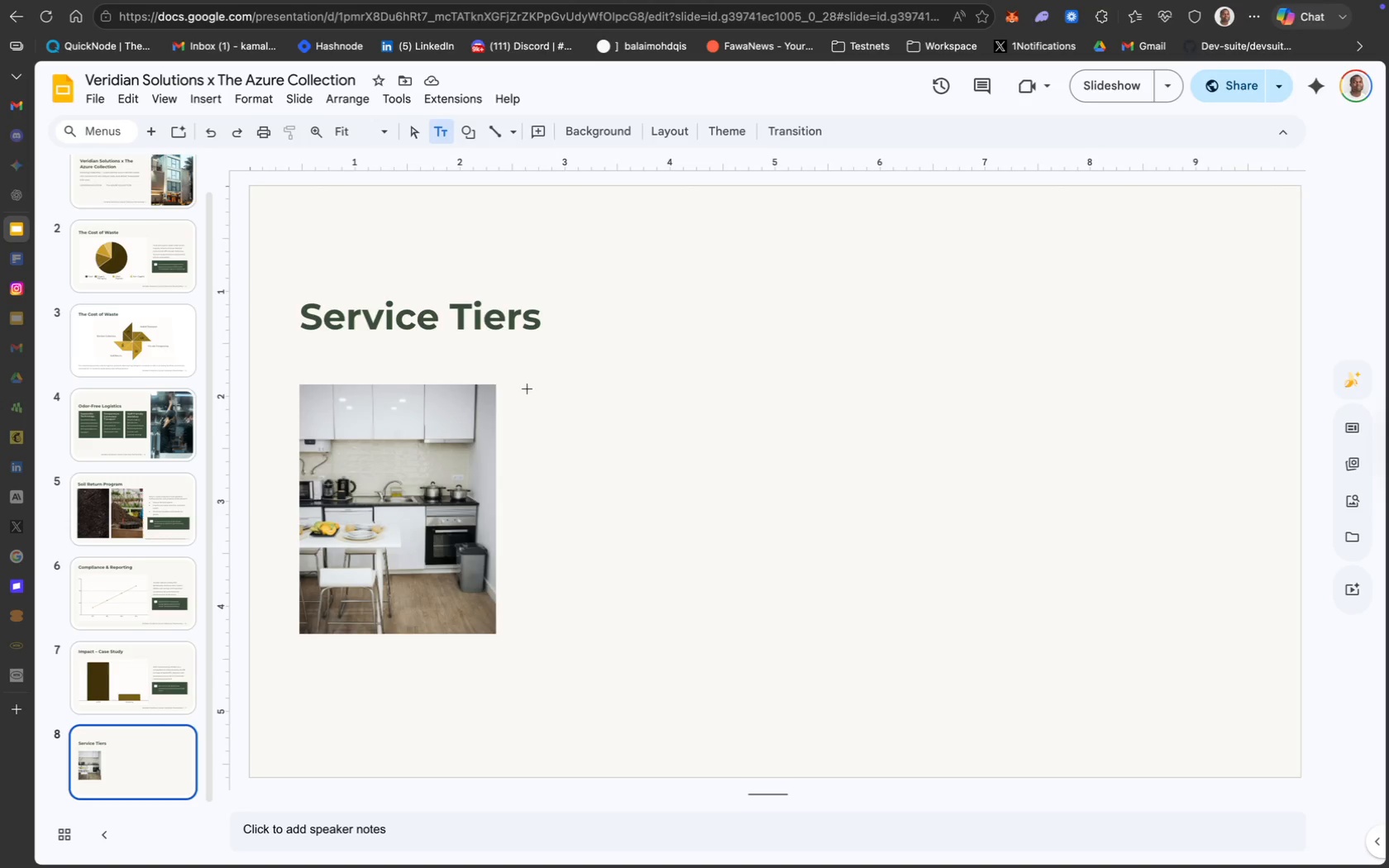 
left_click([517, 408])
 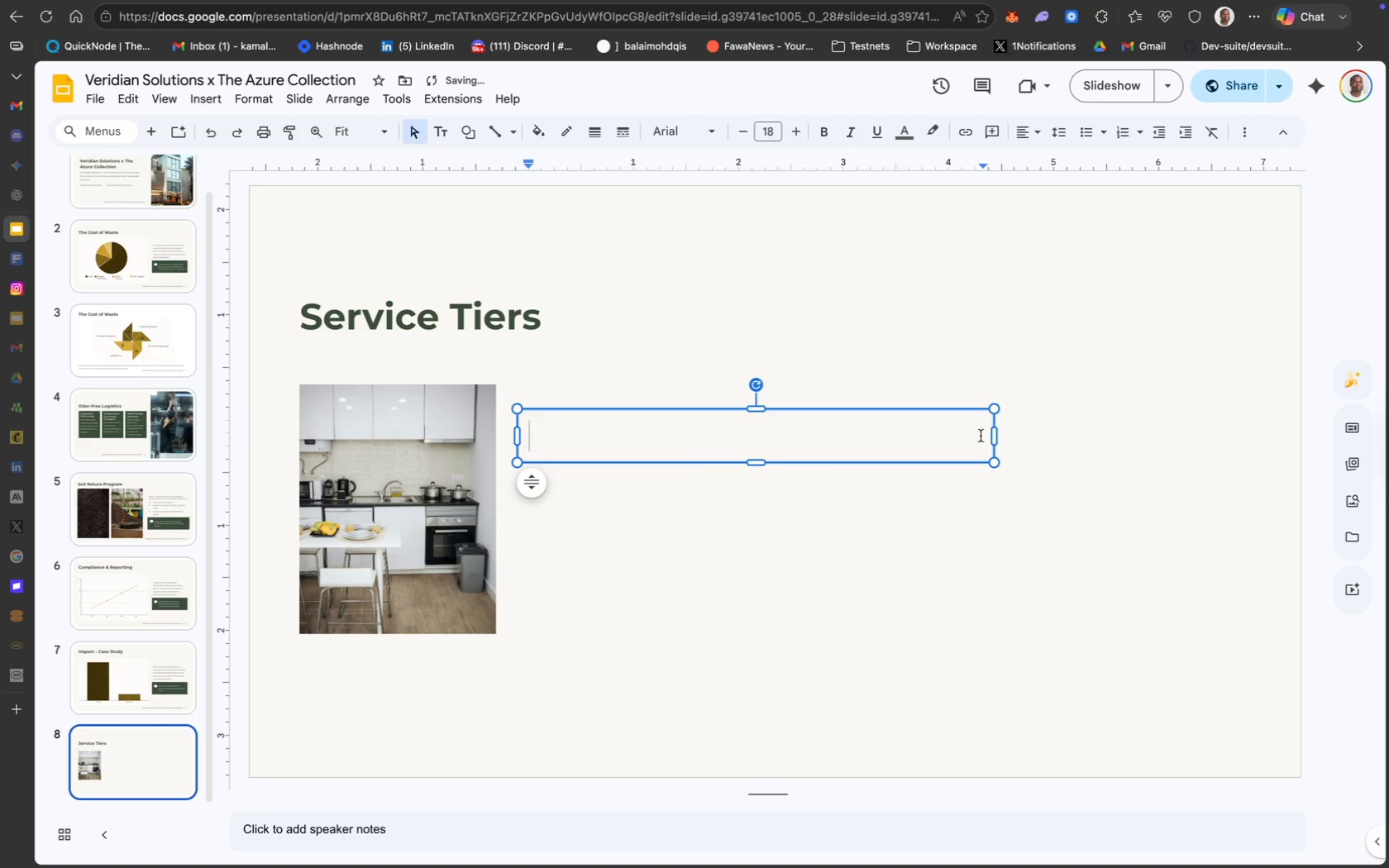 
left_click_drag(start_coordinate=[995, 438], to_coordinate=[786, 438])
 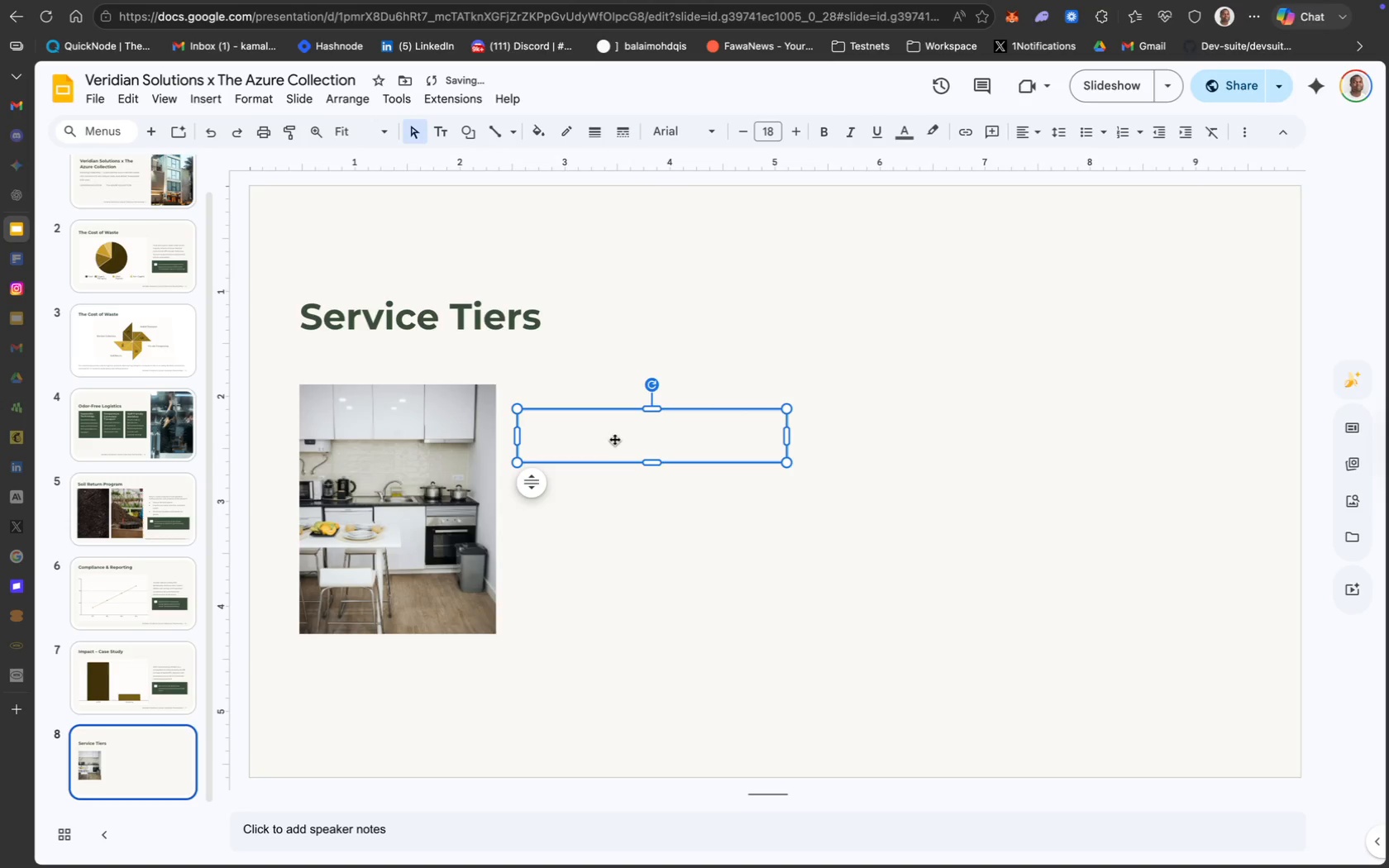 
double_click([614, 438])
 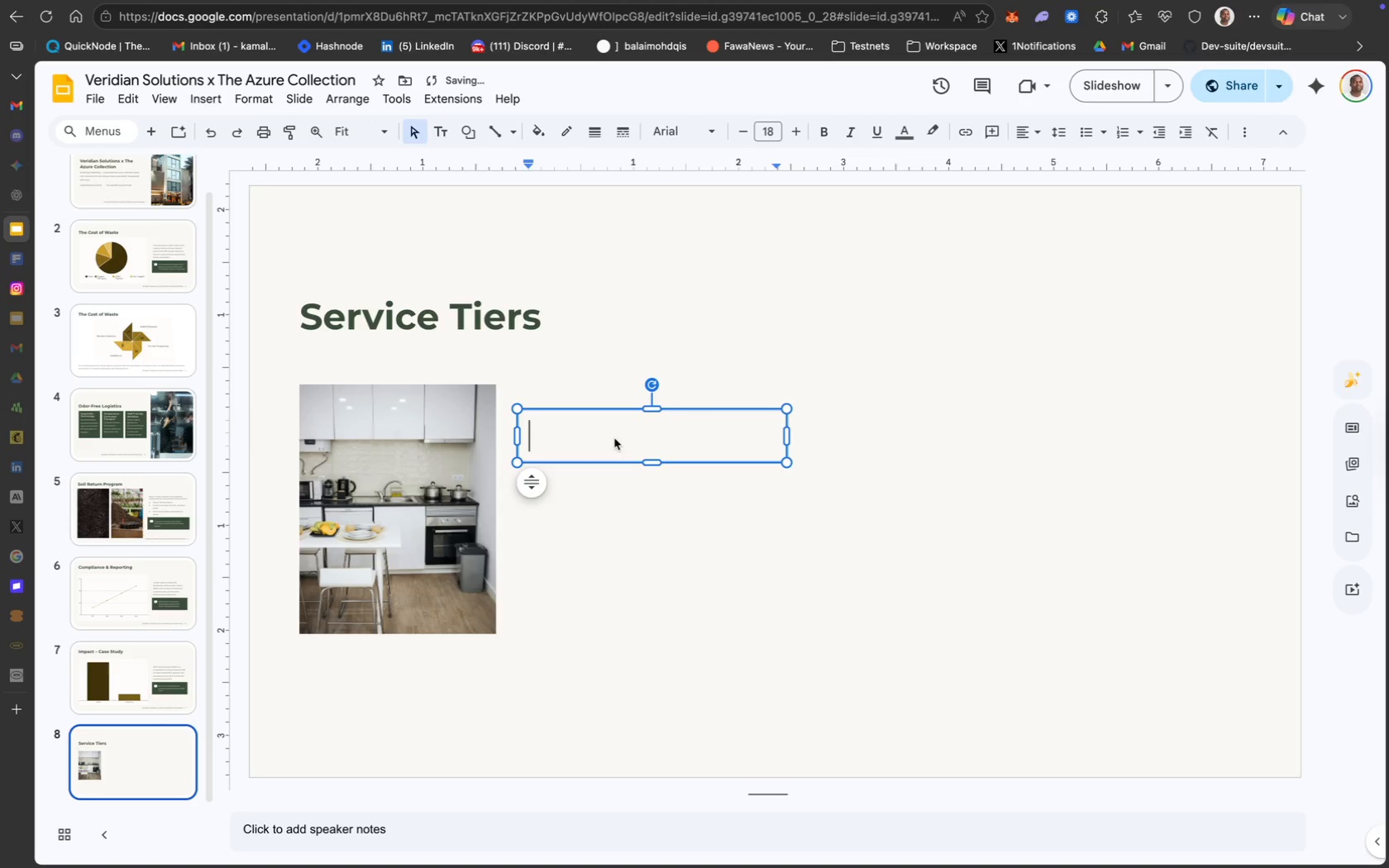 
type(Essential)
 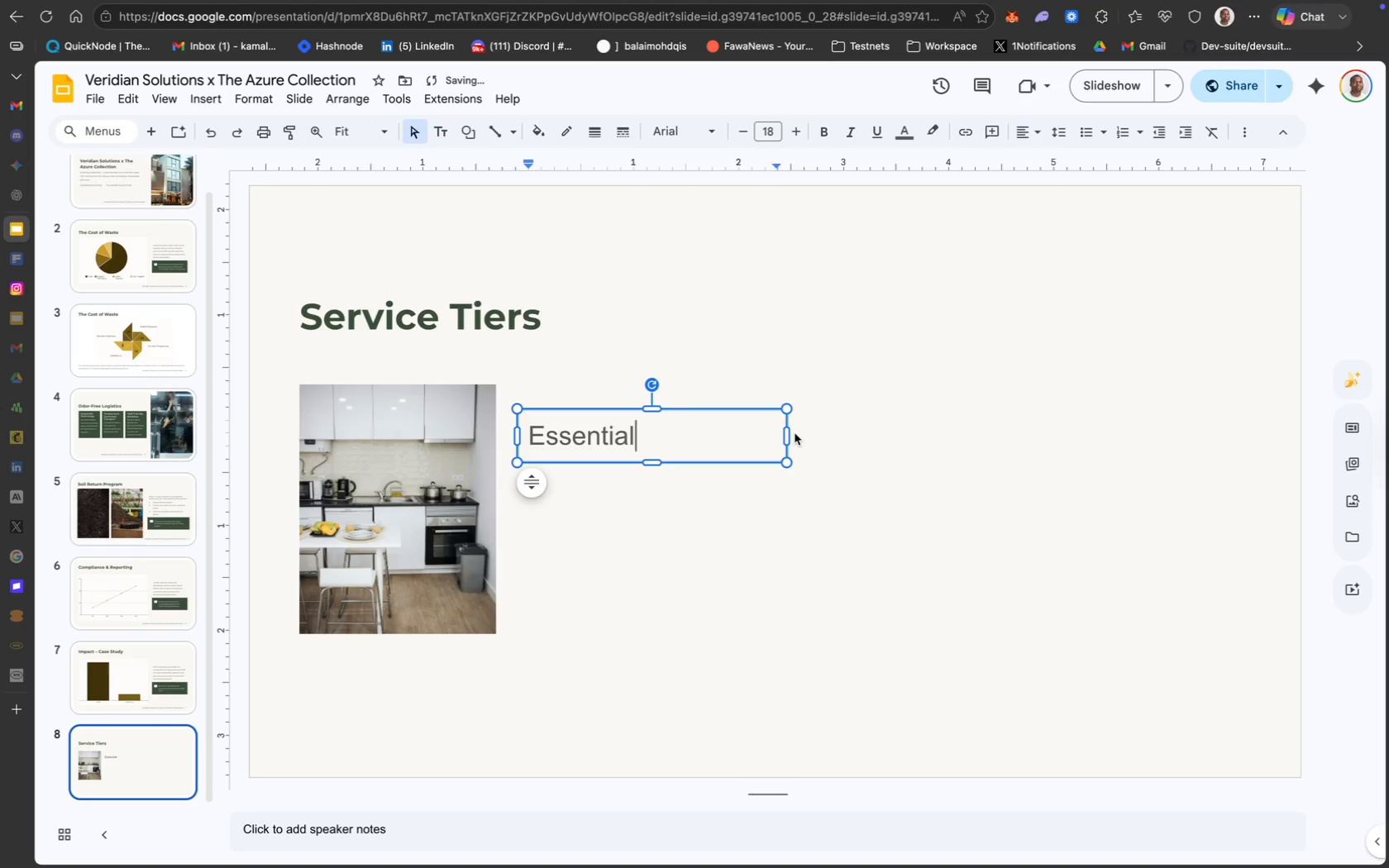 
left_click_drag(start_coordinate=[788, 433], to_coordinate=[712, 436])
 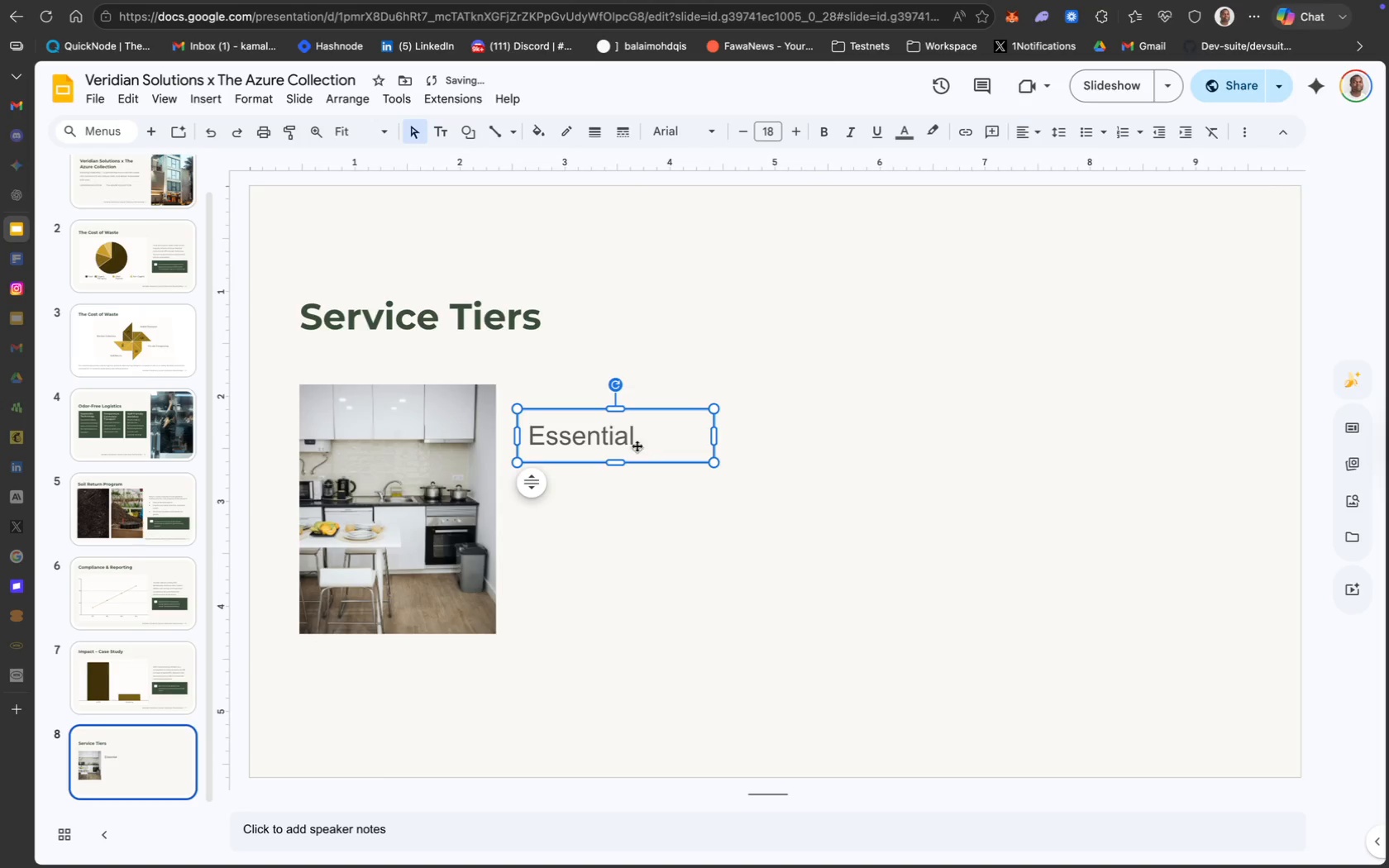 
left_click([628, 446])
 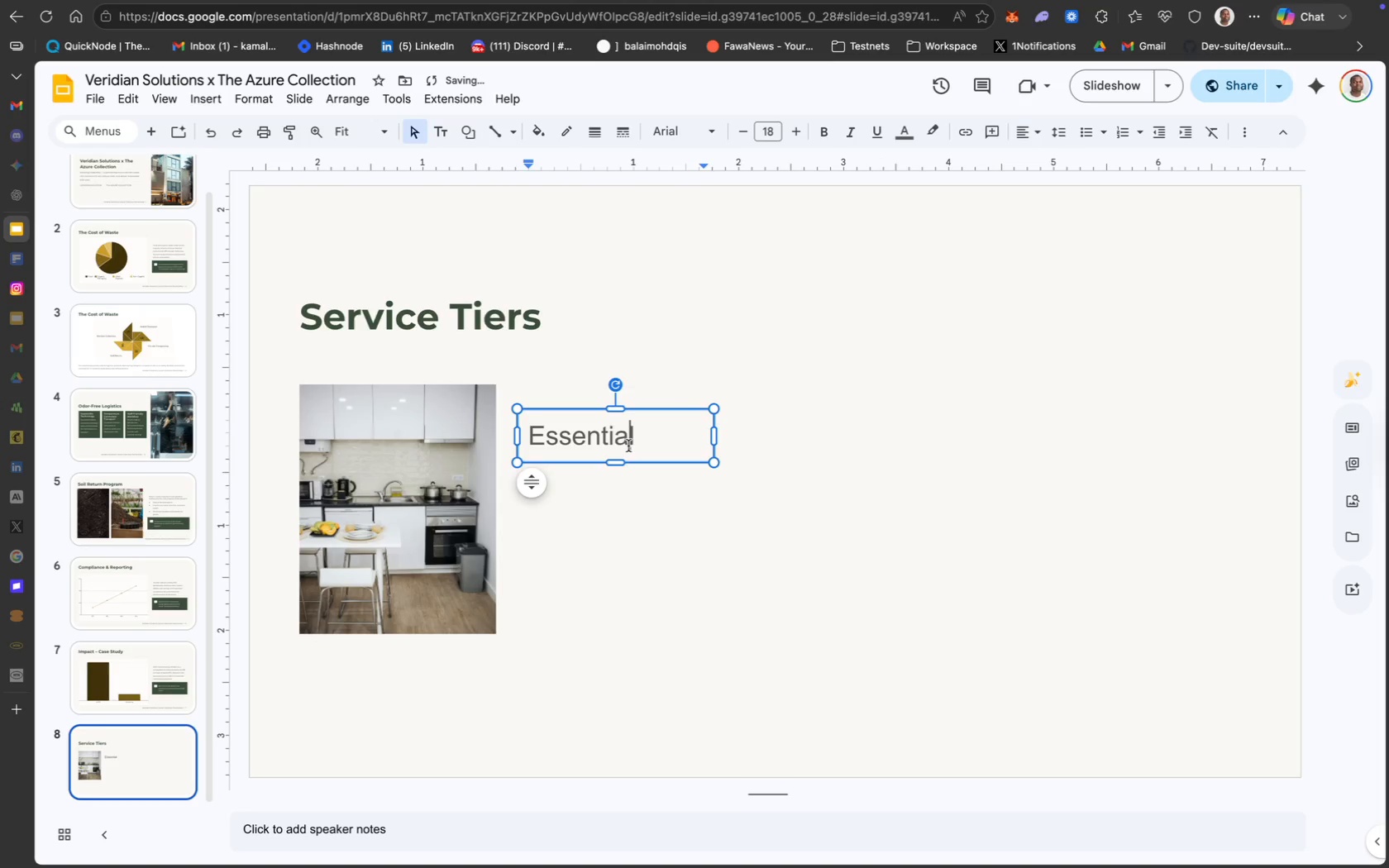 
key(Meta+A)
 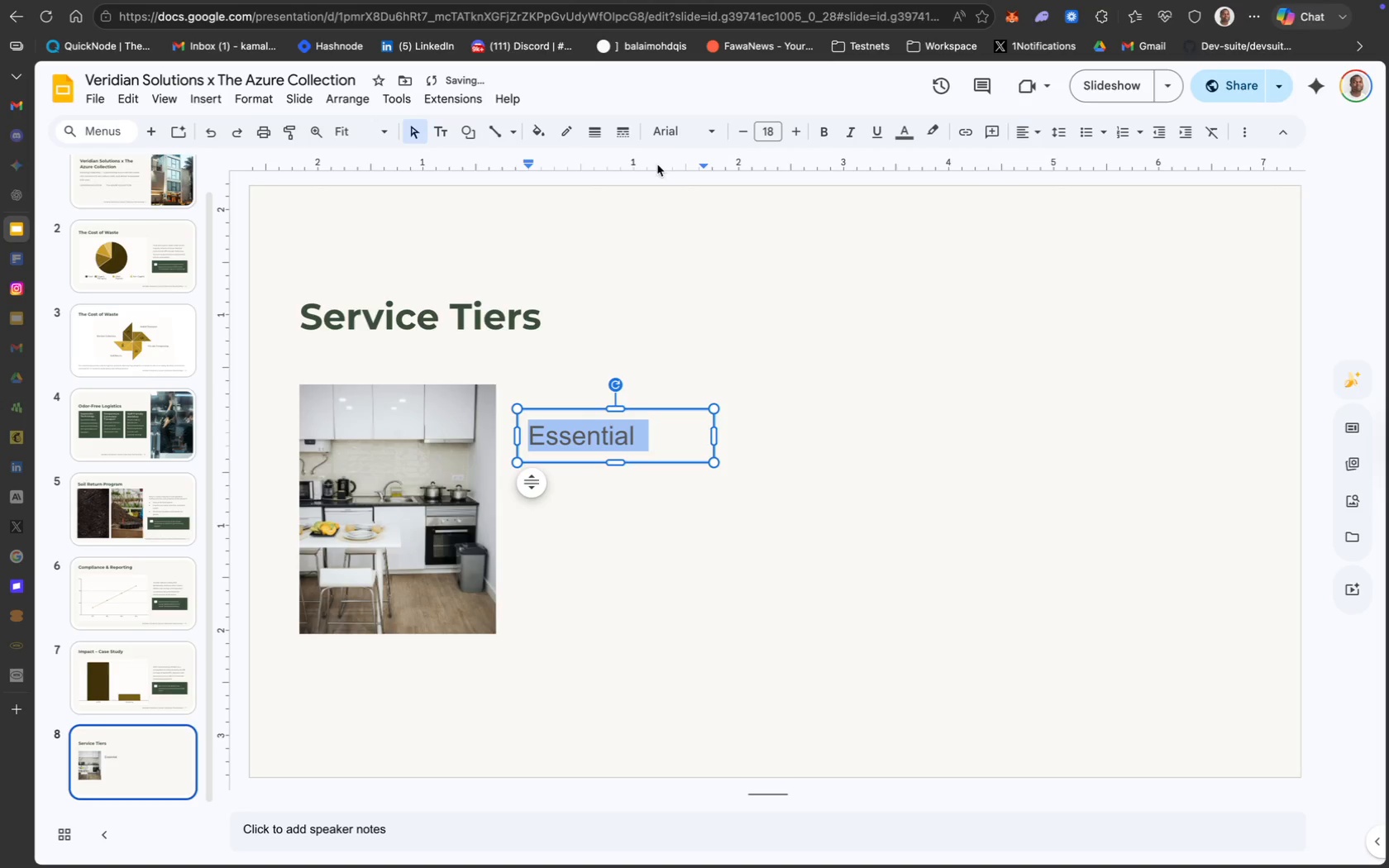 
left_click([669, 141])
 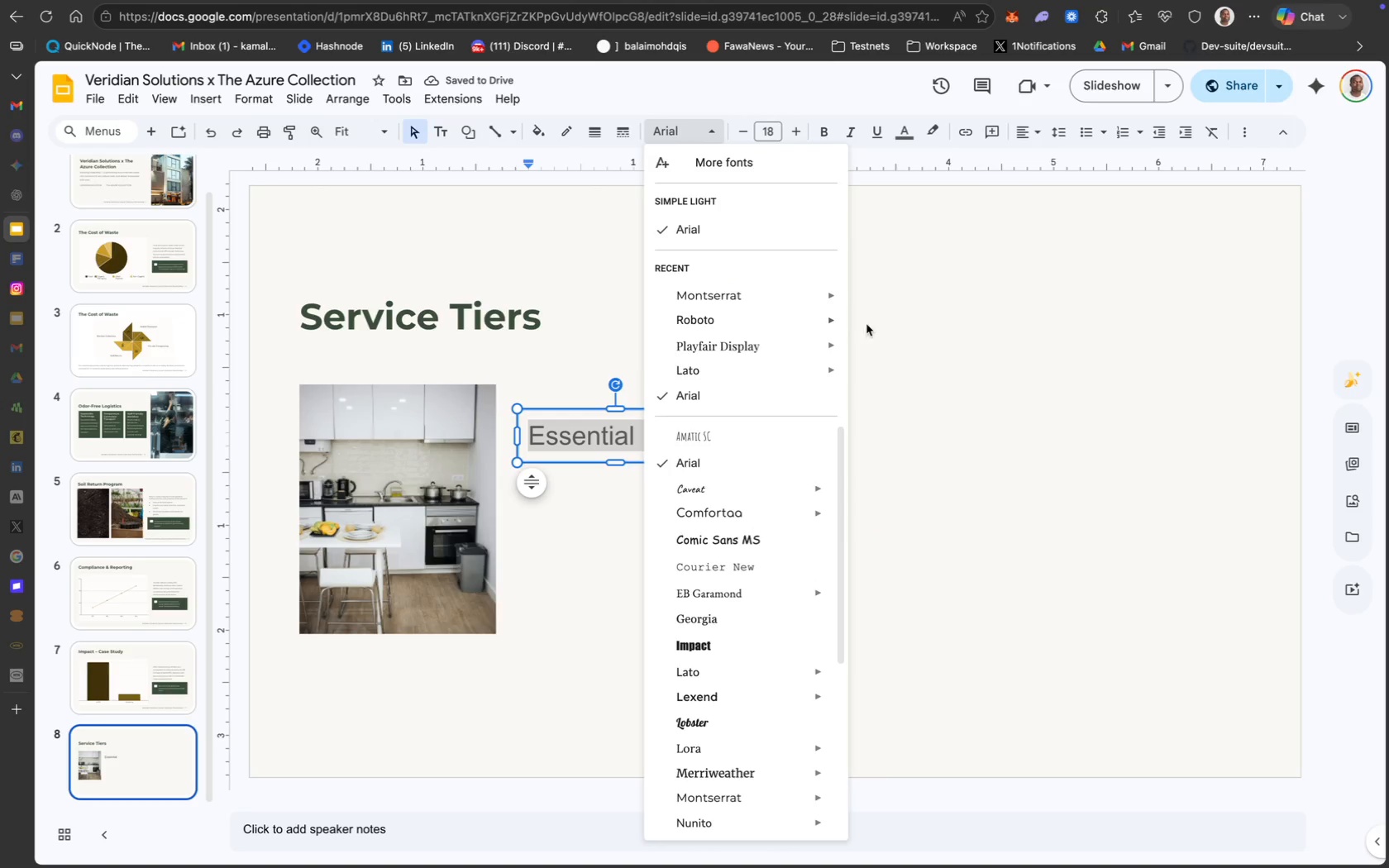 
mouse_move([792, 385])
 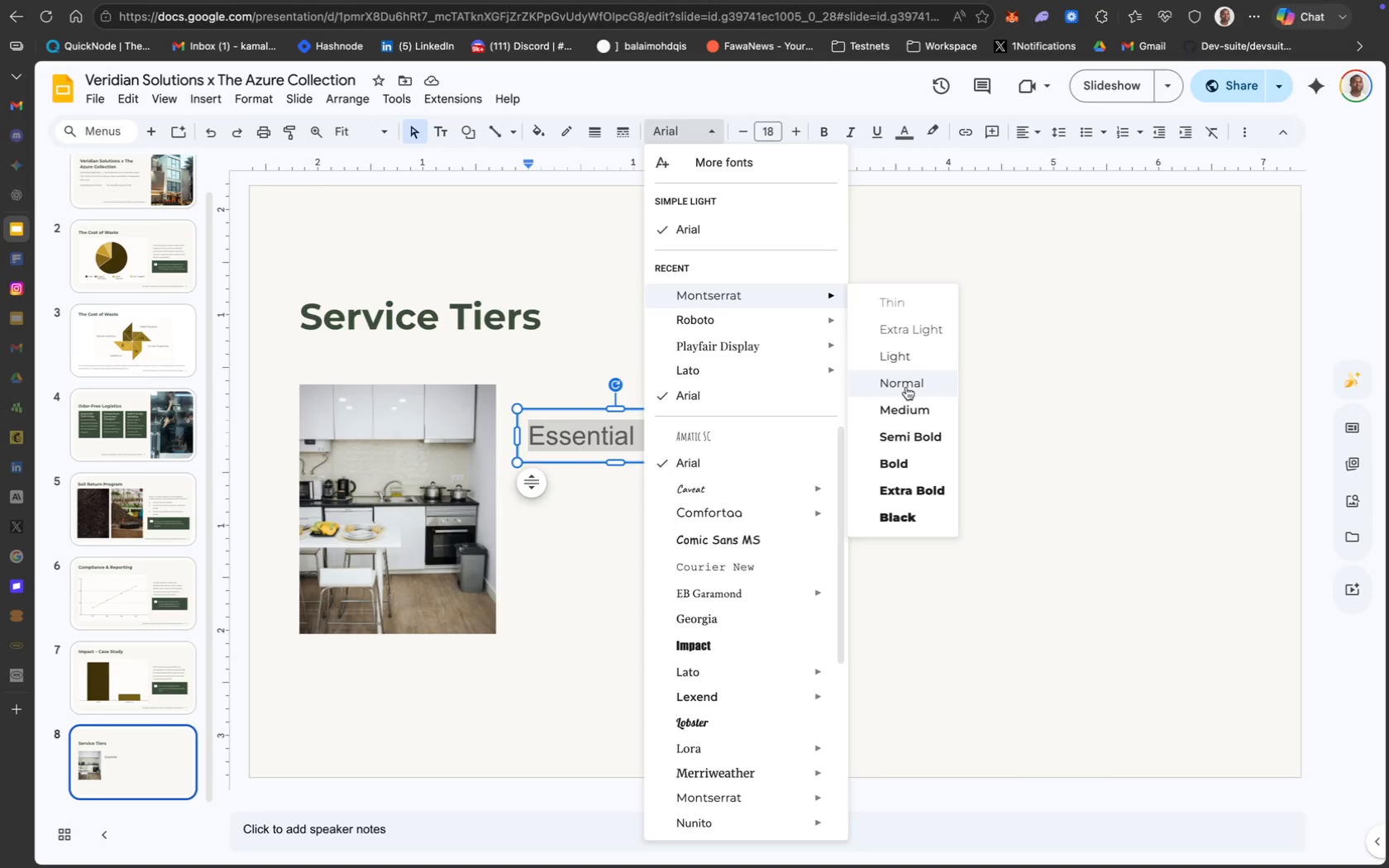 
wait(13.0)
 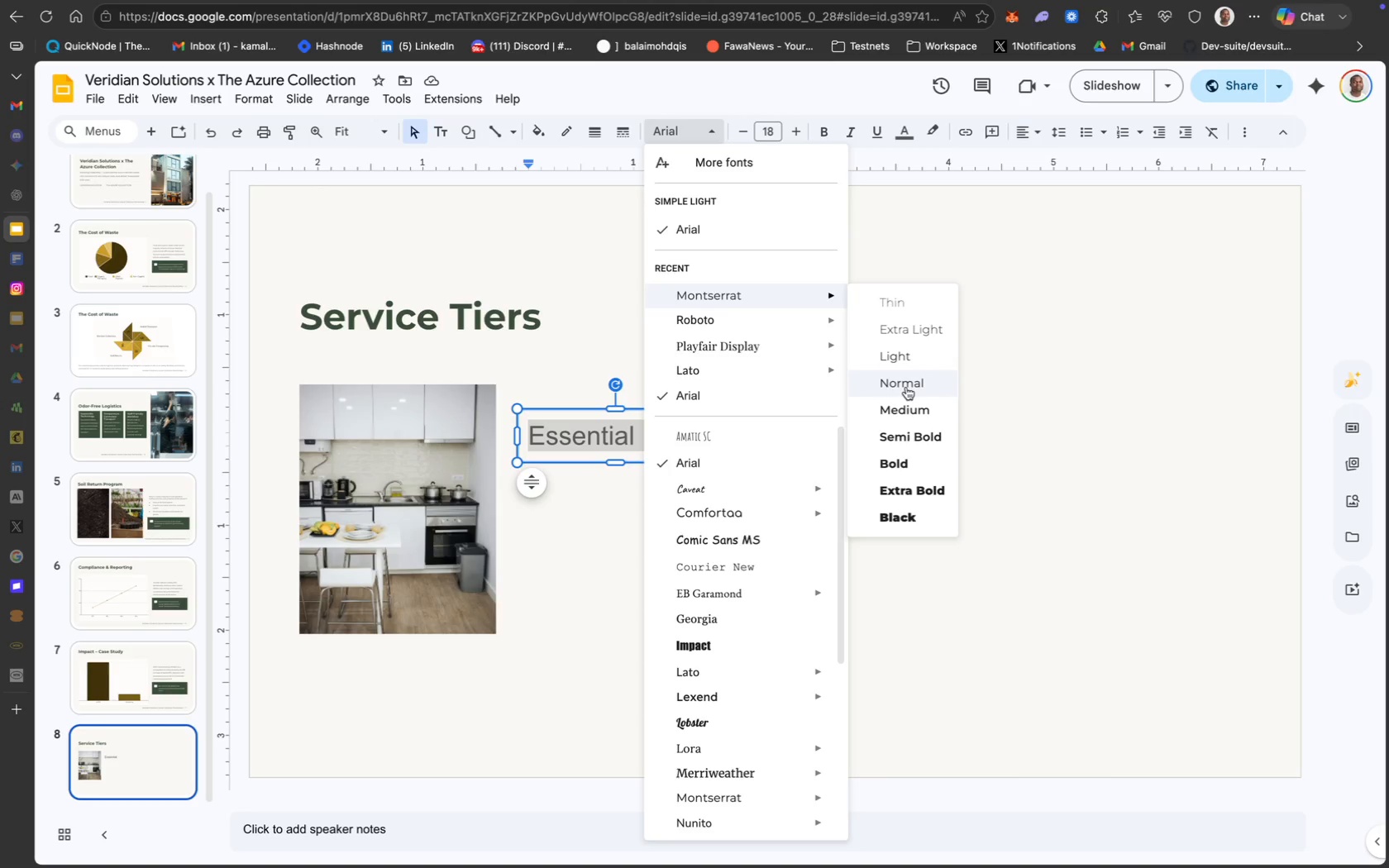 
left_click([916, 414])
 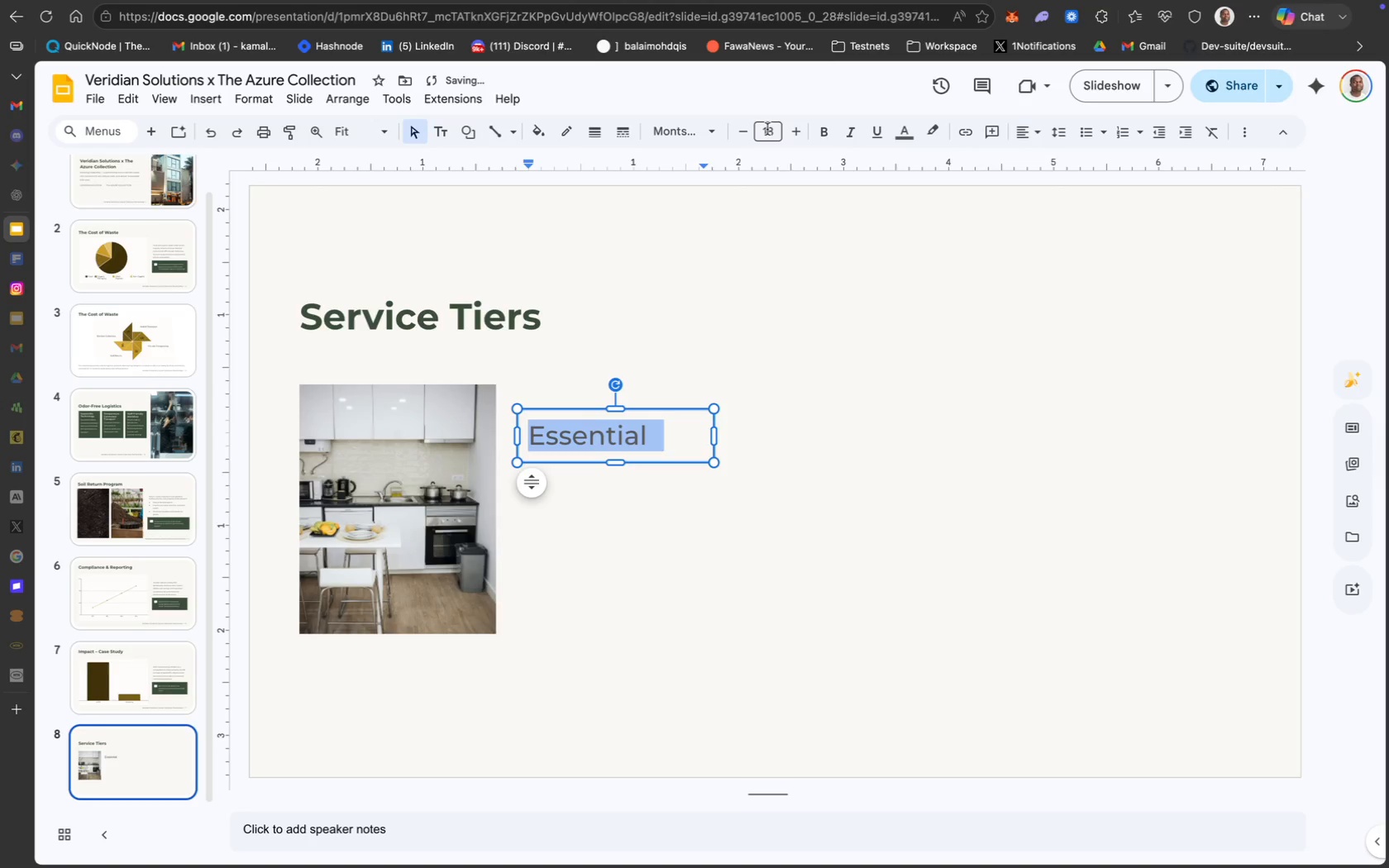 
type(12)
 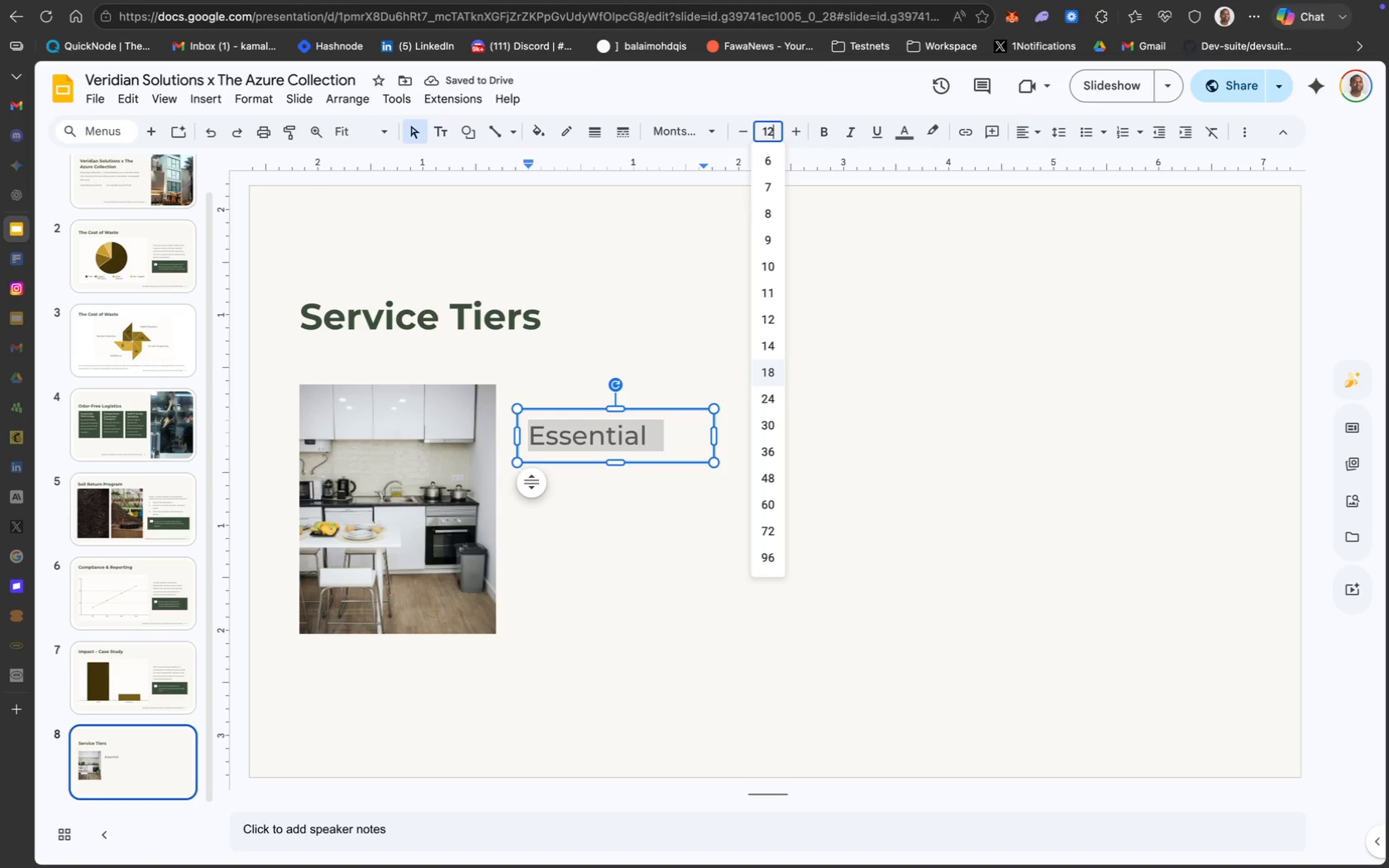 
key(Enter)
 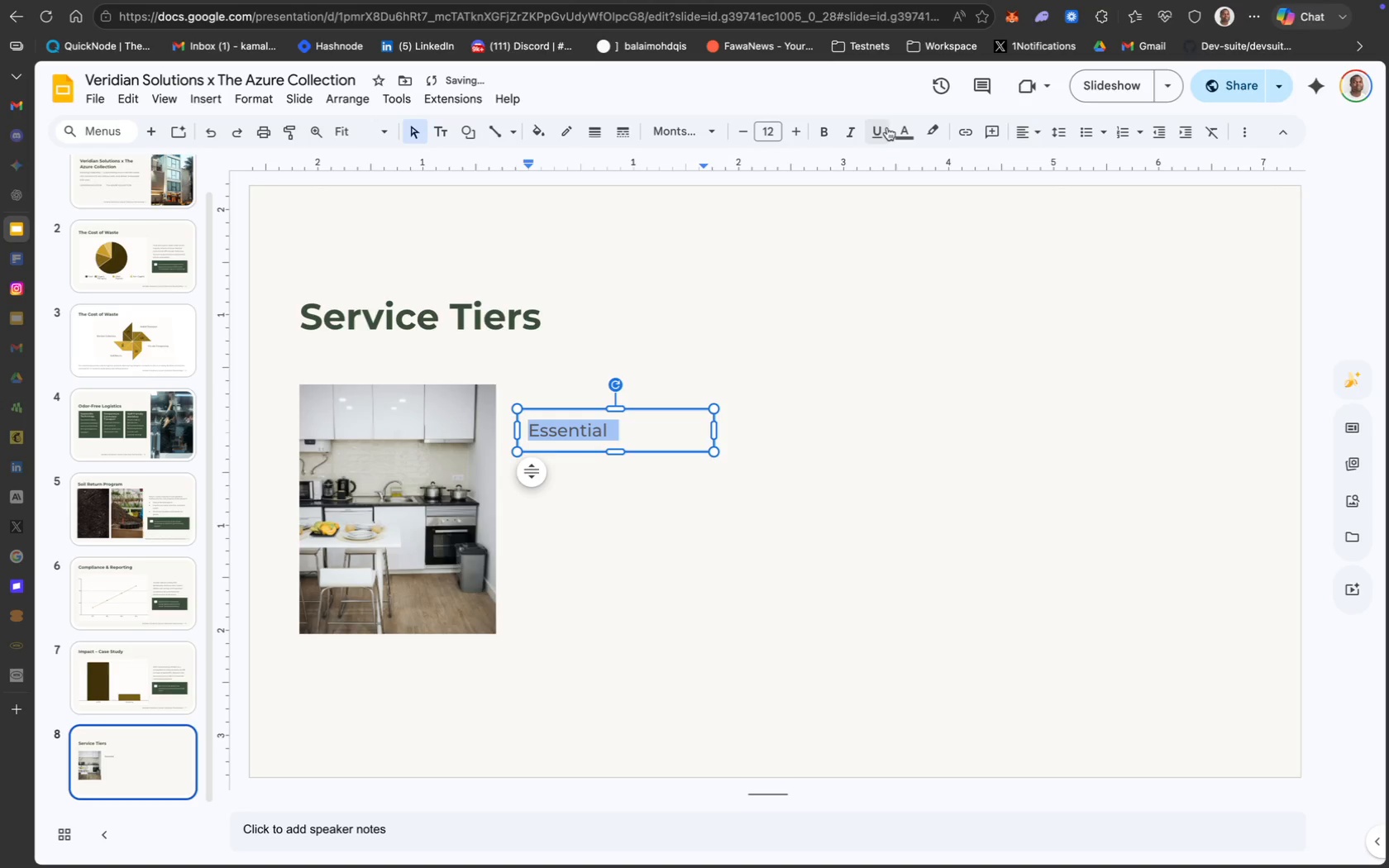 
left_click([907, 141])
 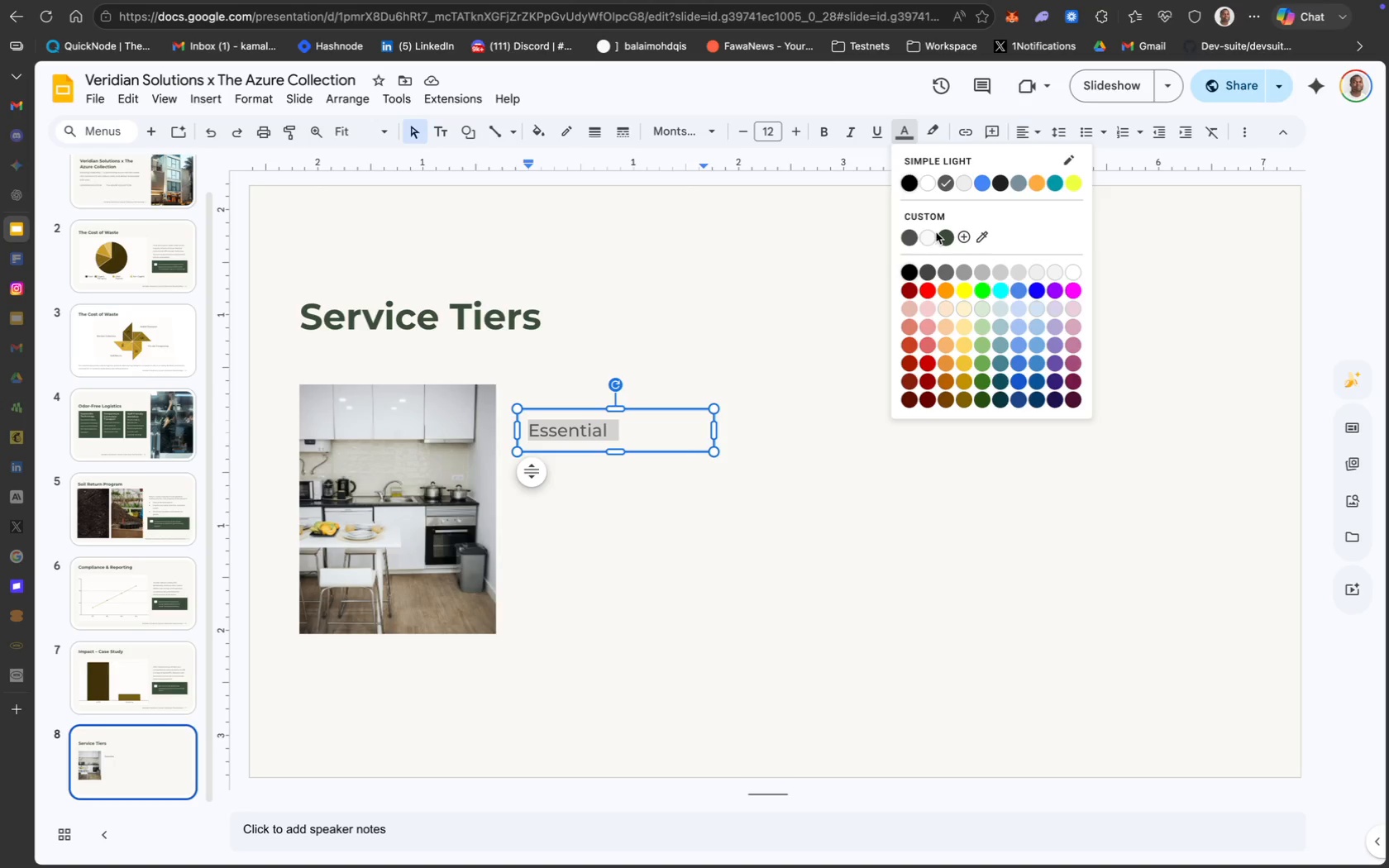 
wait(26.52)
 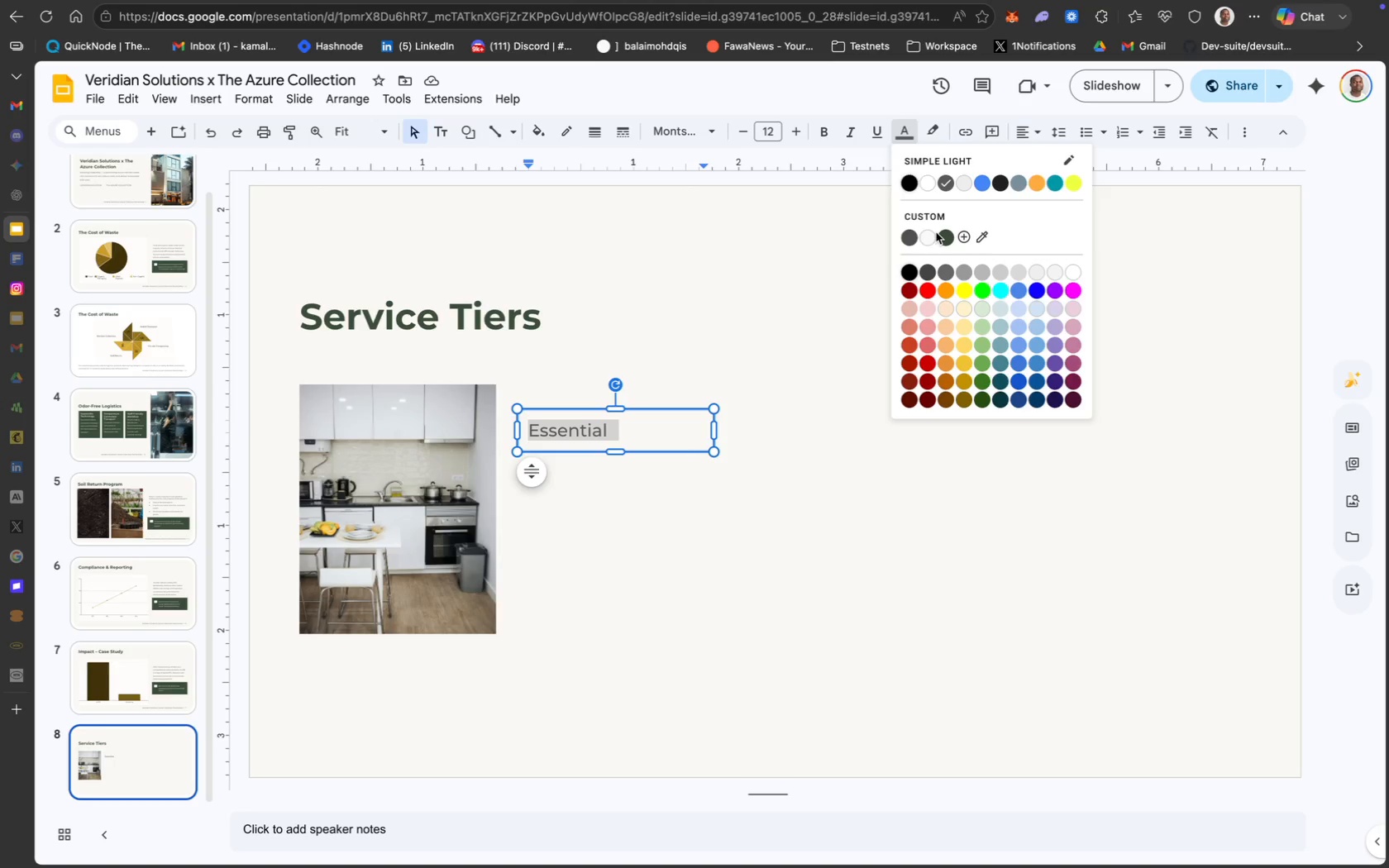 
left_click([911, 238])
 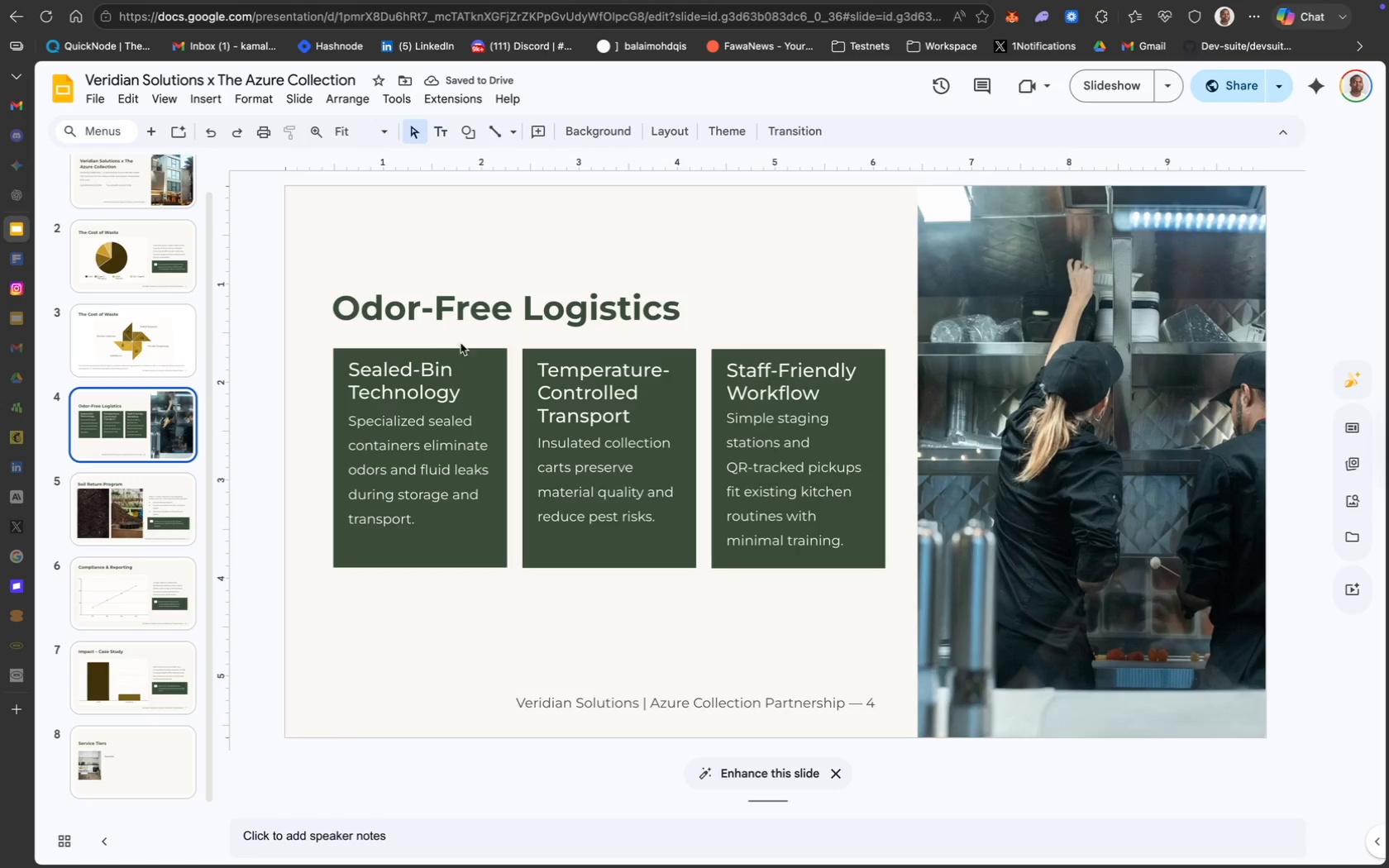 
wait(7.0)
 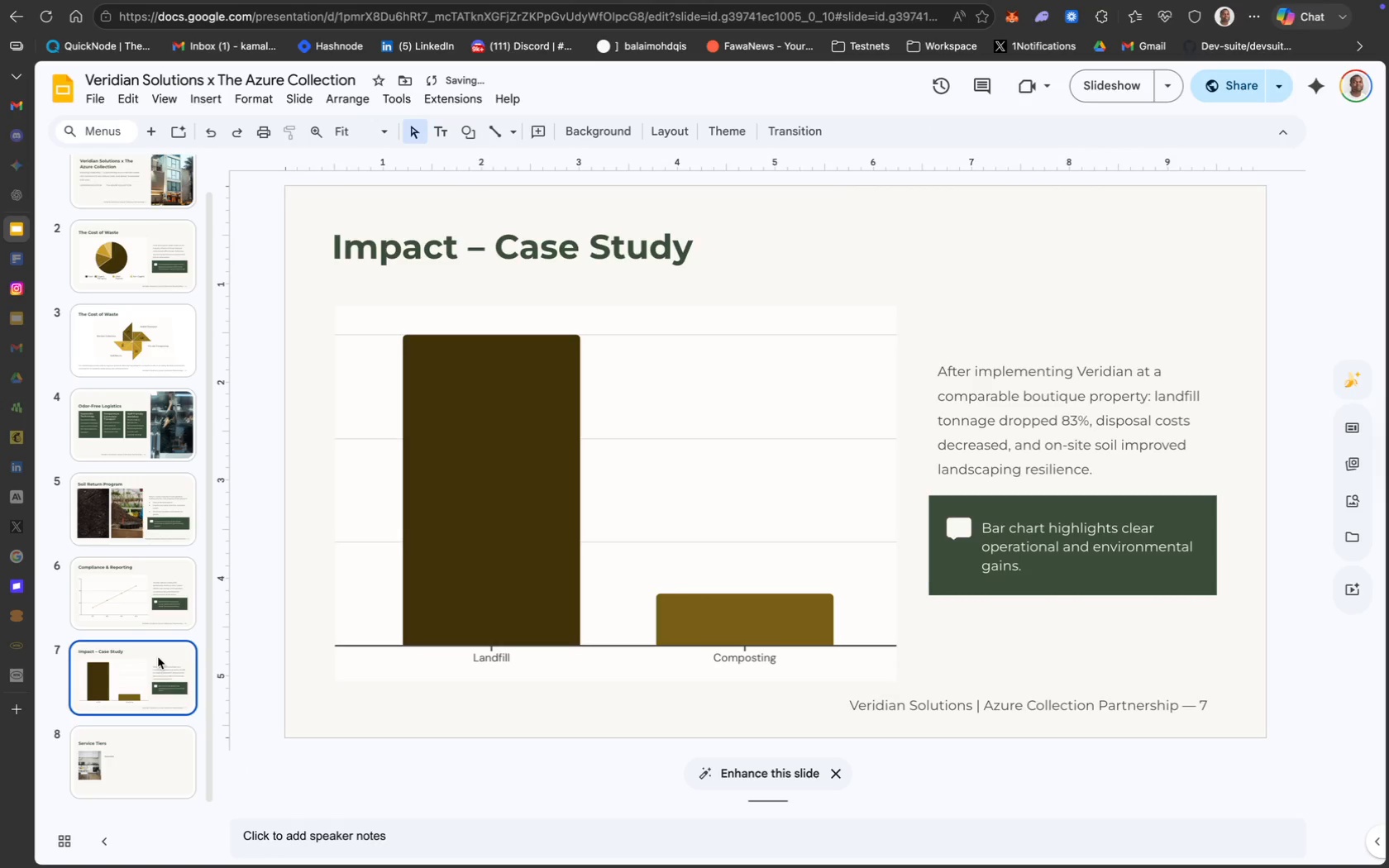 
scroll: coordinate [156, 636], scroll_direction: up, amount: 20.0
 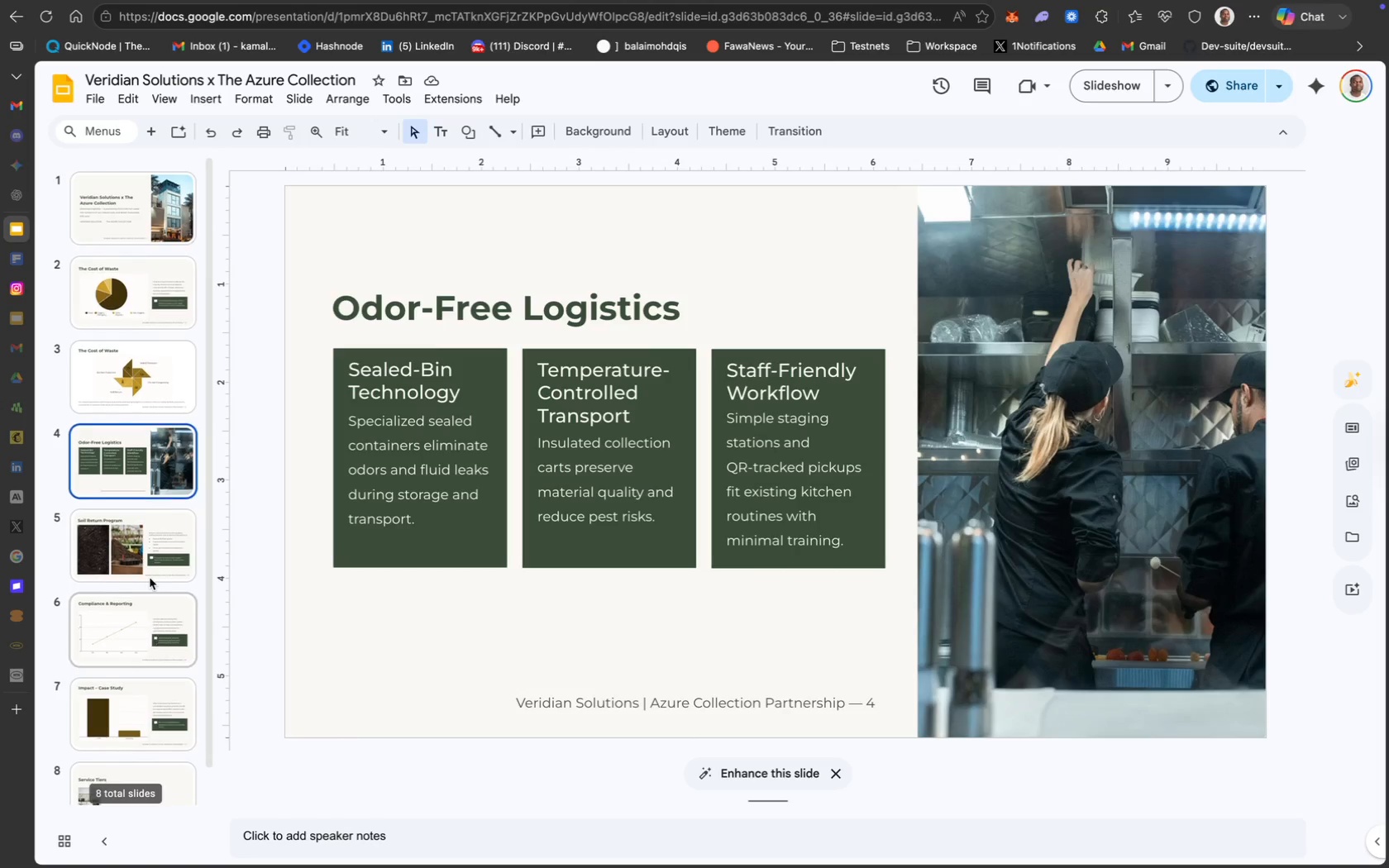 
scroll: coordinate [150, 578], scroll_direction: down, amount: 31.0
 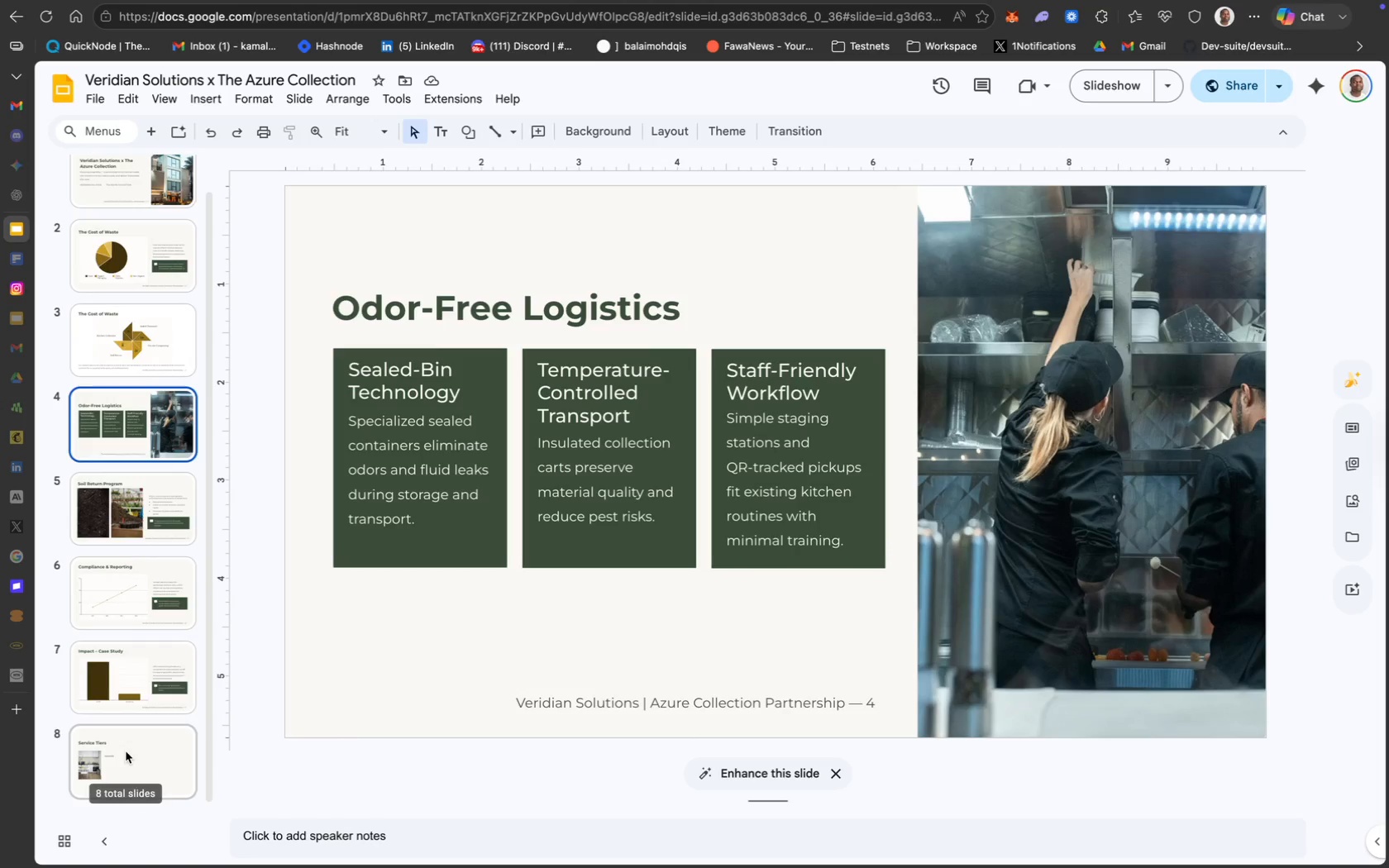 
left_click([126, 761])
 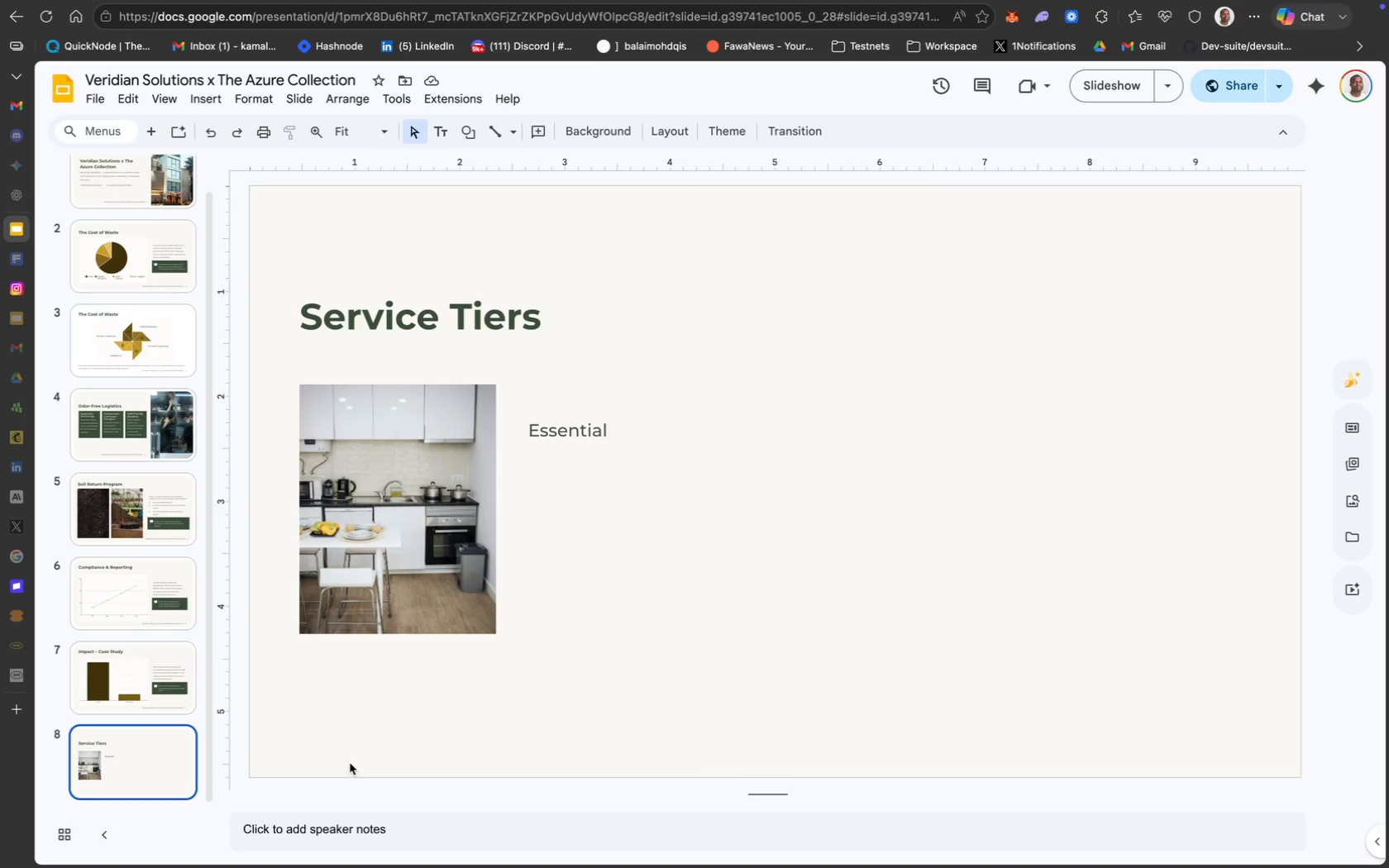 
wait(9.93)
 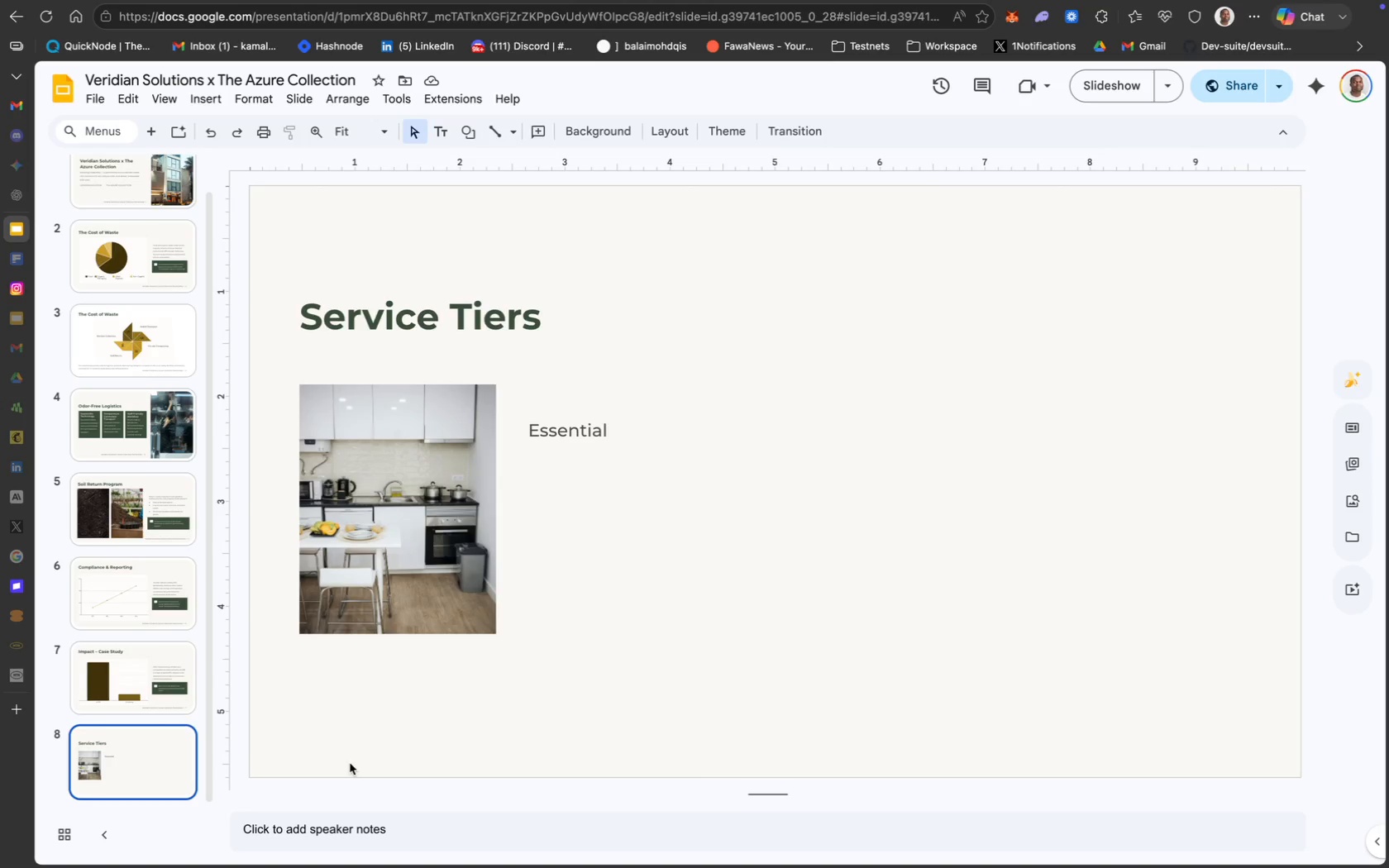 
left_click_drag(start_coordinate=[618, 475], to_coordinate=[604, 455])
 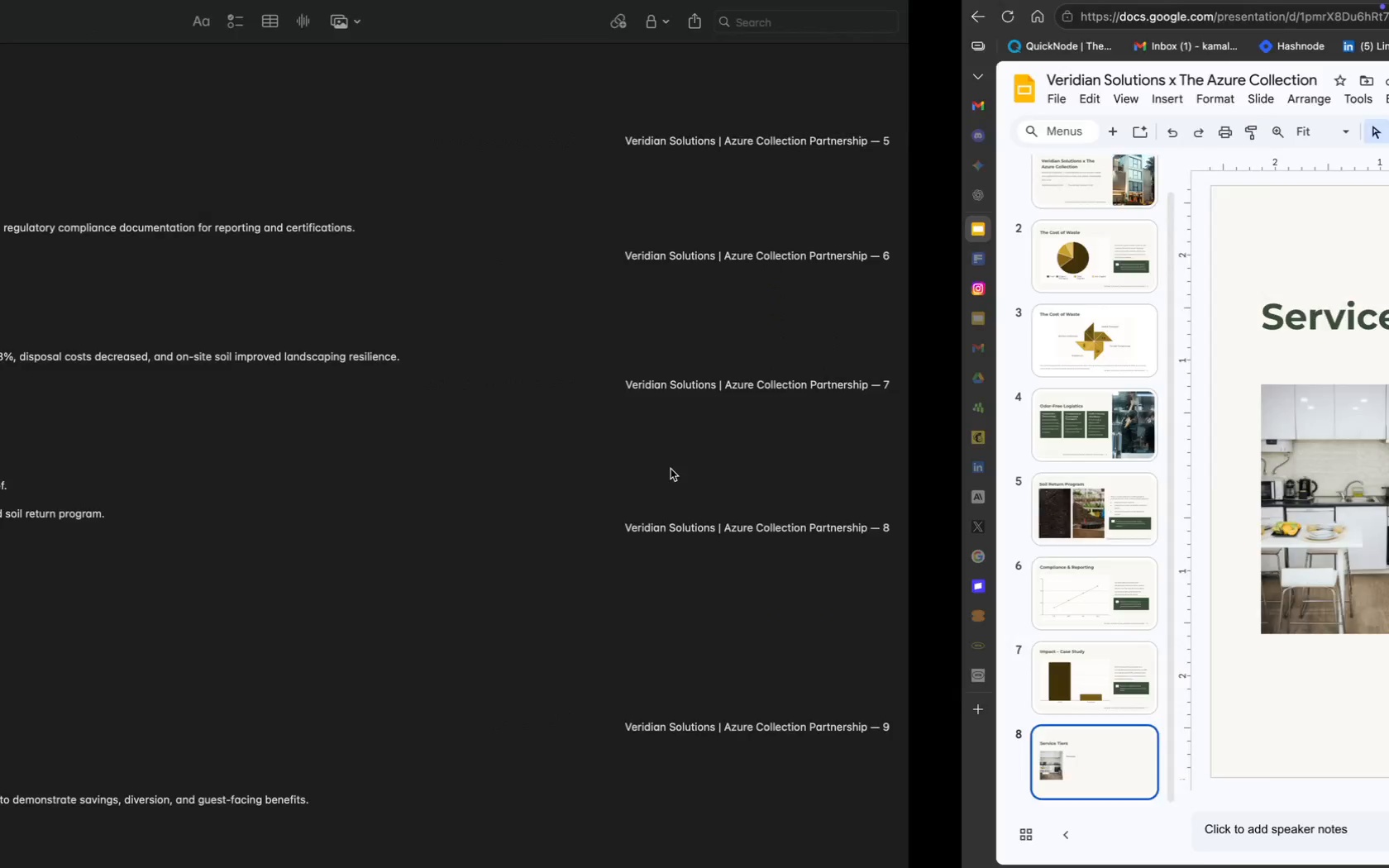 
scroll: coordinate [287, 657], scroll_direction: down, amount: 7.0
 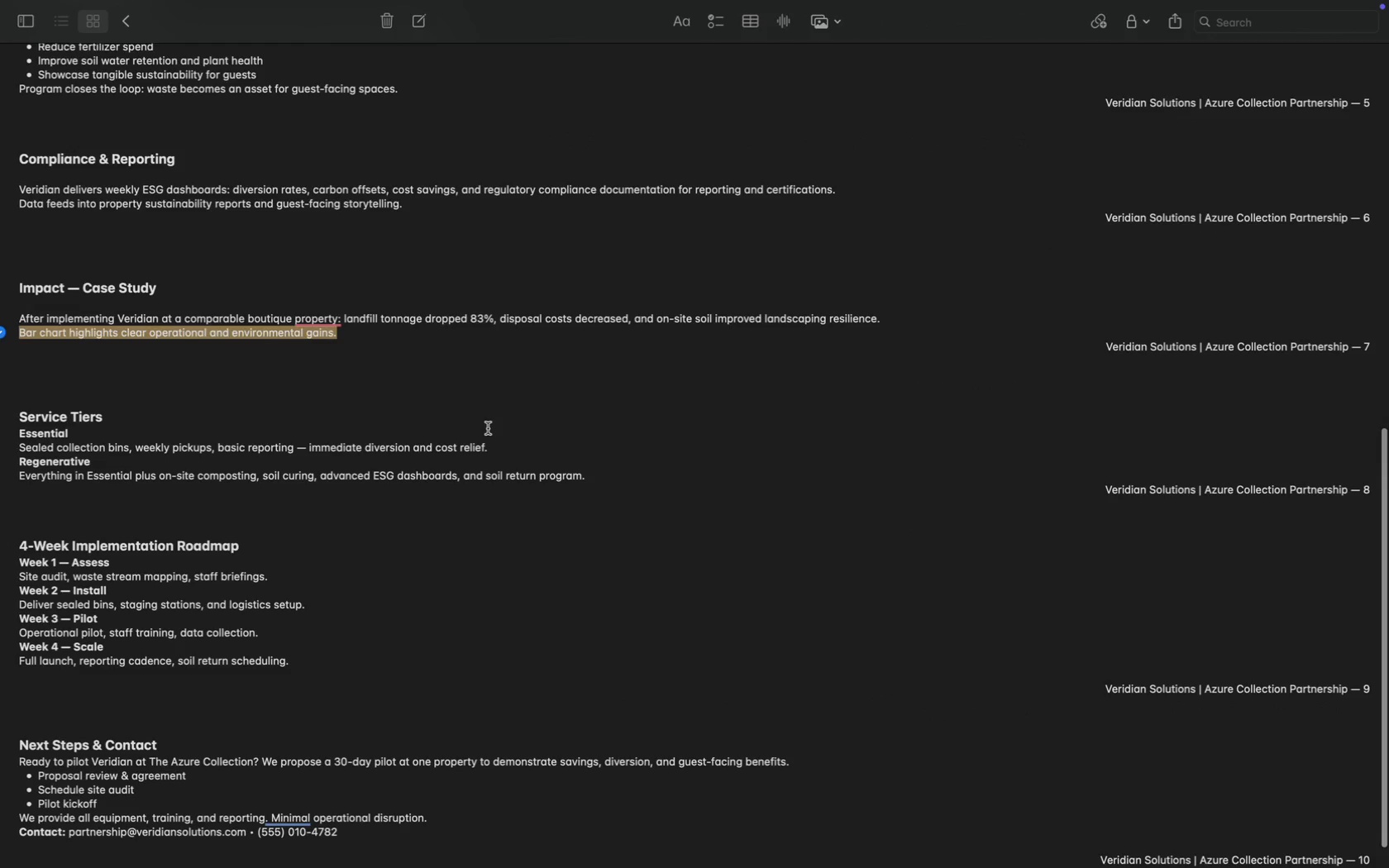 
left_click_drag(start_coordinate=[494, 442], to_coordinate=[9, 446])
 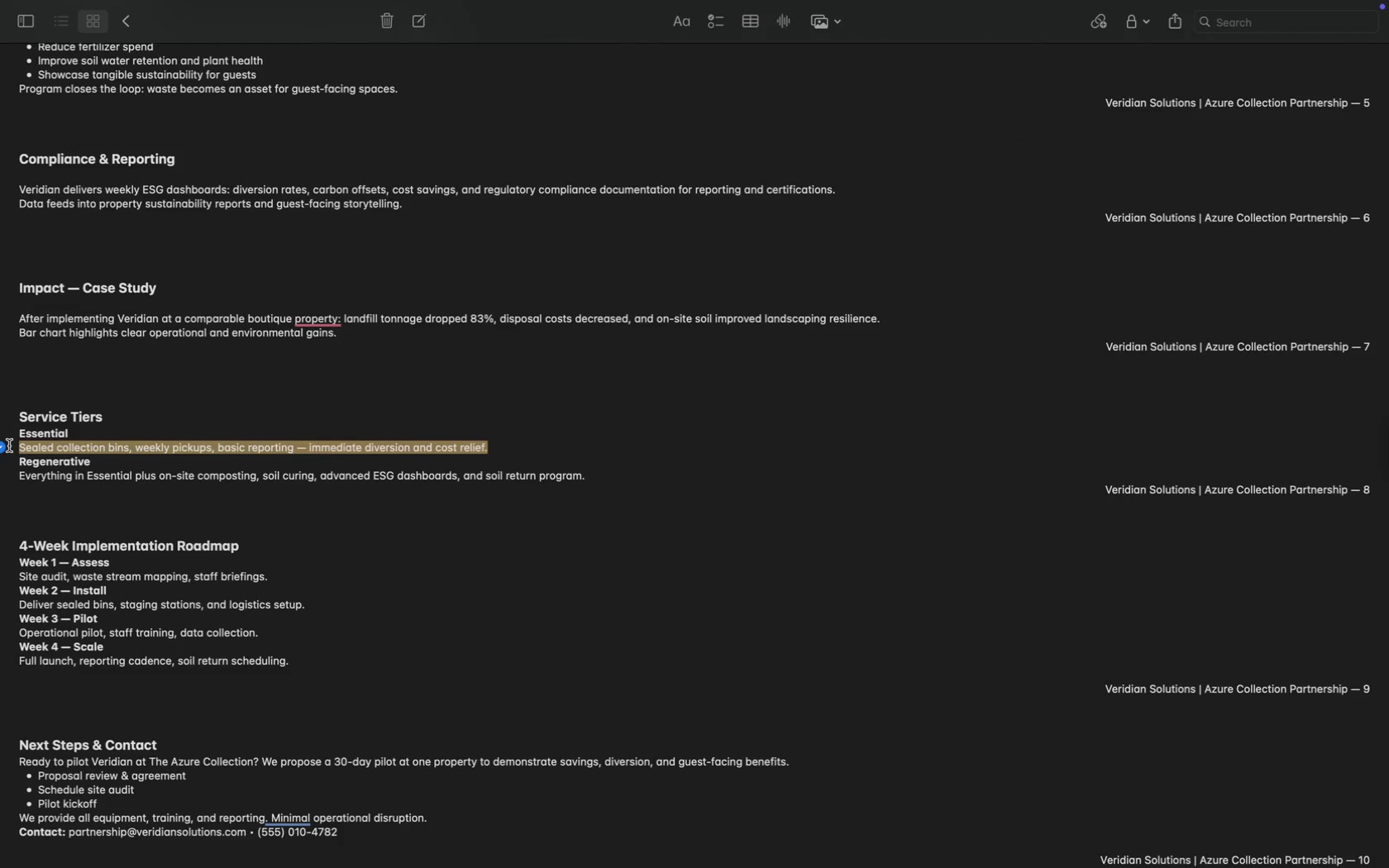 
key(Meta+C)
 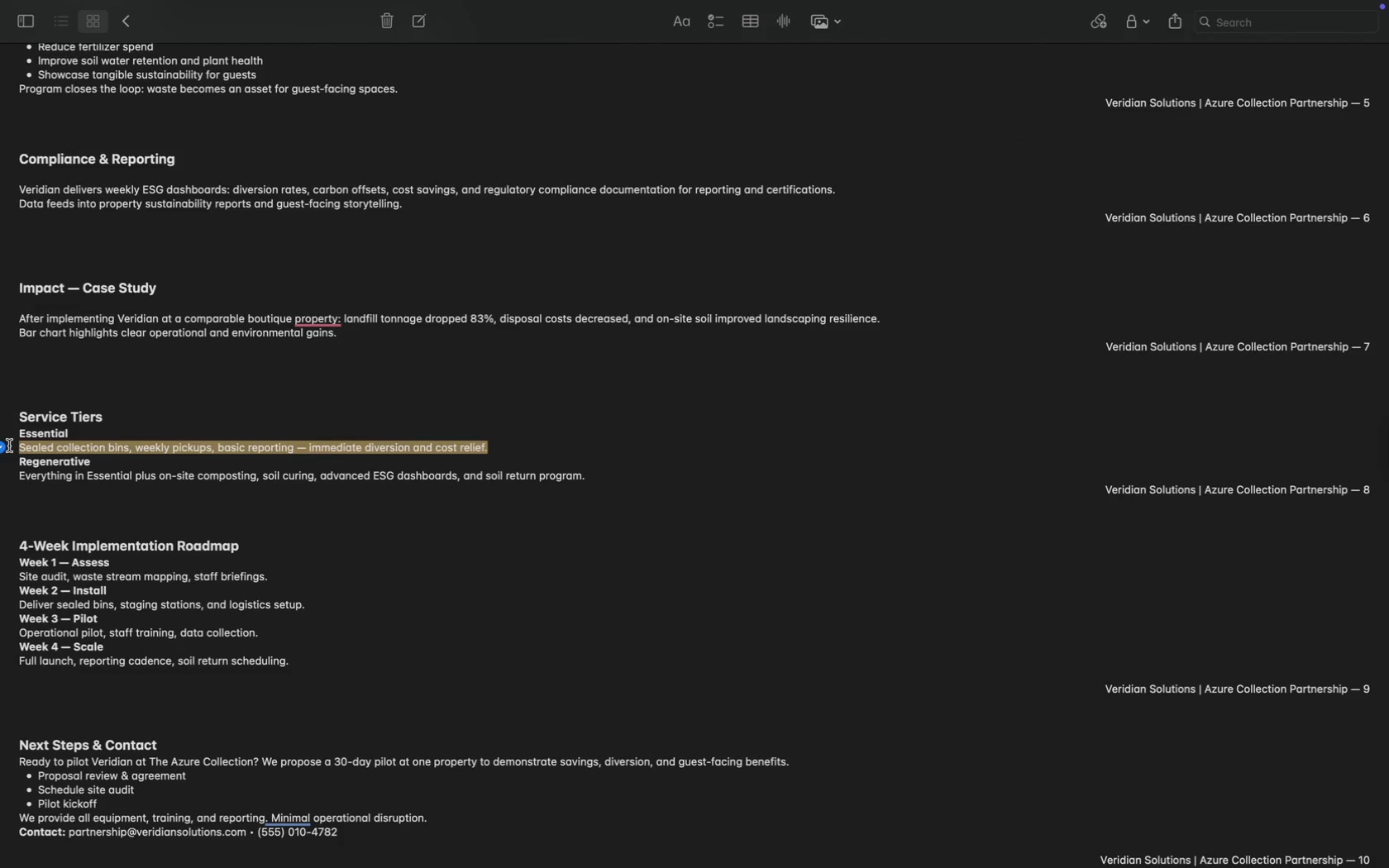 
key(Meta+C)
 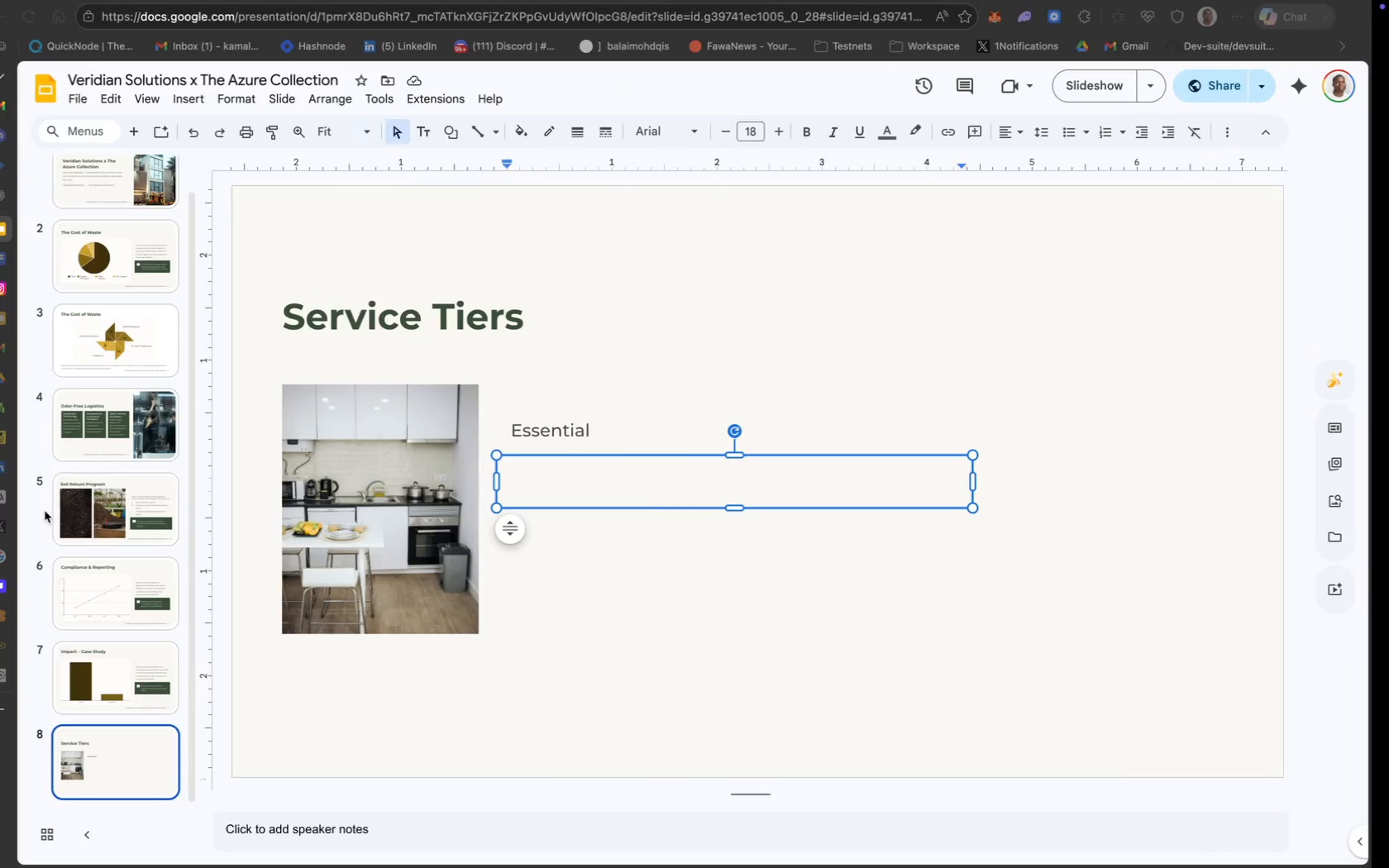 
key(Meta+V)
 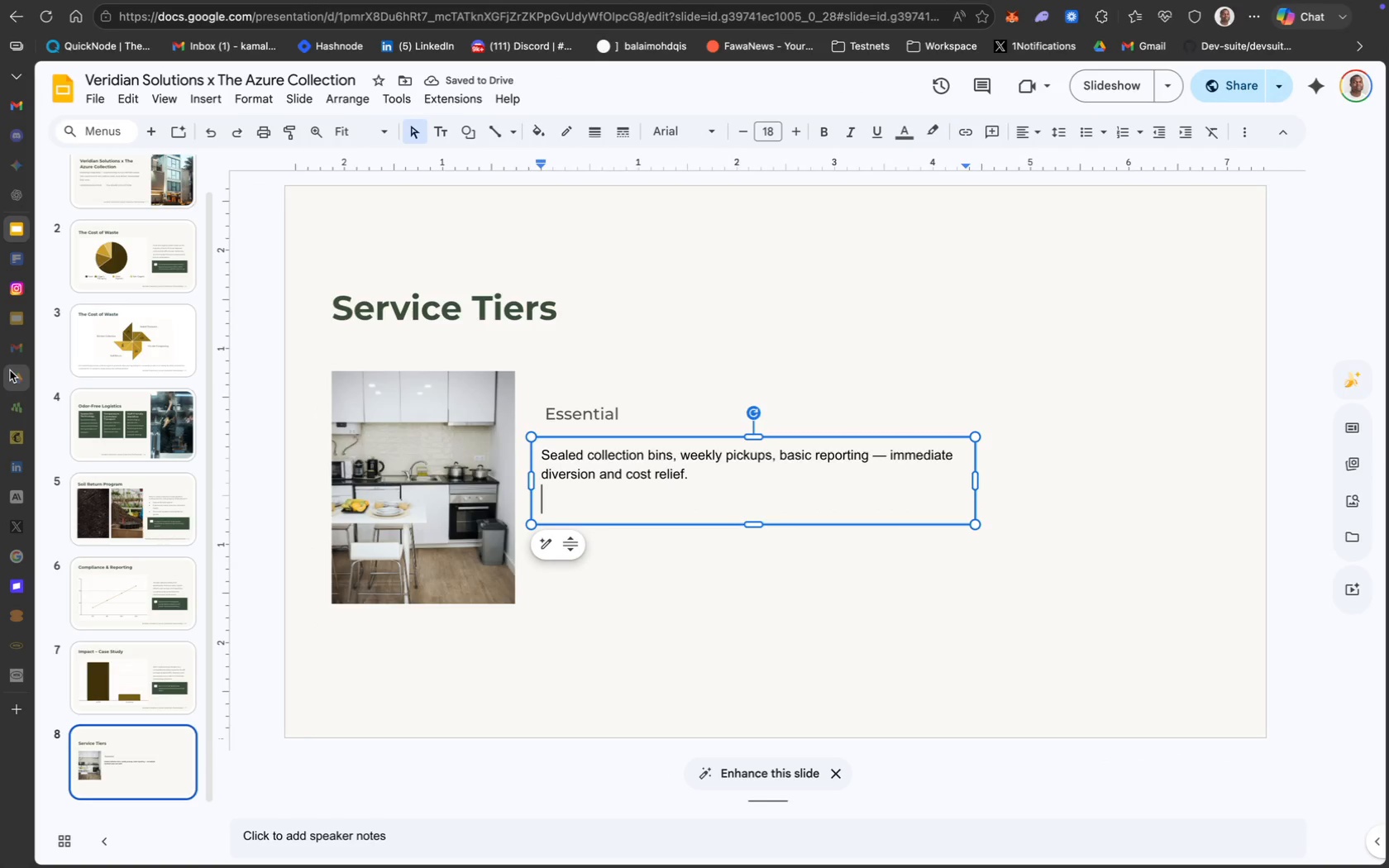 
wait(5.69)
 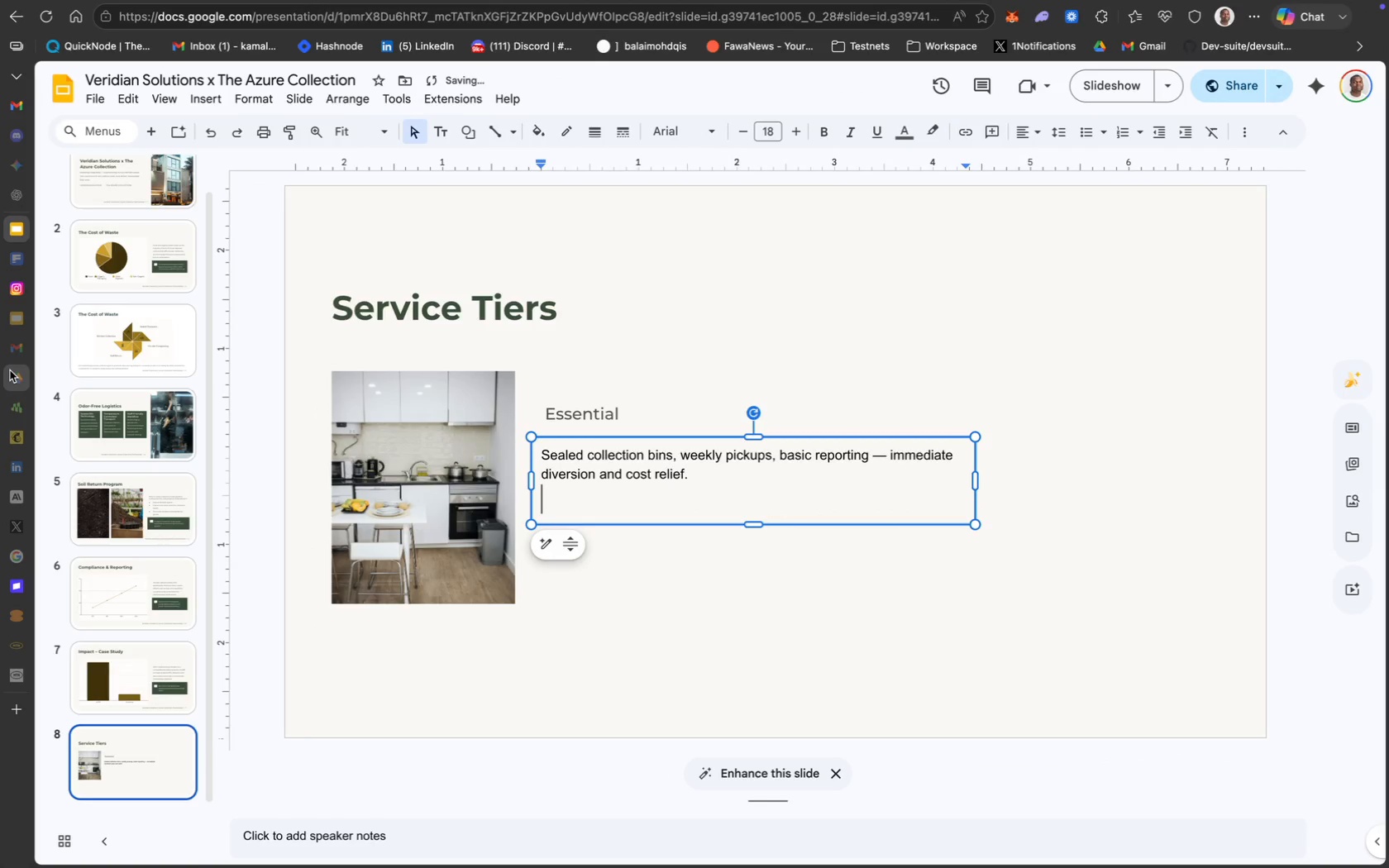 
key(Backspace)
 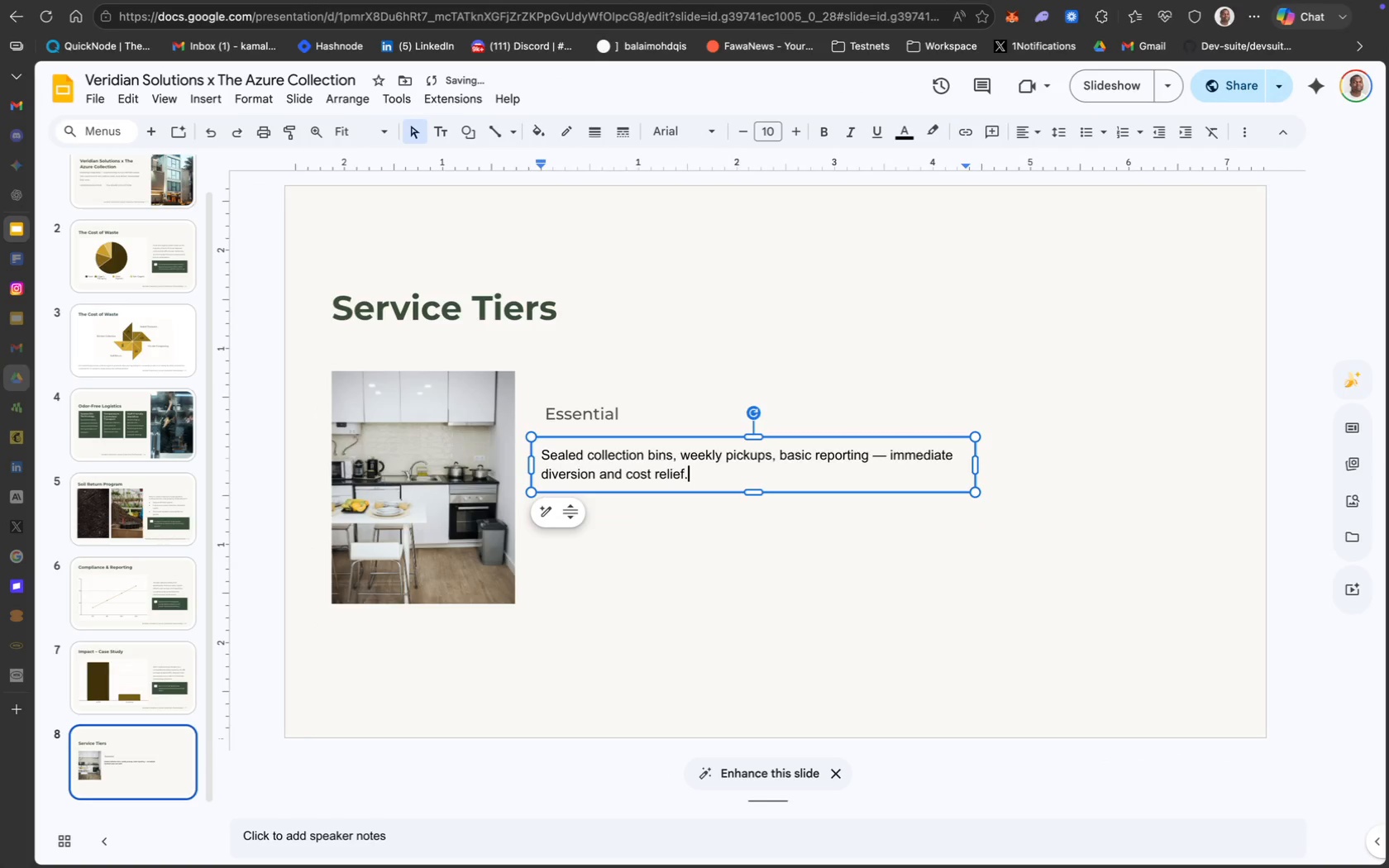 
key(Meta+A)
 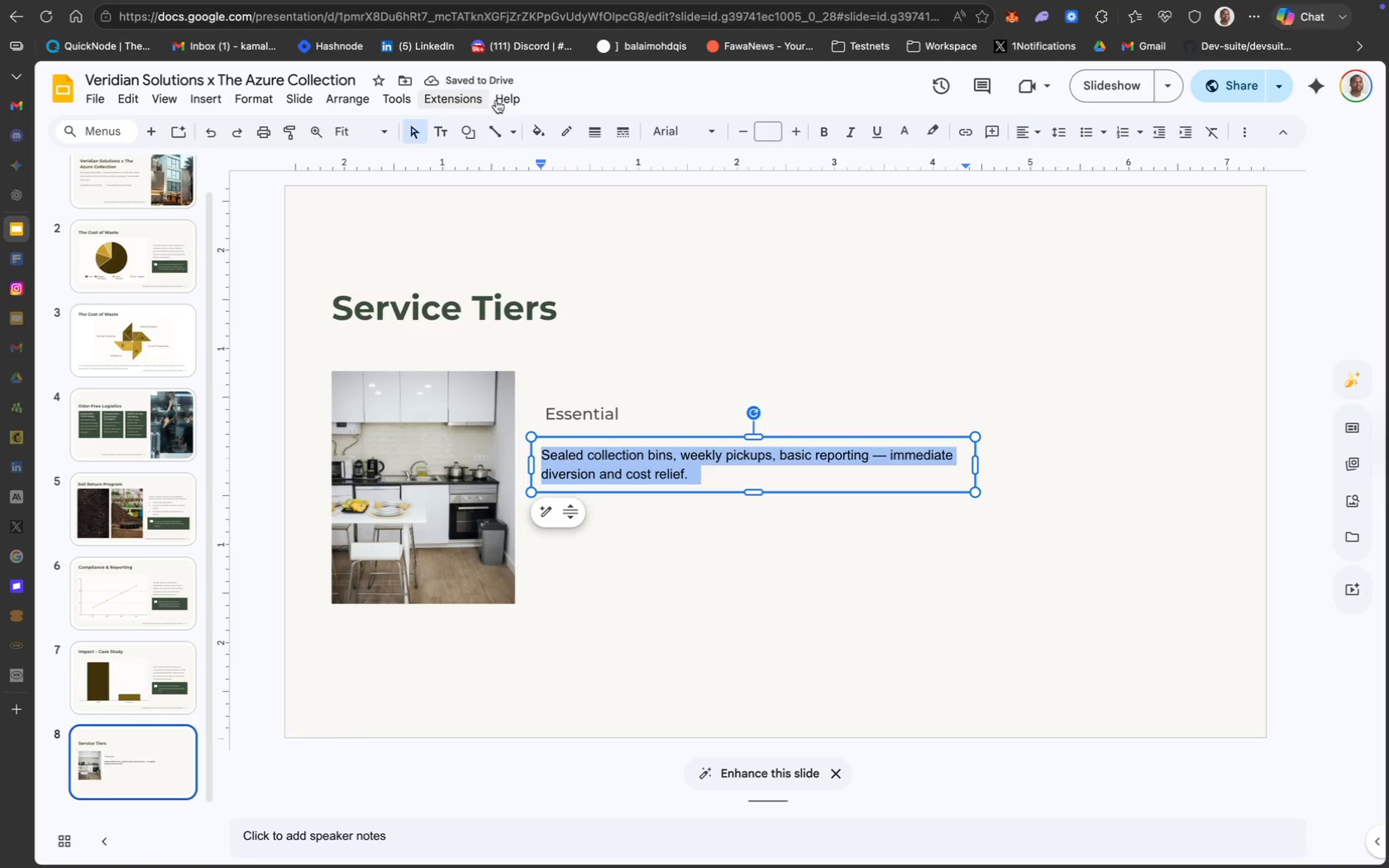 
mouse_move([723, 138])
 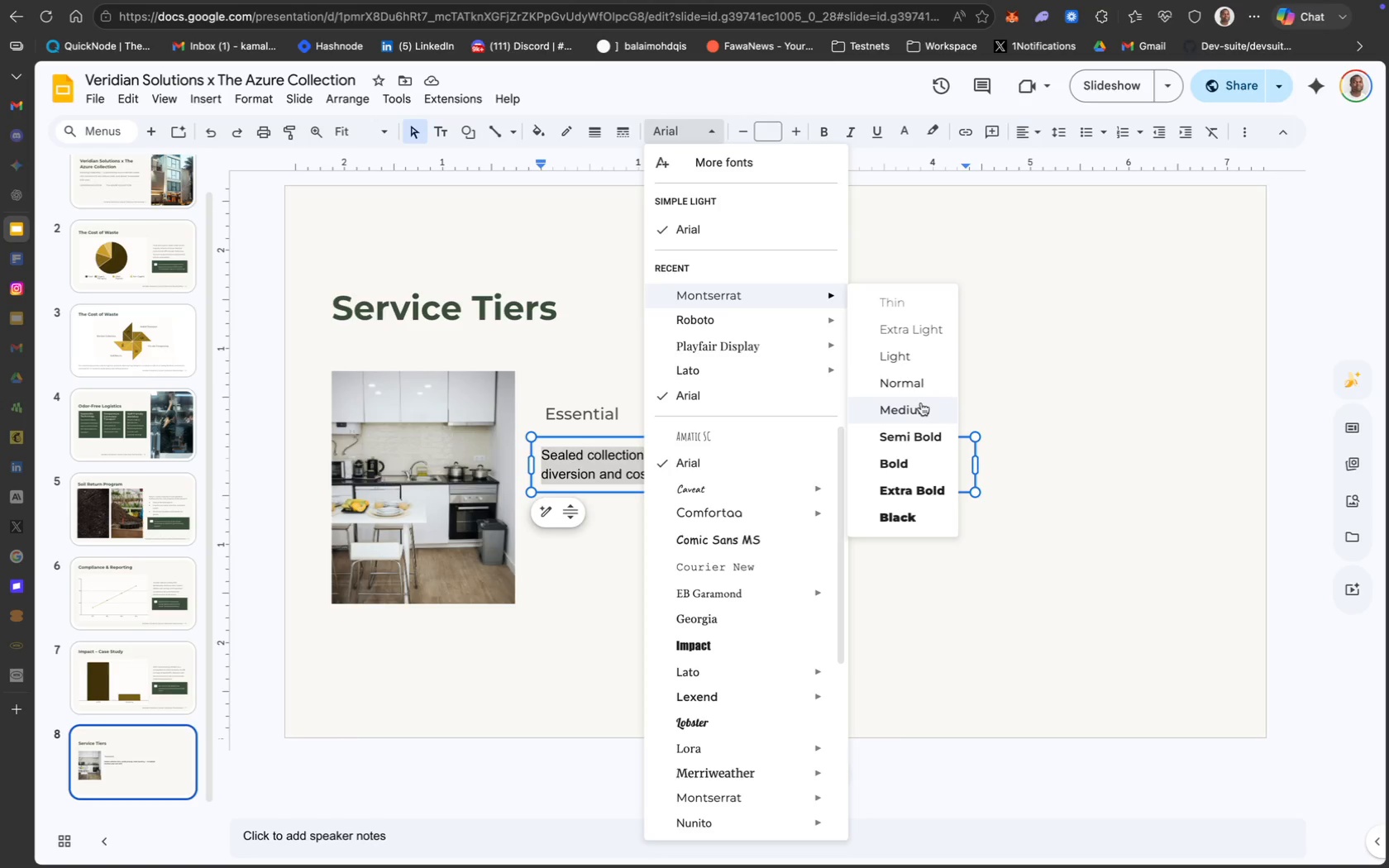 
wait(14.48)
 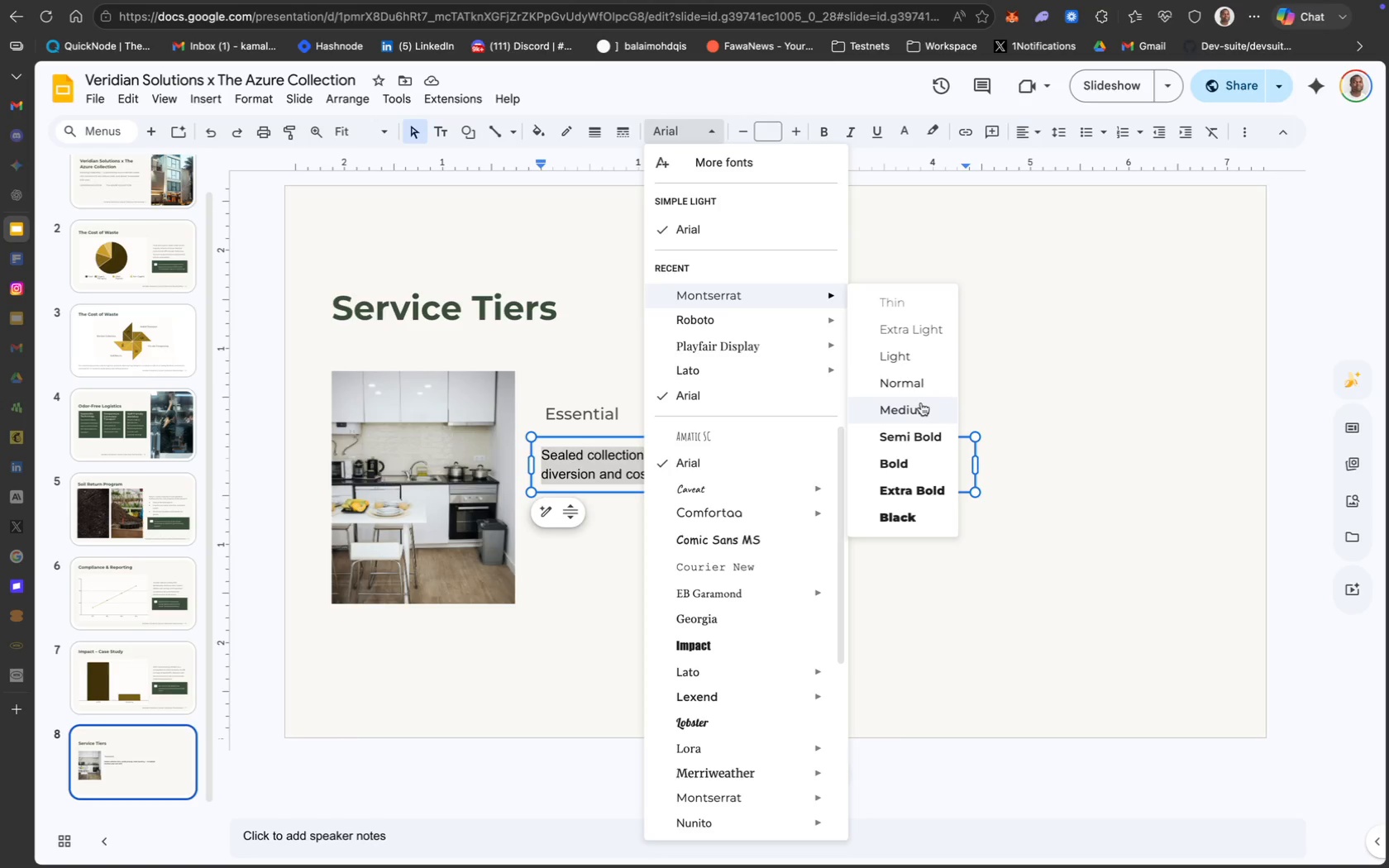 
type(10)
 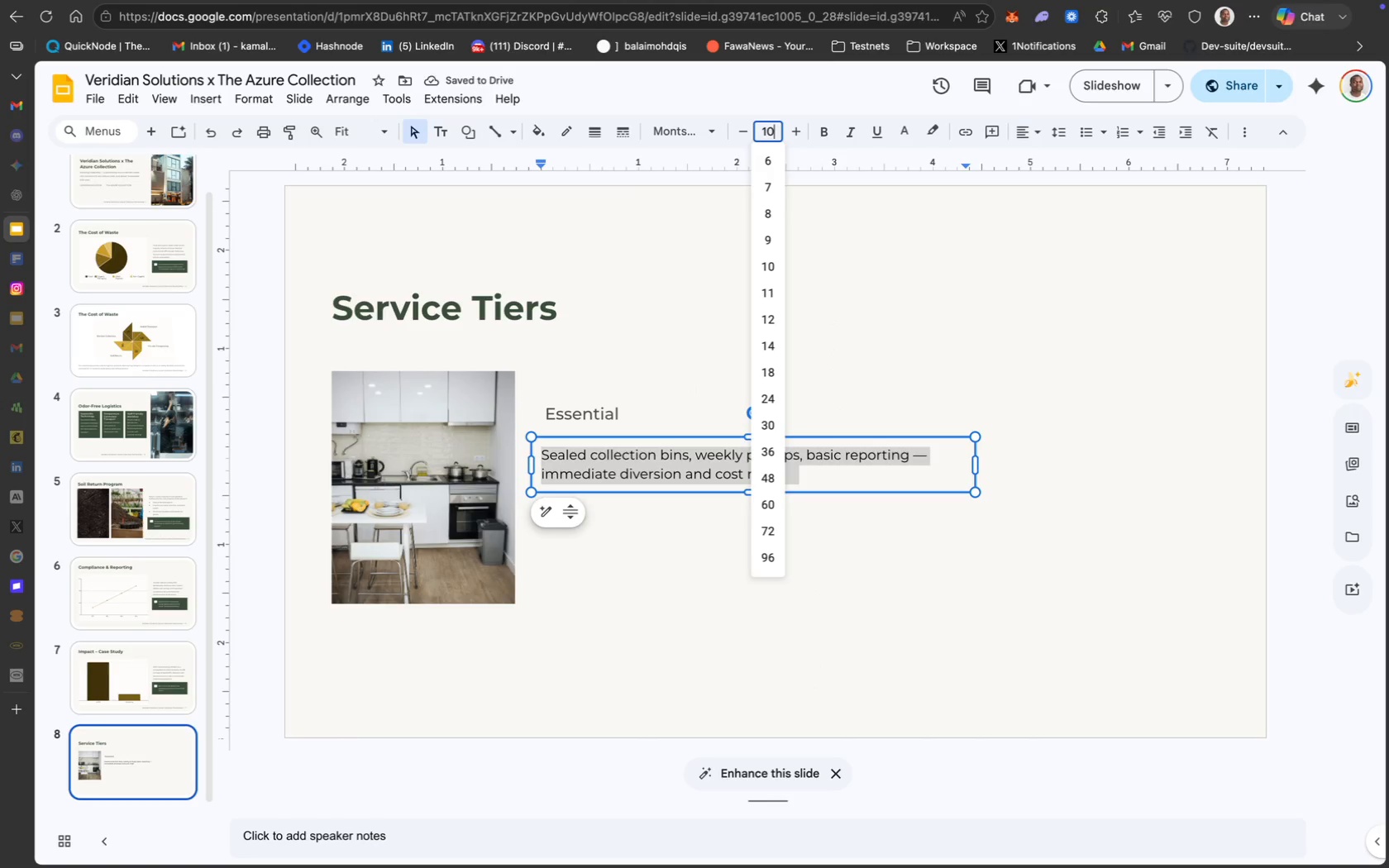 
key(Enter)
 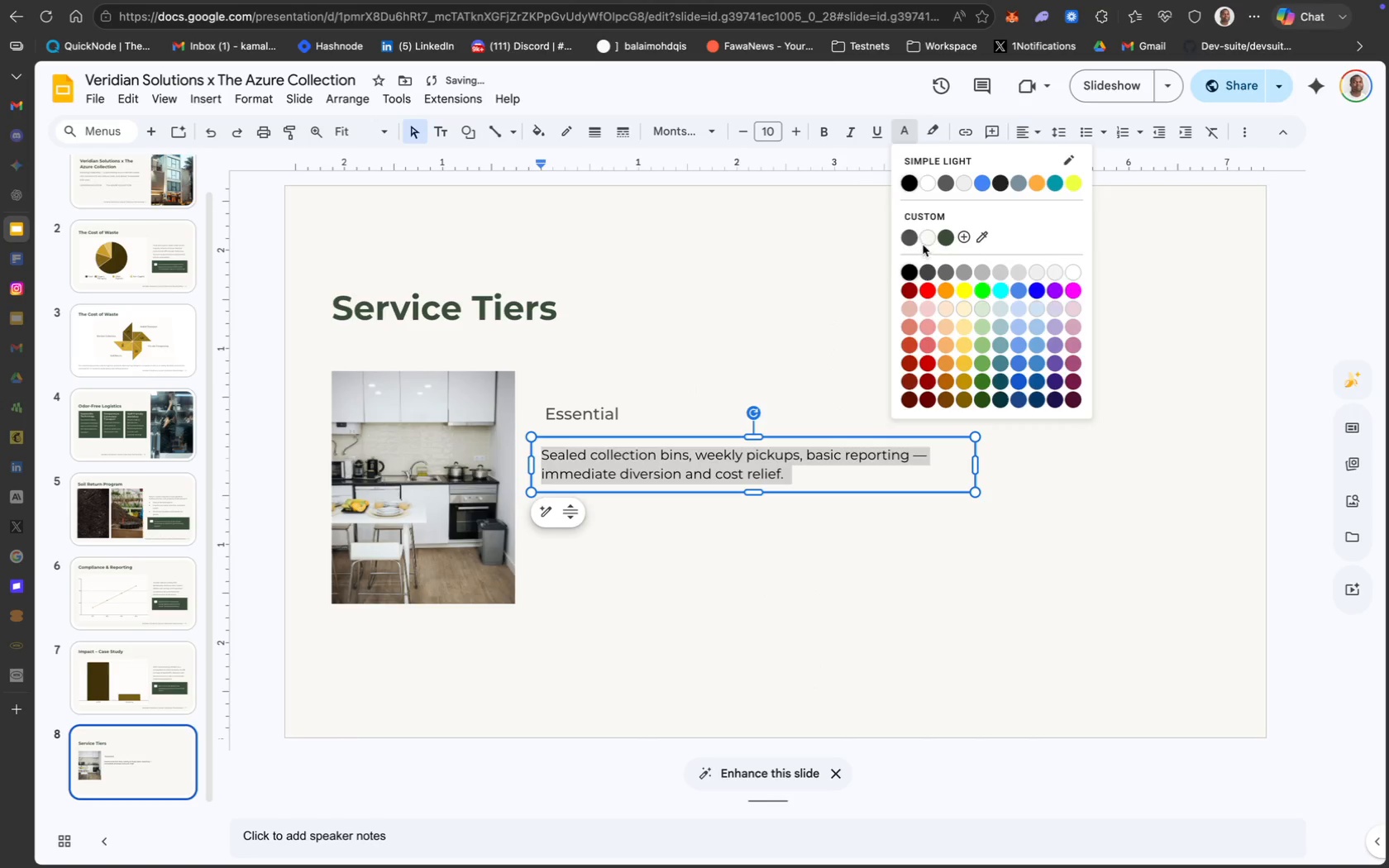 
left_click([907, 236])
 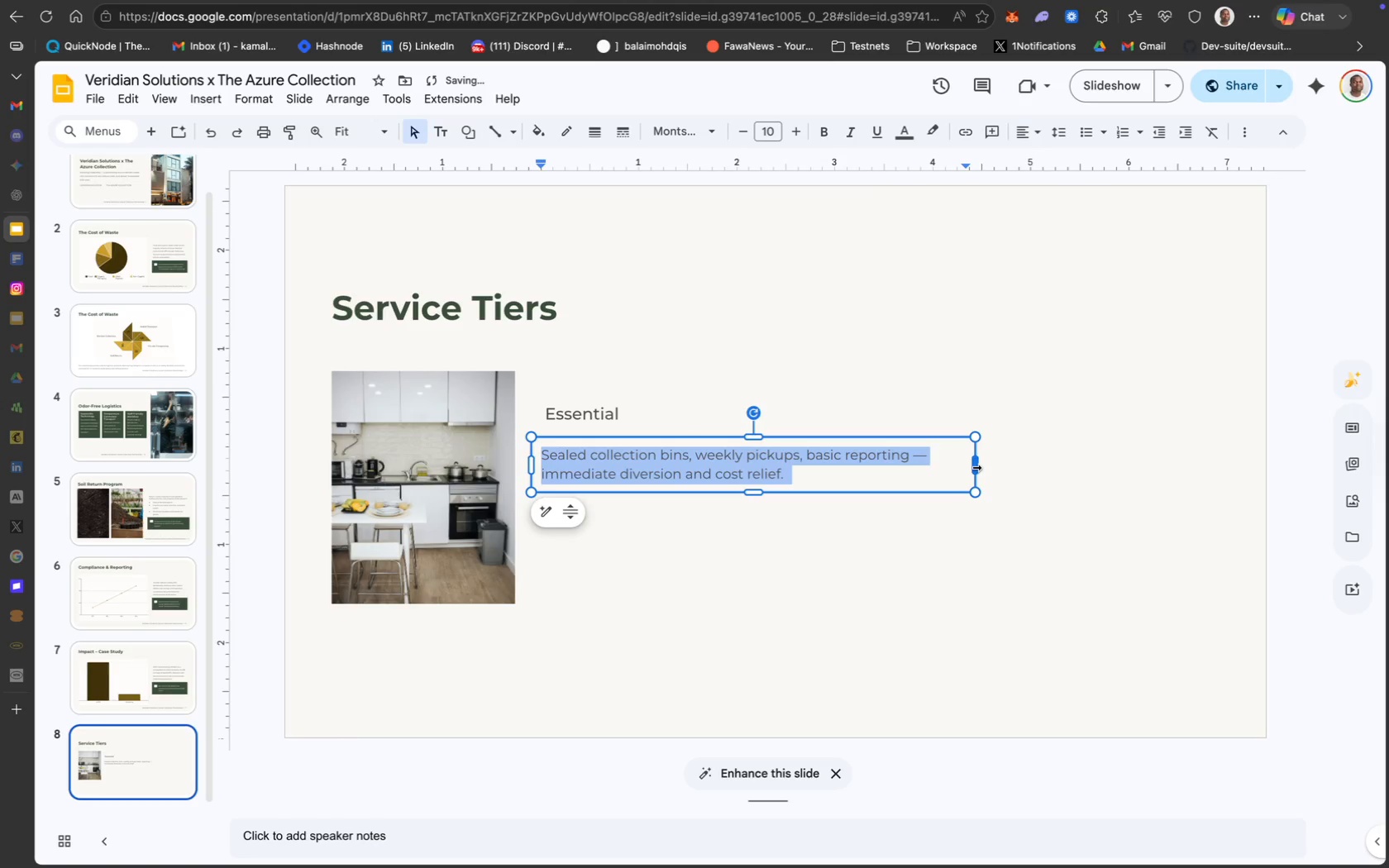 
left_click_drag(start_coordinate=[973, 465], to_coordinate=[718, 451])
 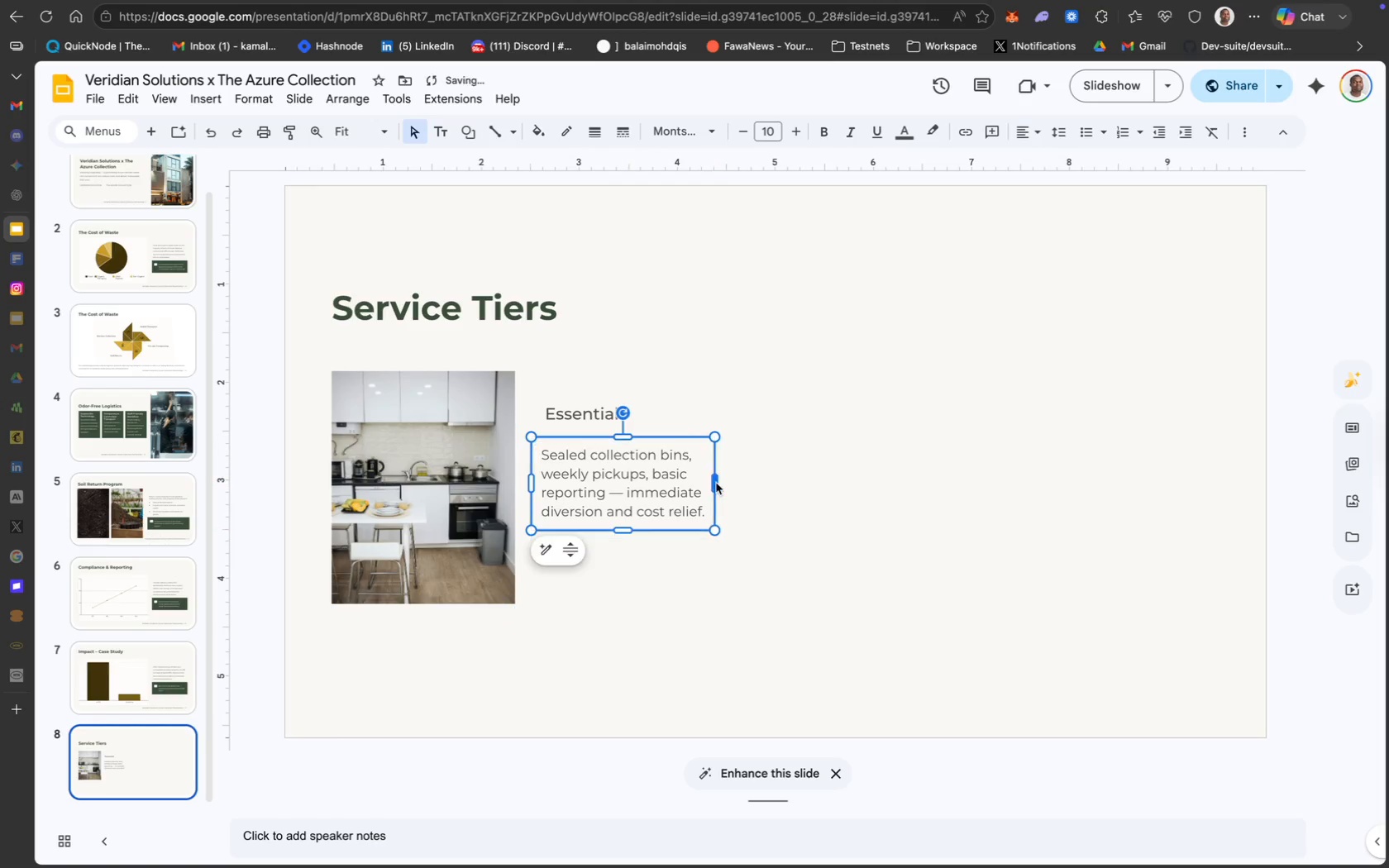 
wait(5.59)
 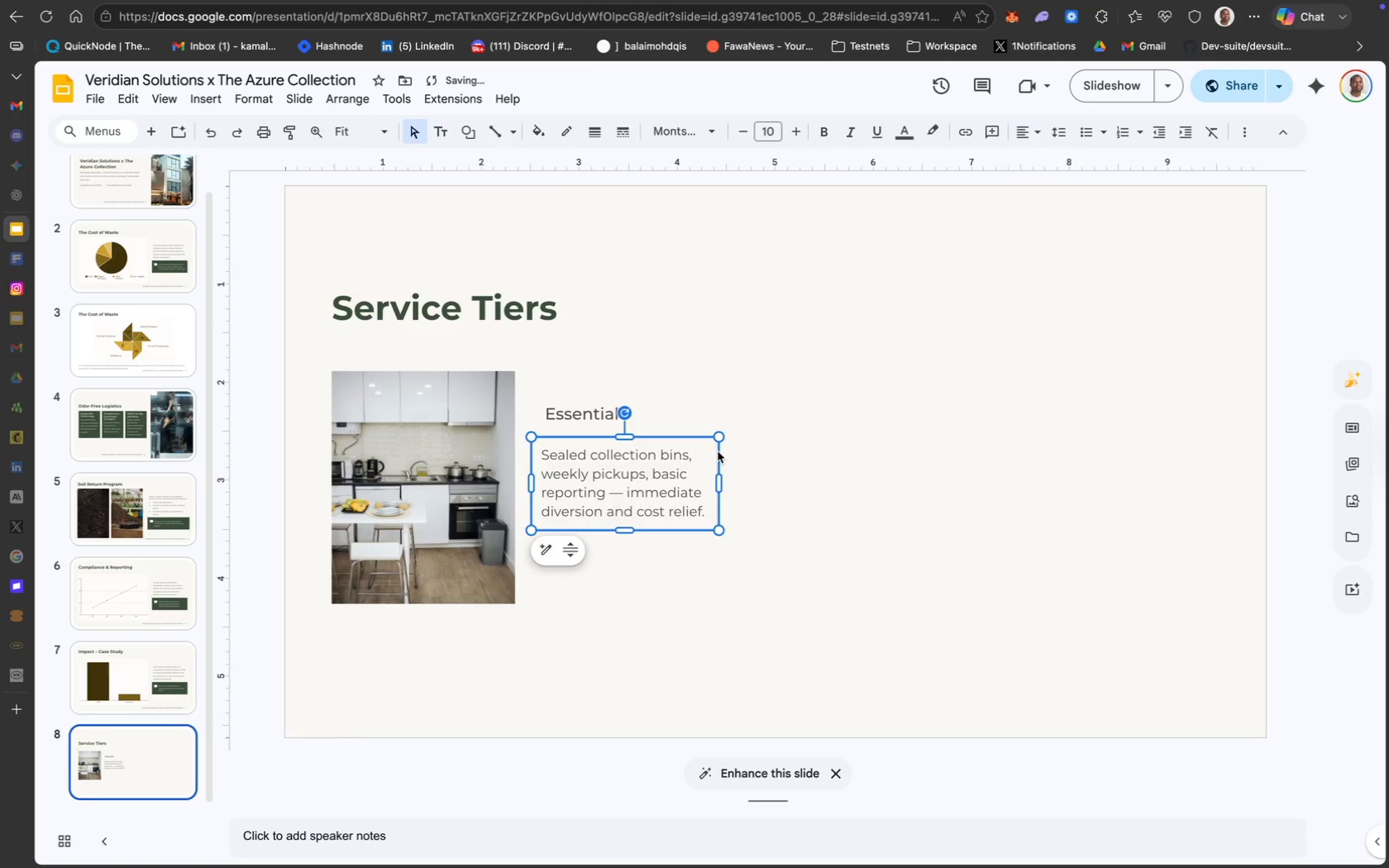 
left_click_drag(start_coordinate=[716, 482], to_coordinate=[771, 484])
 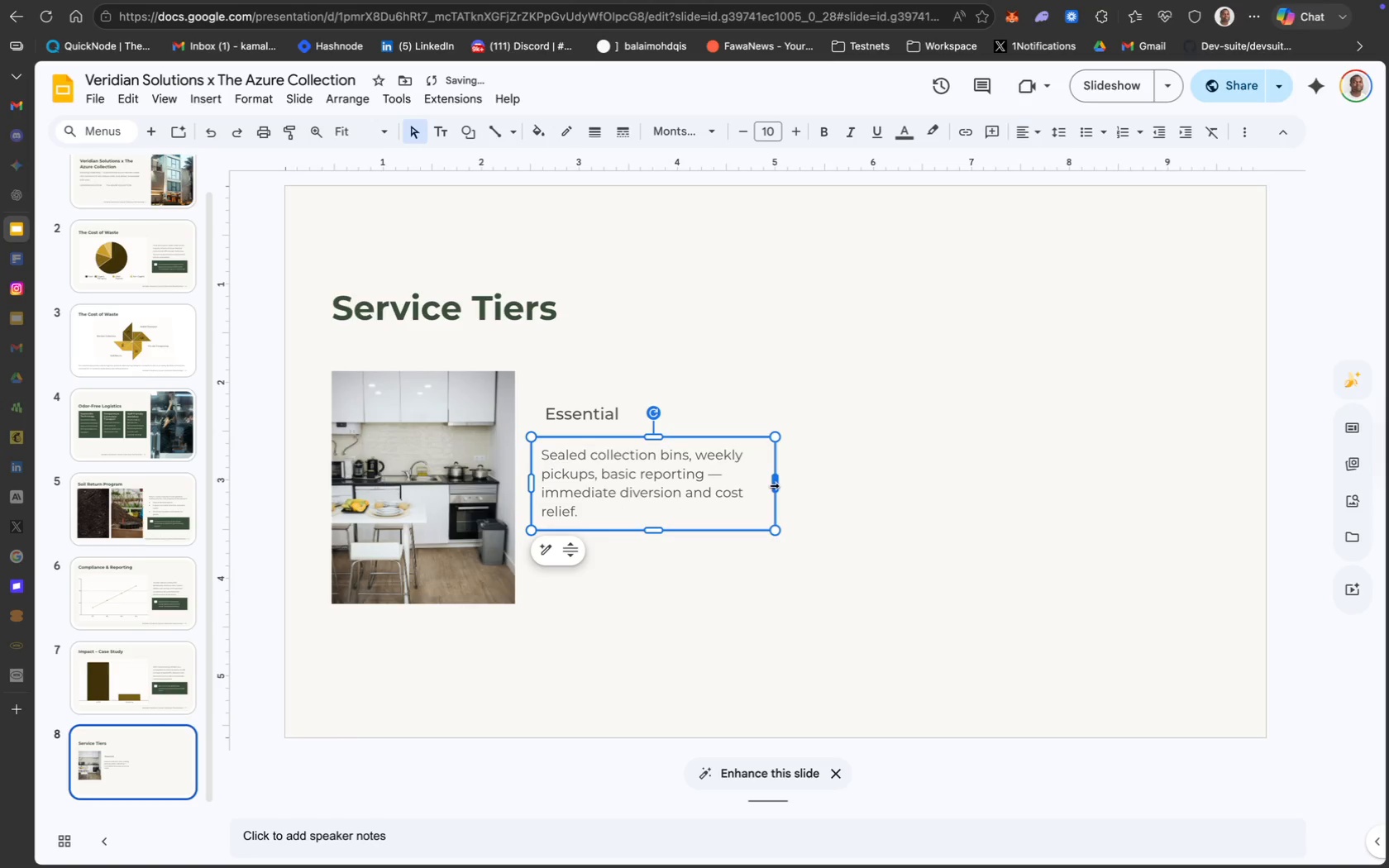 
left_click_drag(start_coordinate=[776, 483], to_coordinate=[790, 480])
 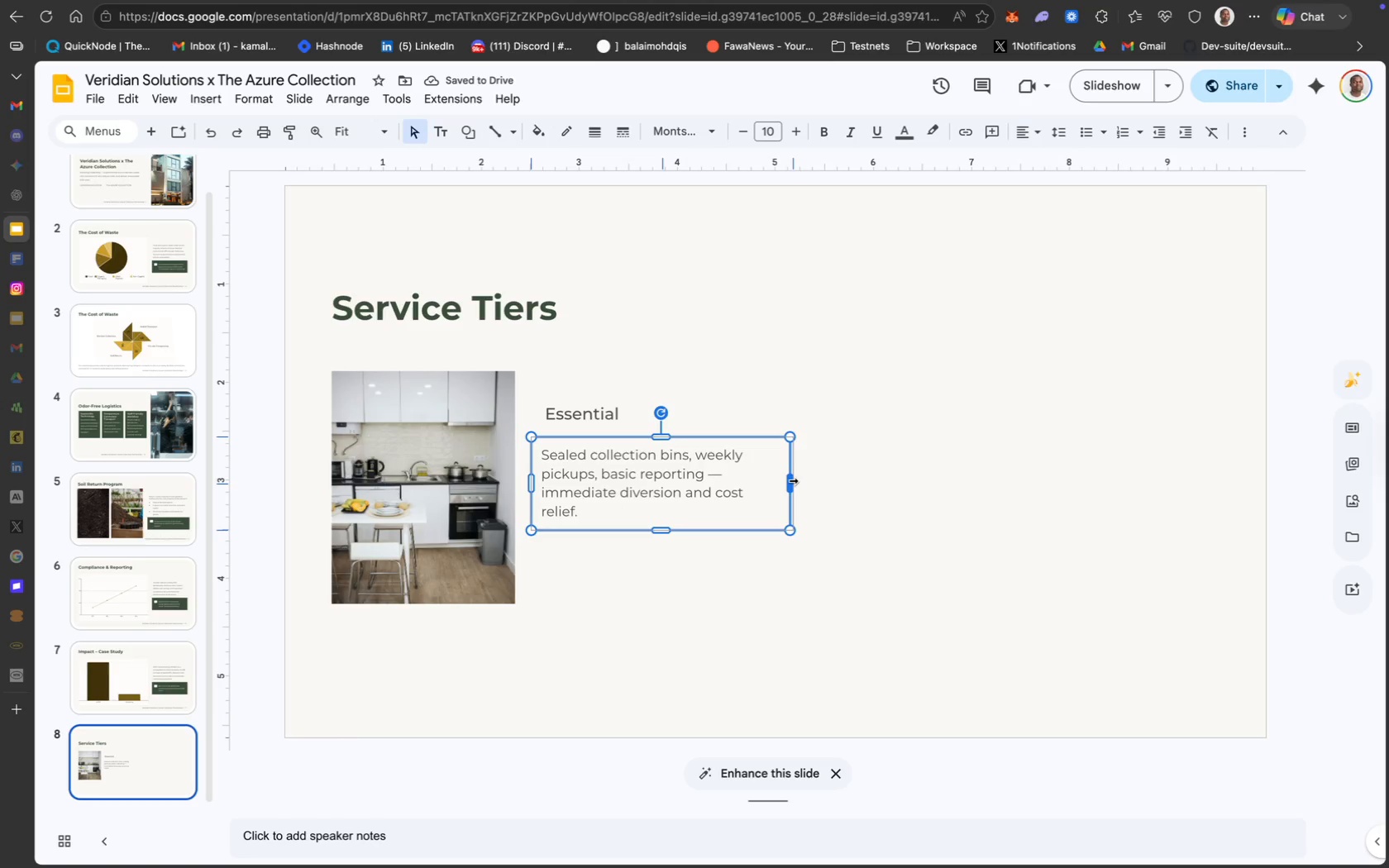 
wait(8.09)
 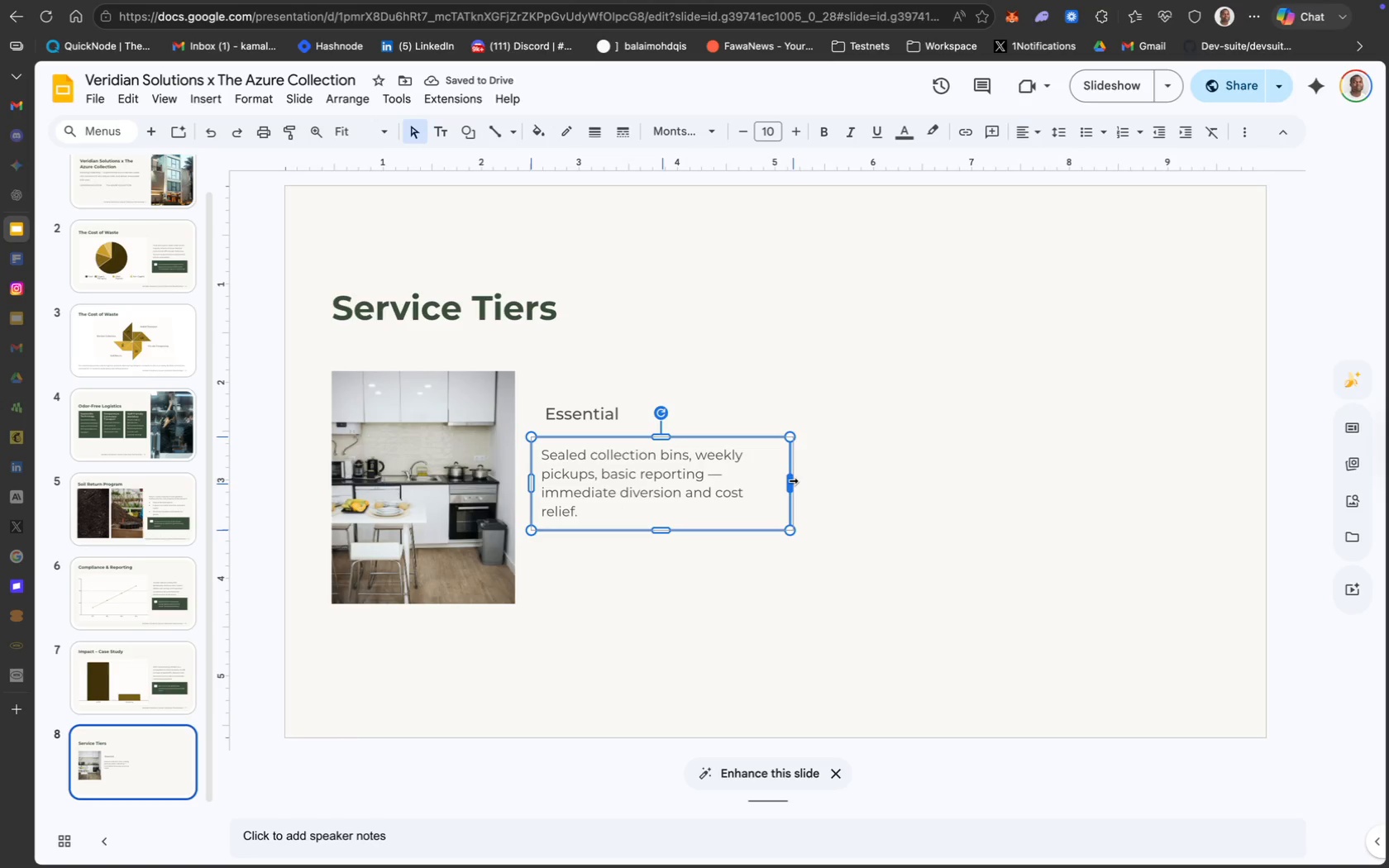 
left_click_drag(start_coordinate=[795, 476], to_coordinate=[804, 476])
 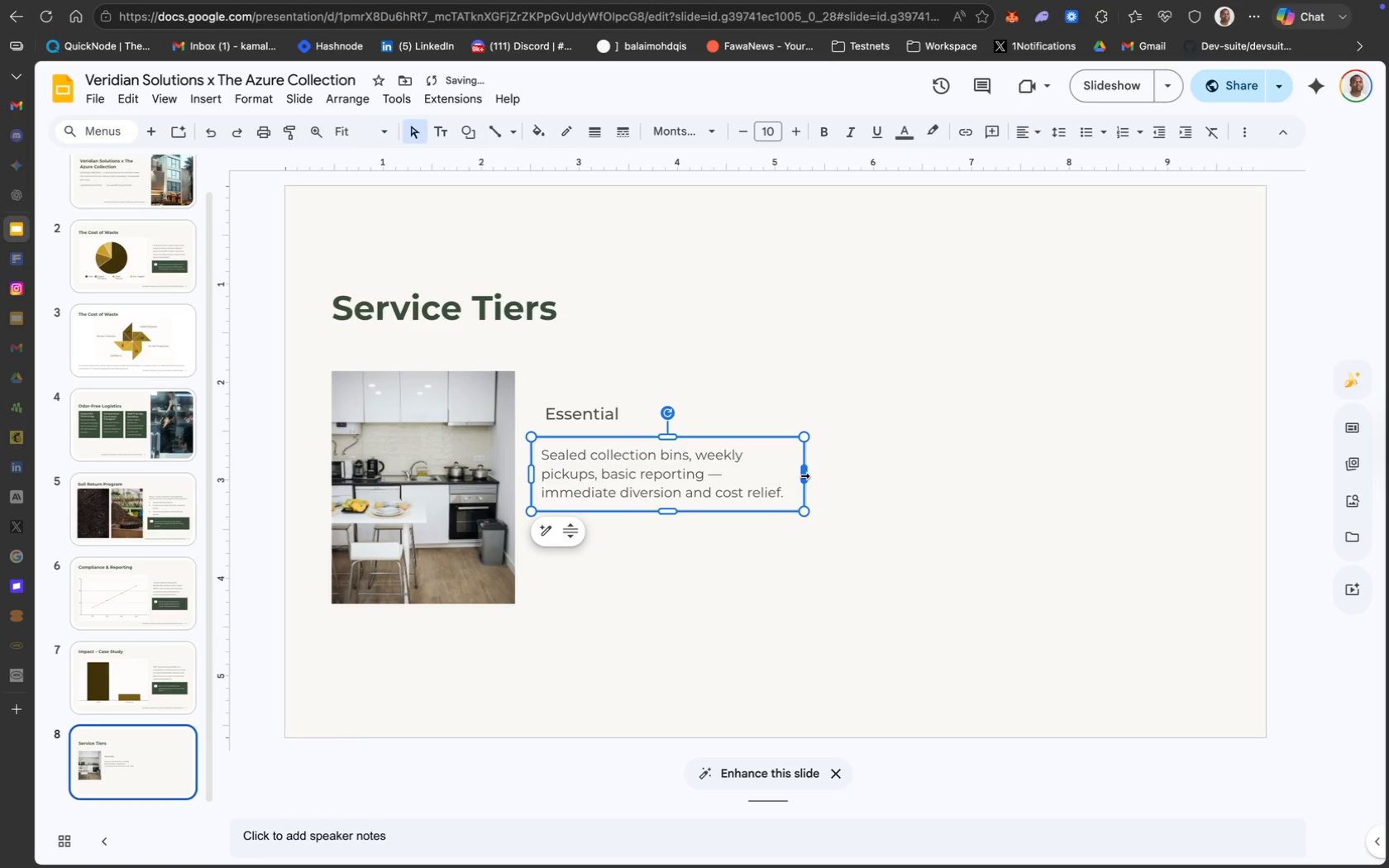 
left_click_drag(start_coordinate=[804, 475], to_coordinate=[763, 475])
 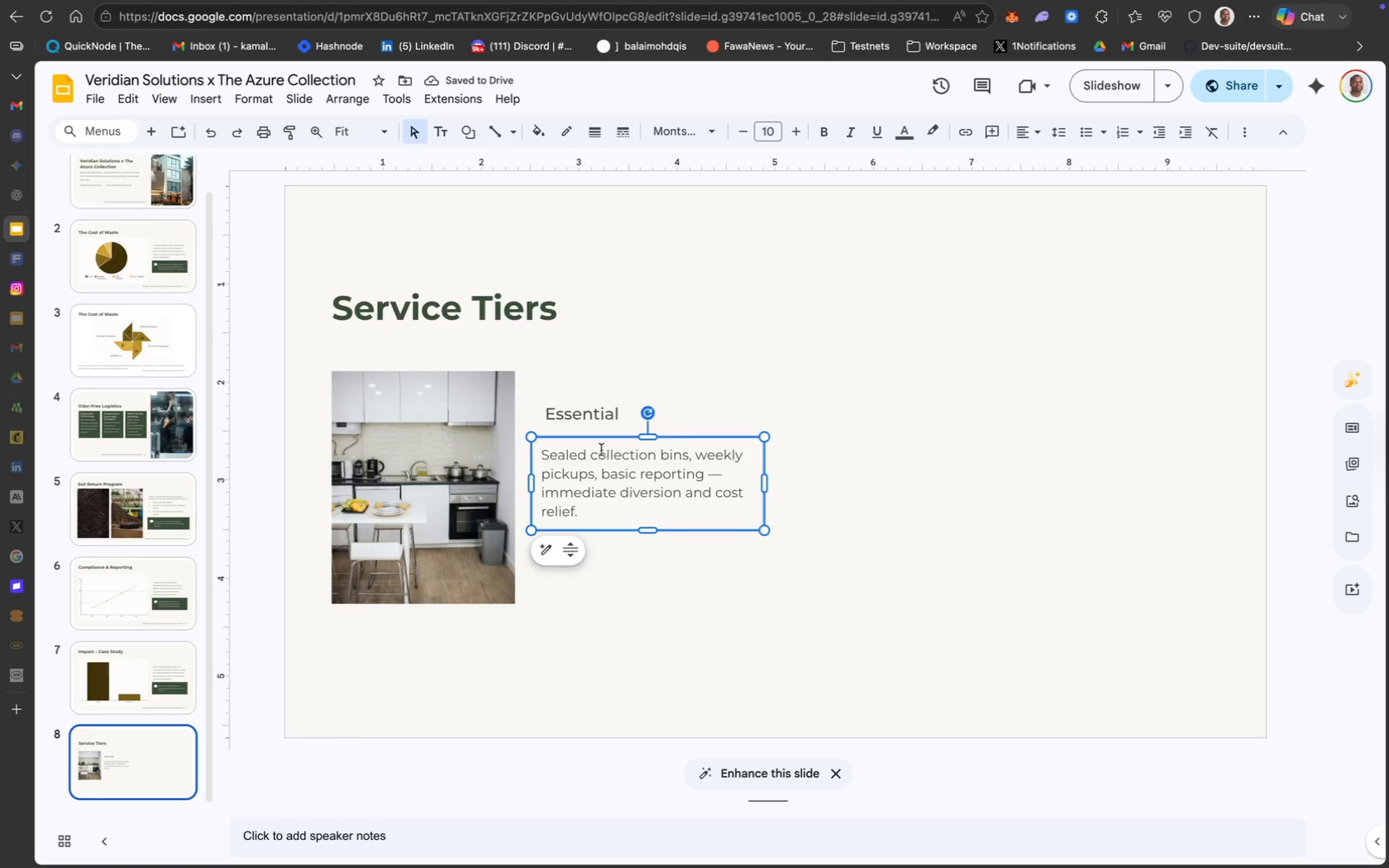 
left_click([599, 441])
 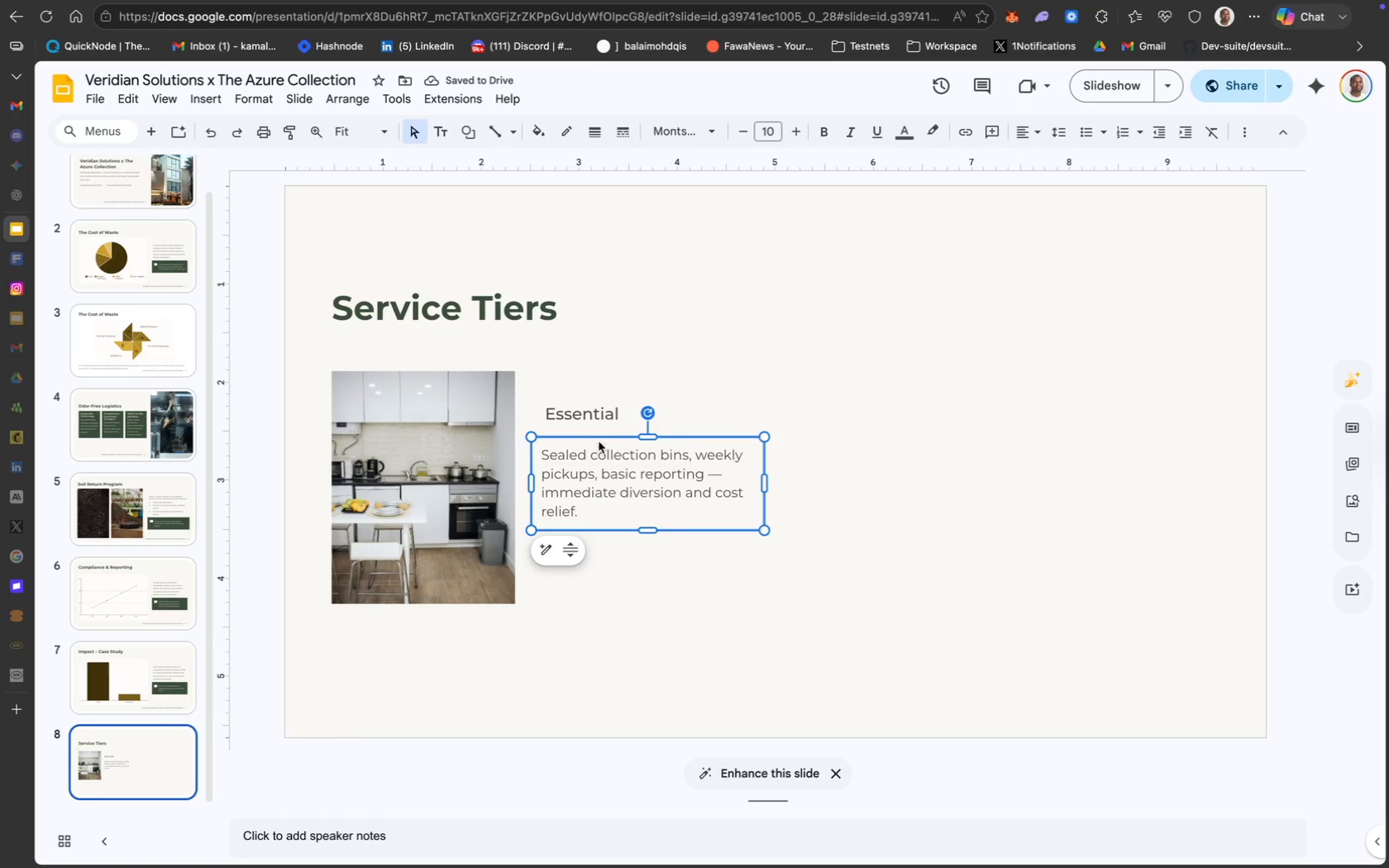 
key(ArrowUp)
 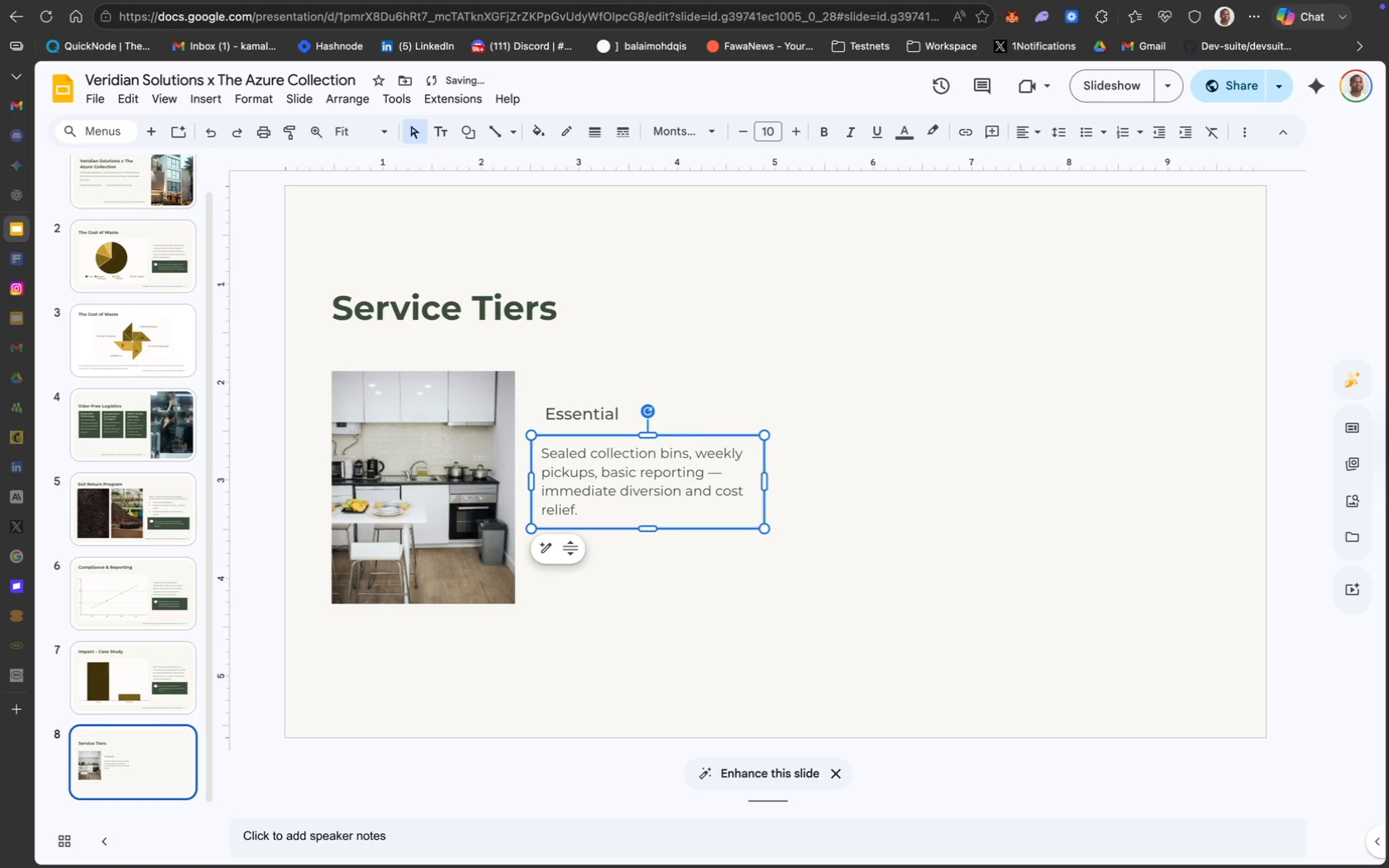 
key(ArrowUp)
 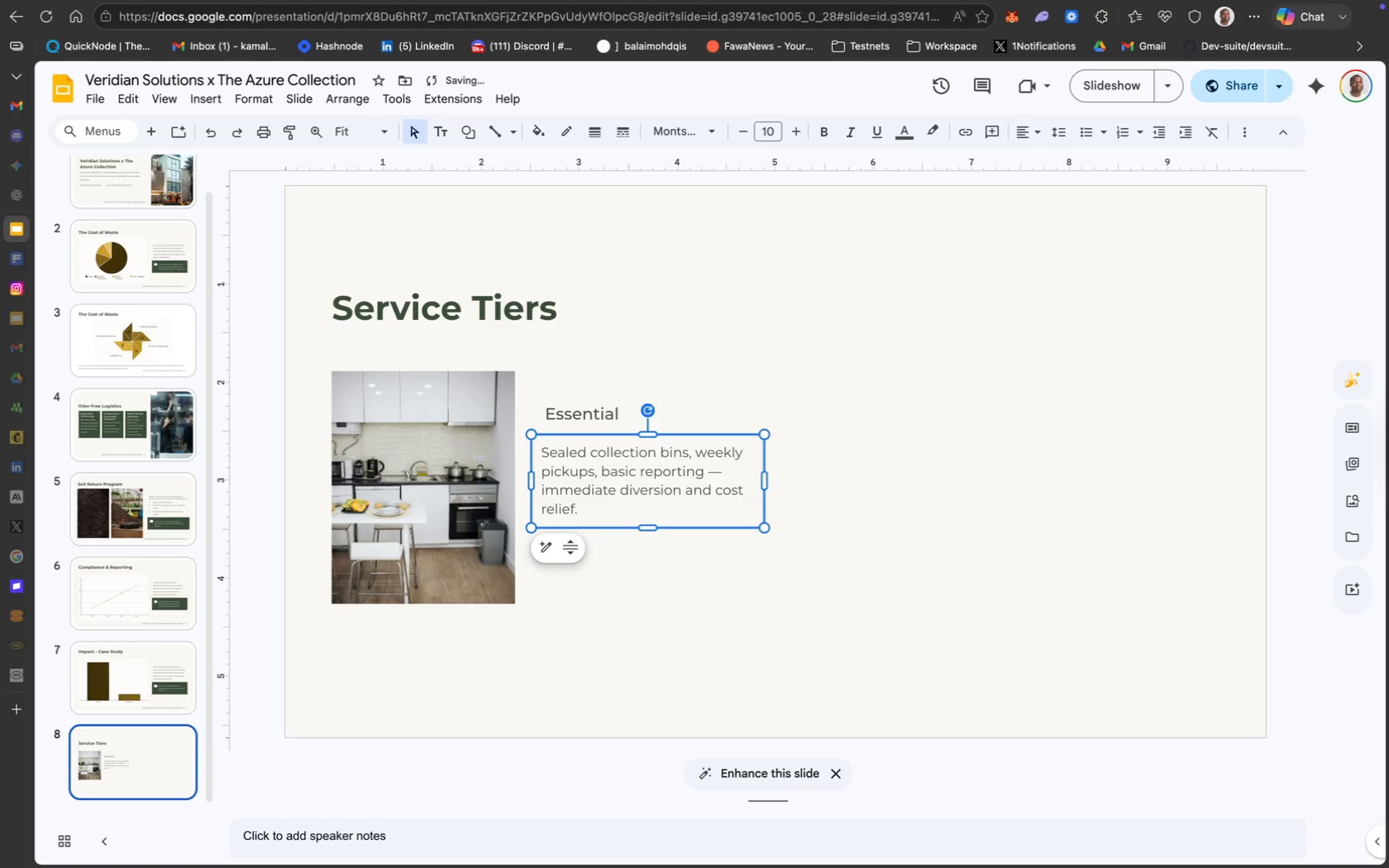 
key(ArrowUp)
 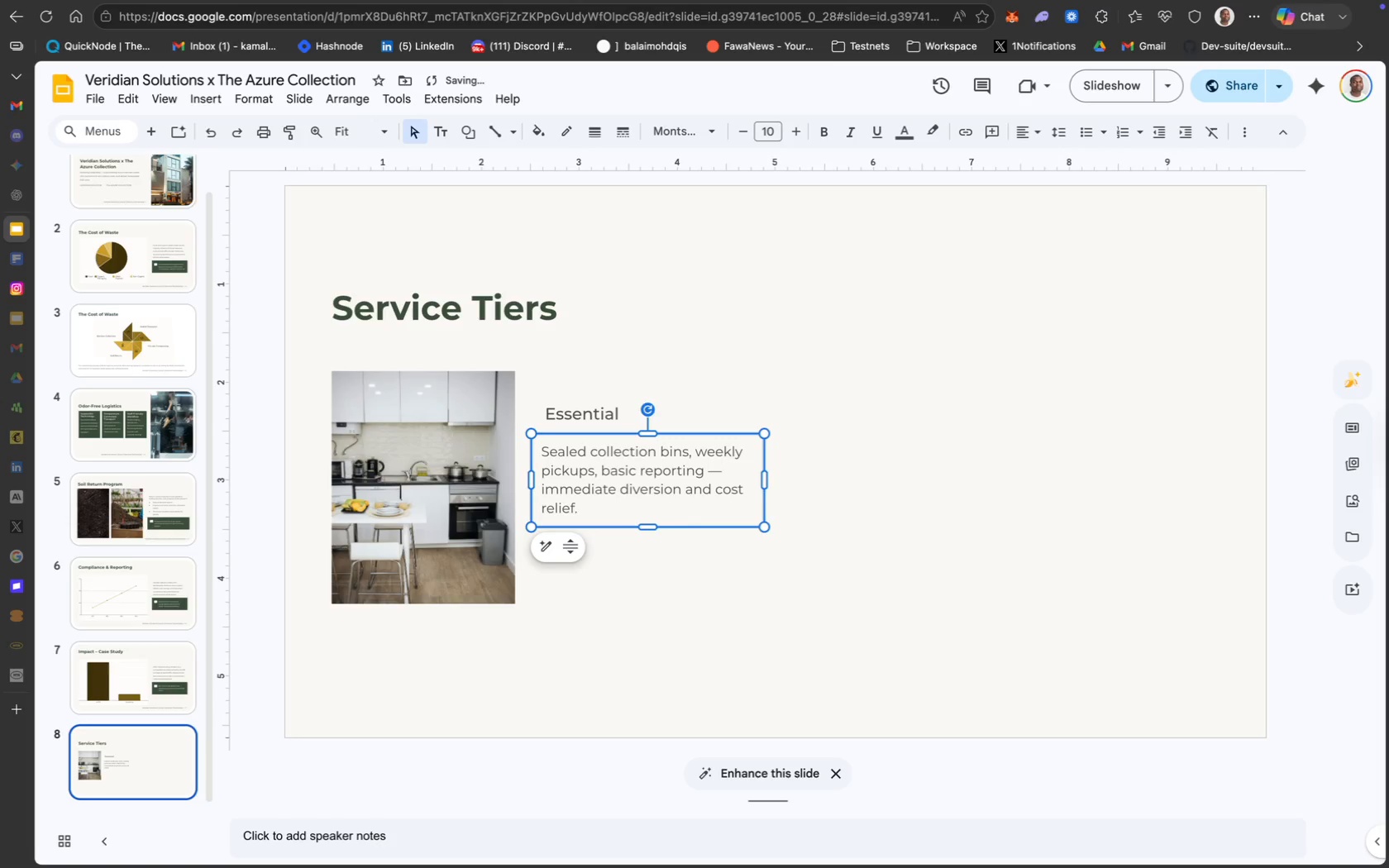 
key(ArrowUp)
 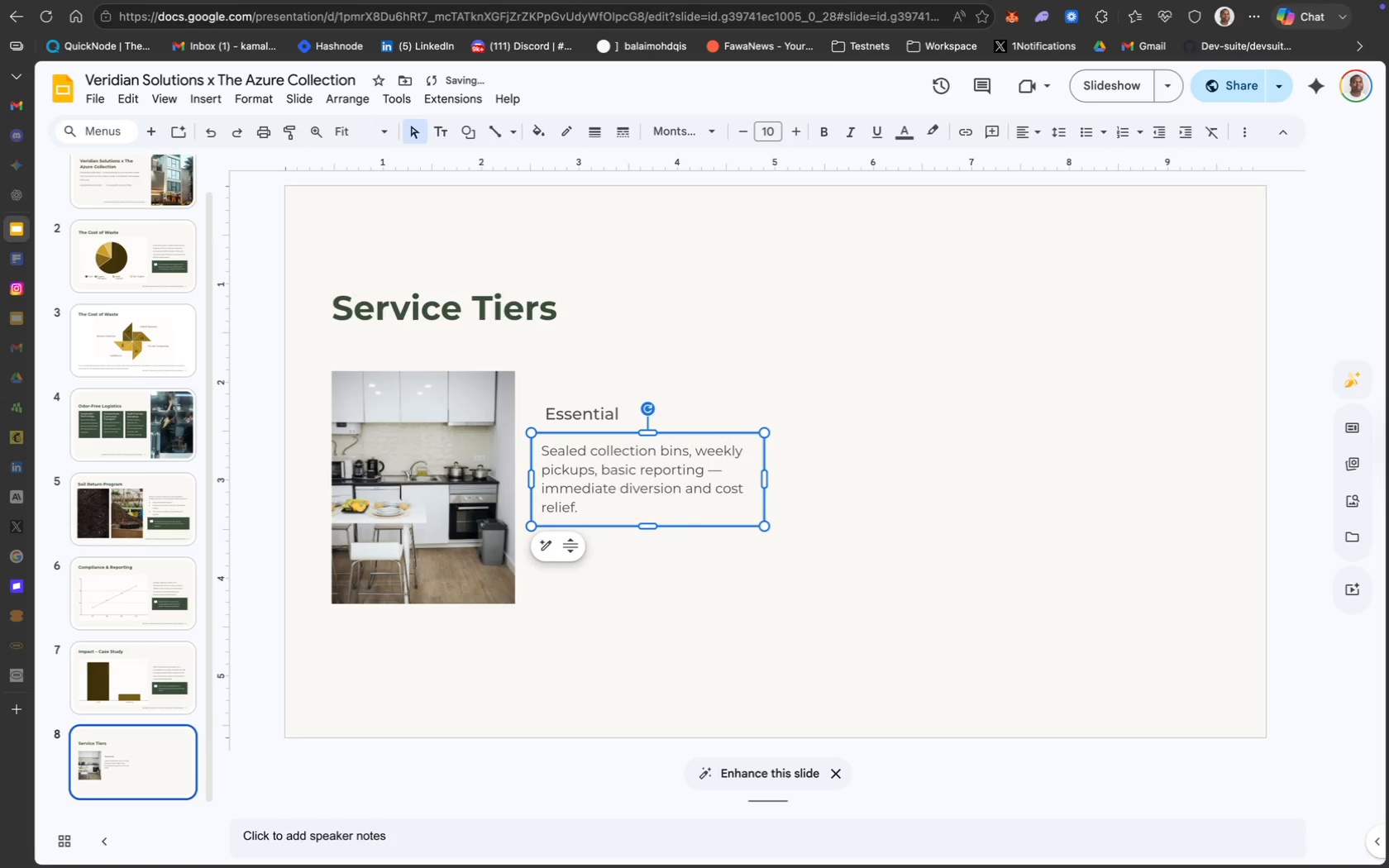 
key(ArrowUp)
 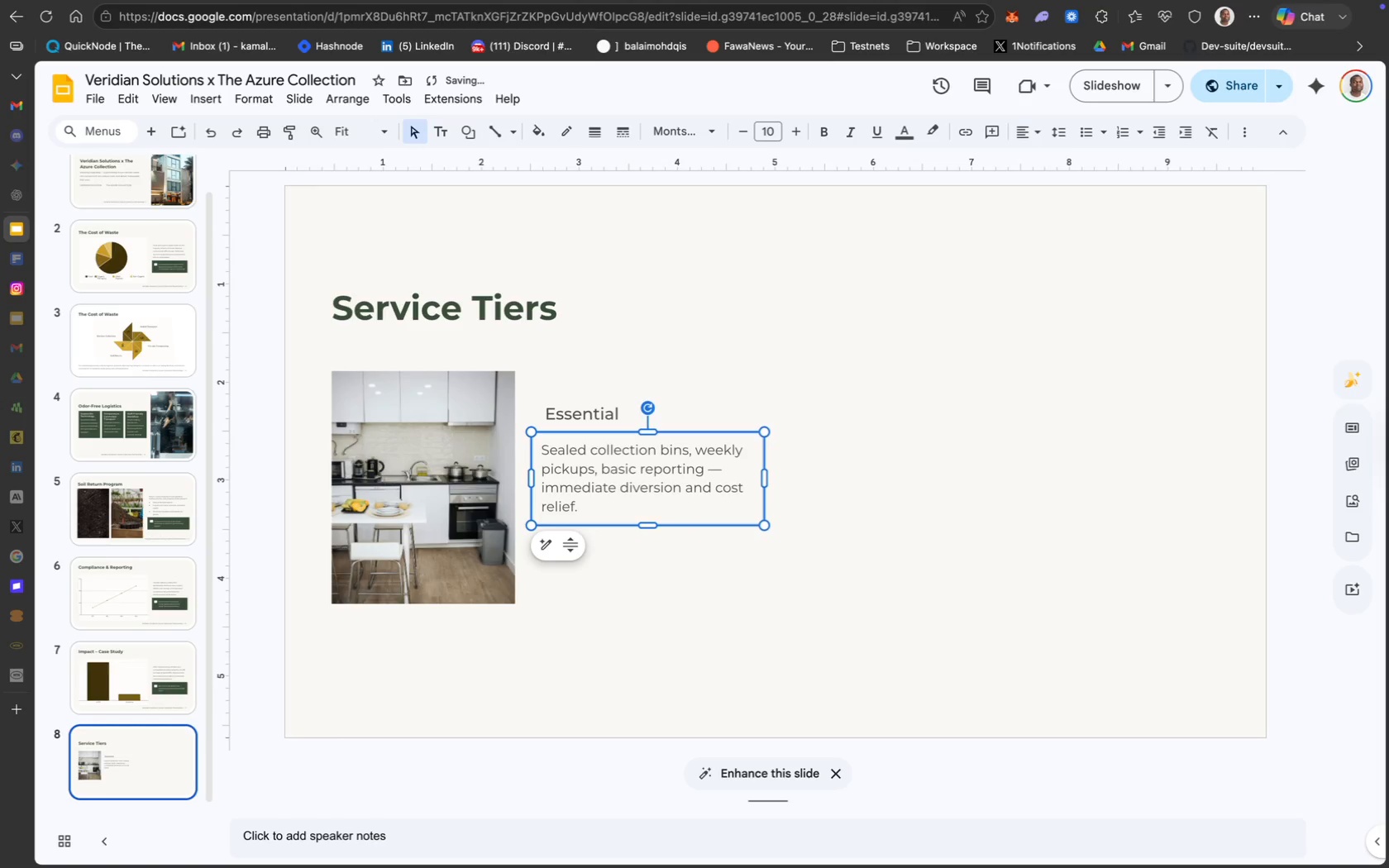 
key(ArrowUp)
 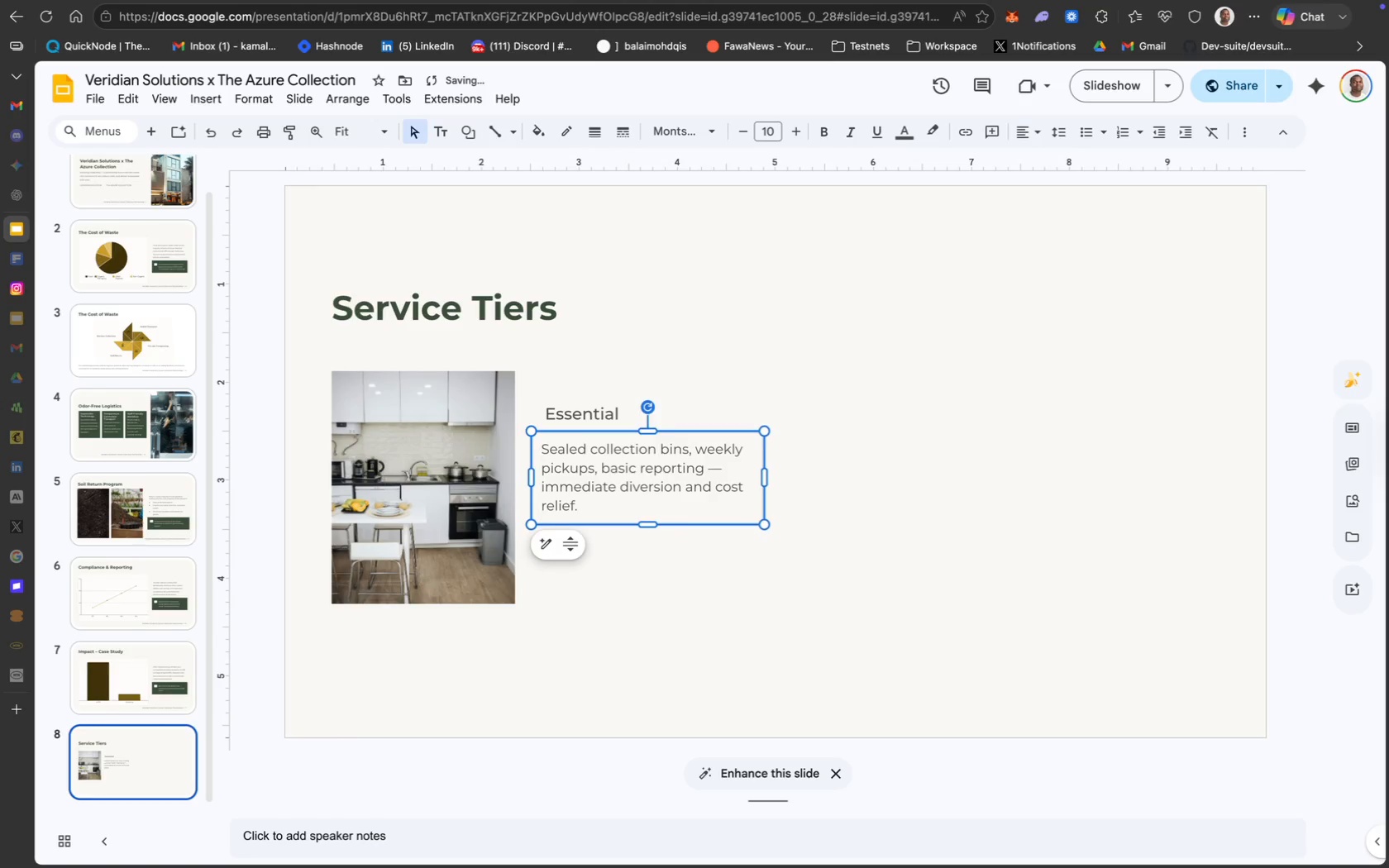 
key(ArrowUp)
 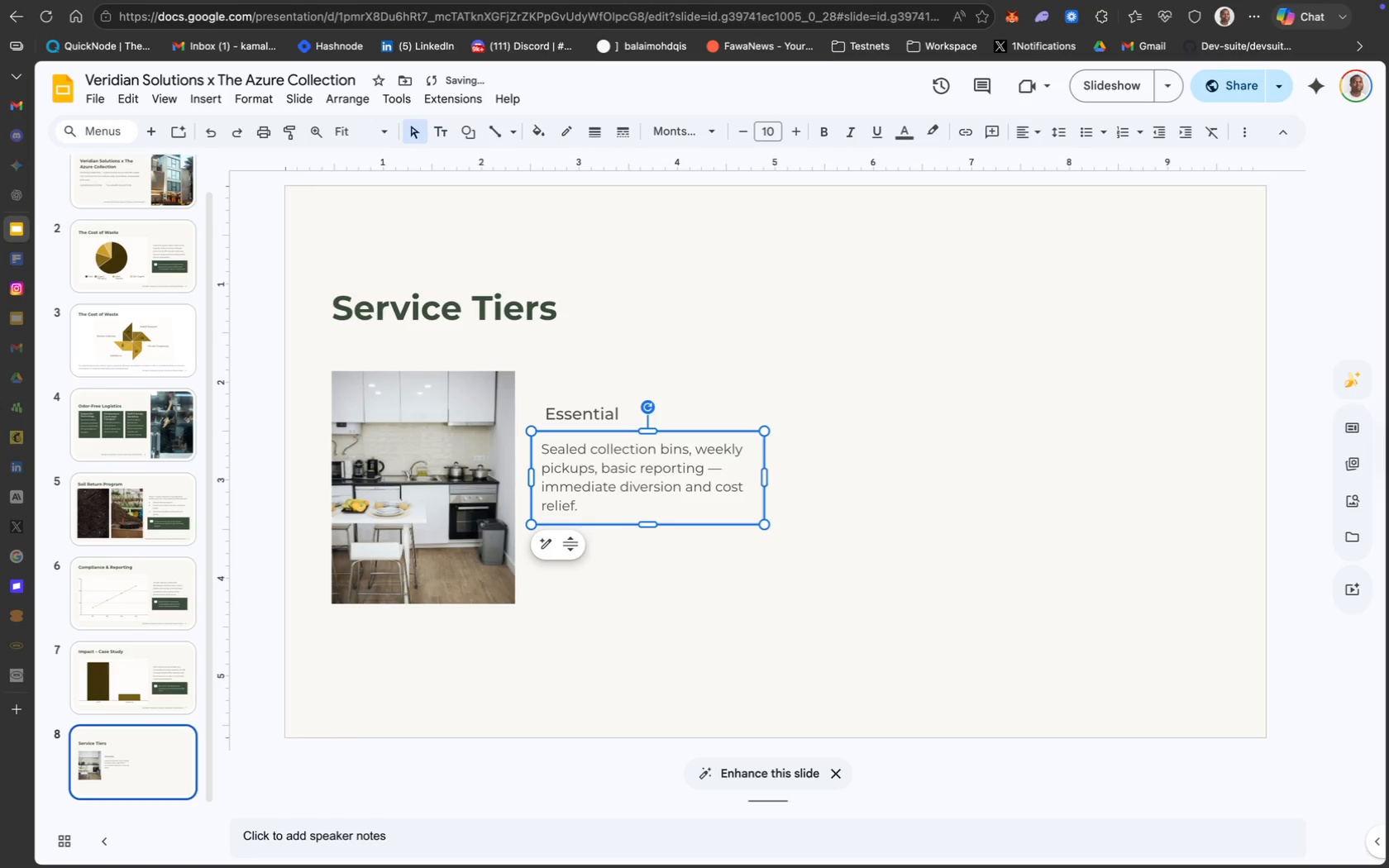 
key(ArrowUp)
 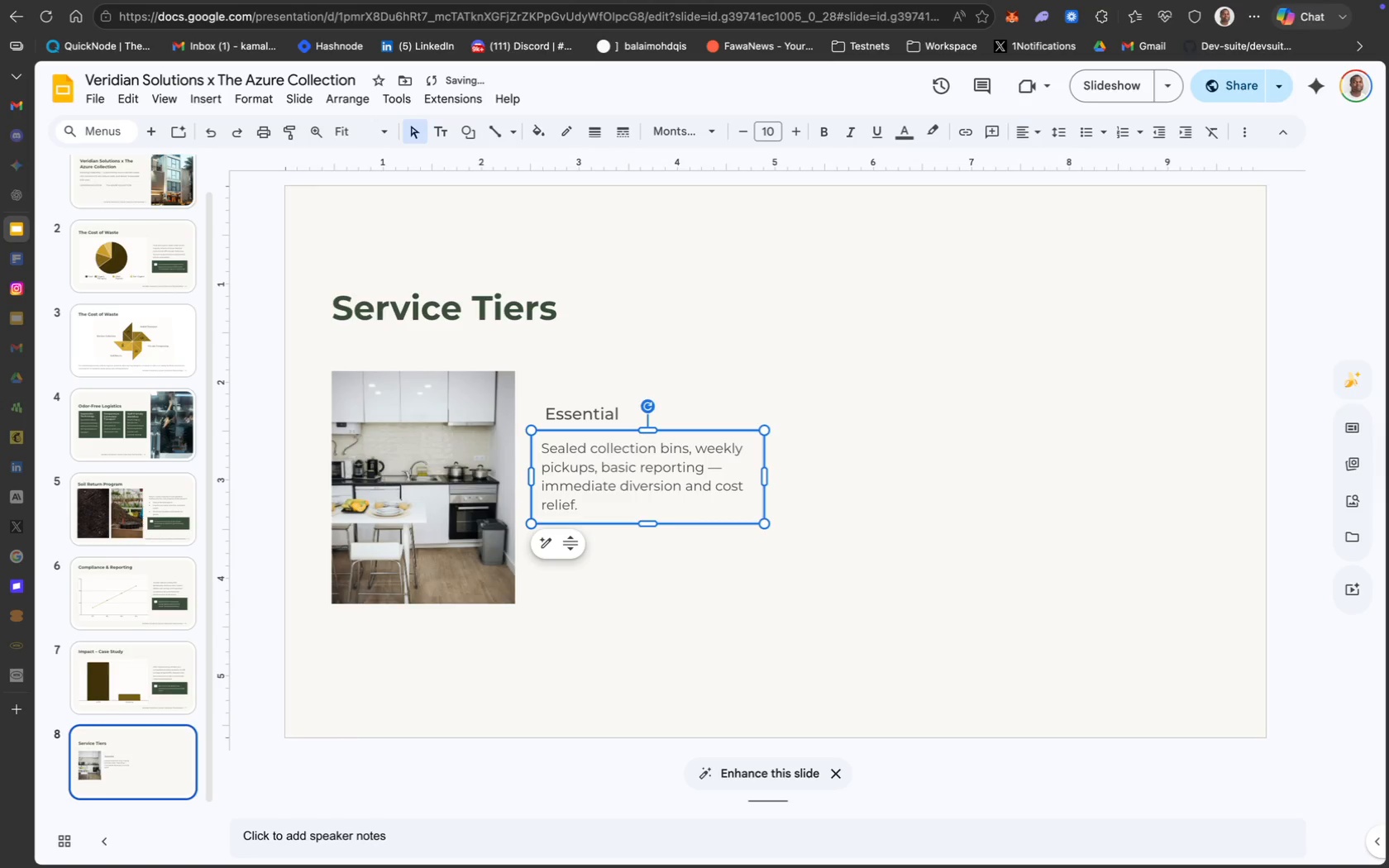 
key(ArrowUp)
 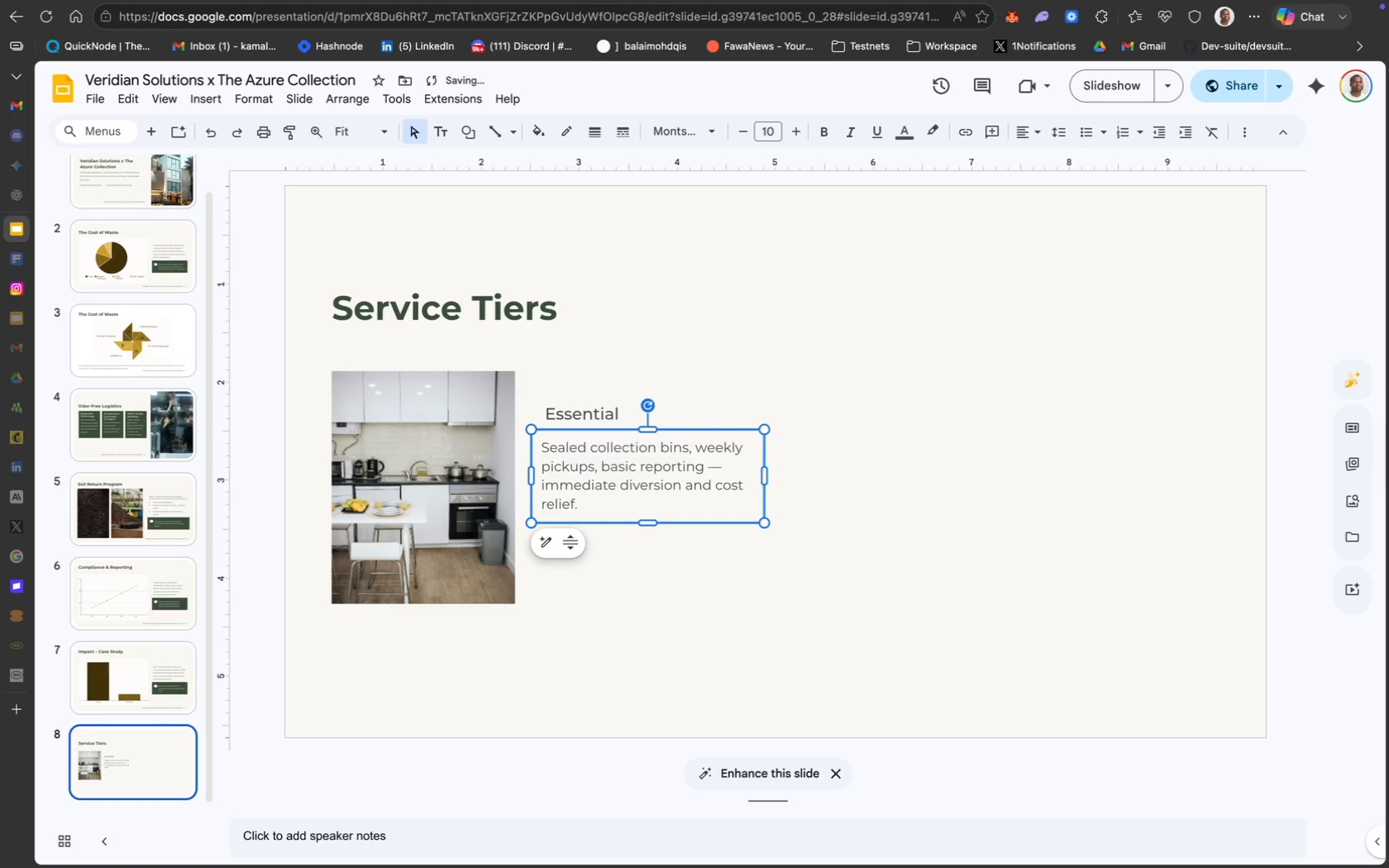 
key(ArrowUp)
 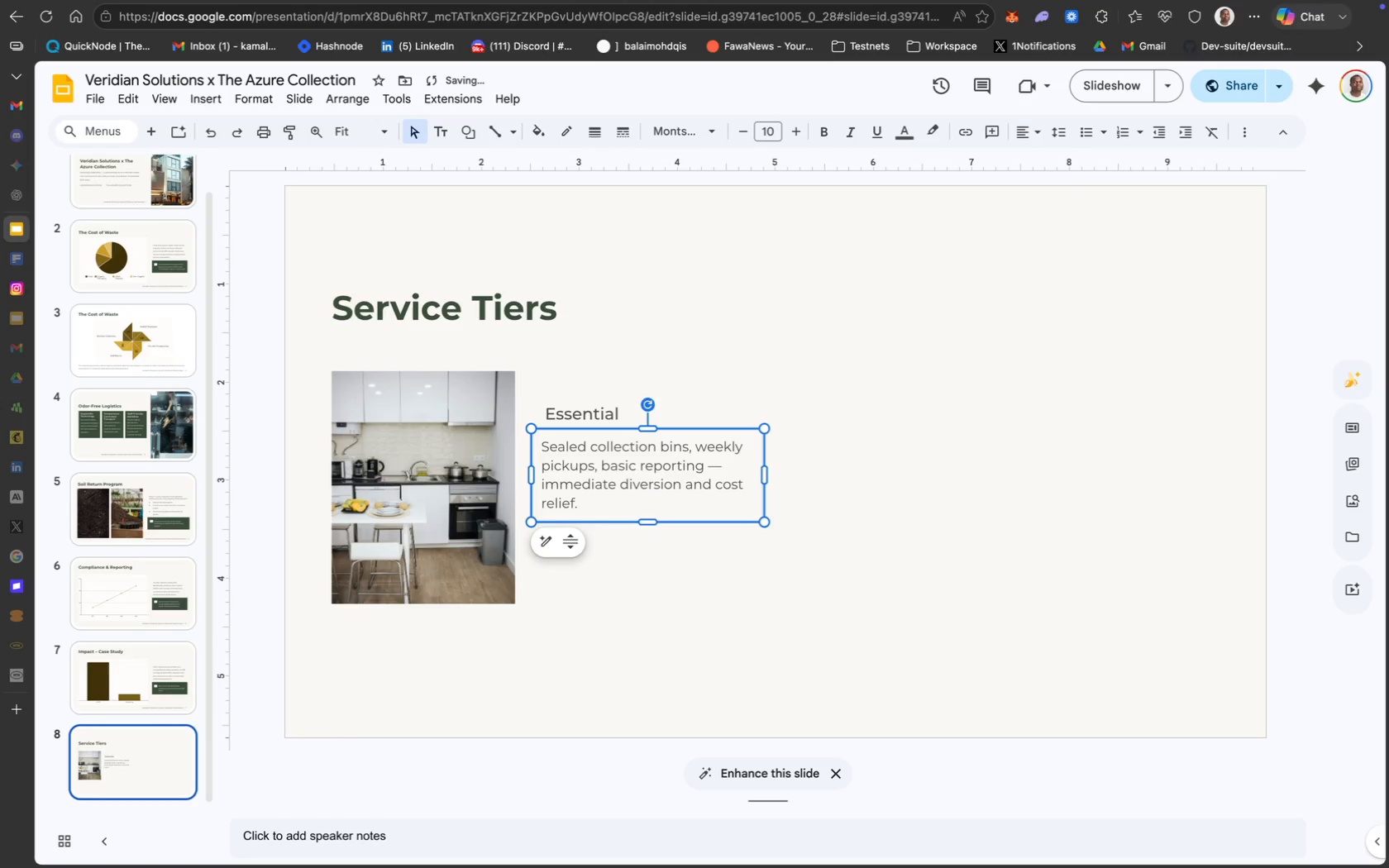 
key(ArrowUp)
 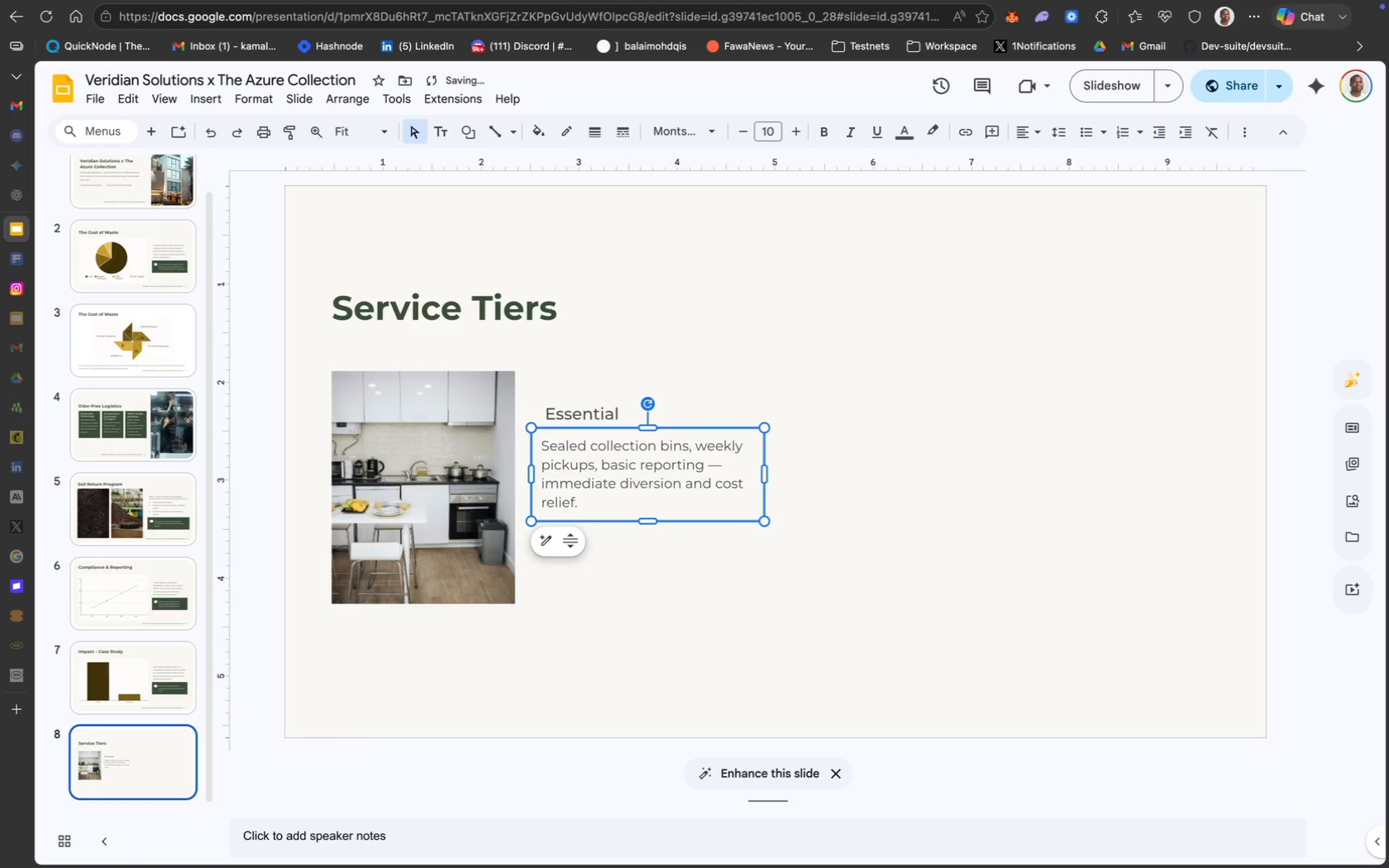 
key(ArrowUp)
 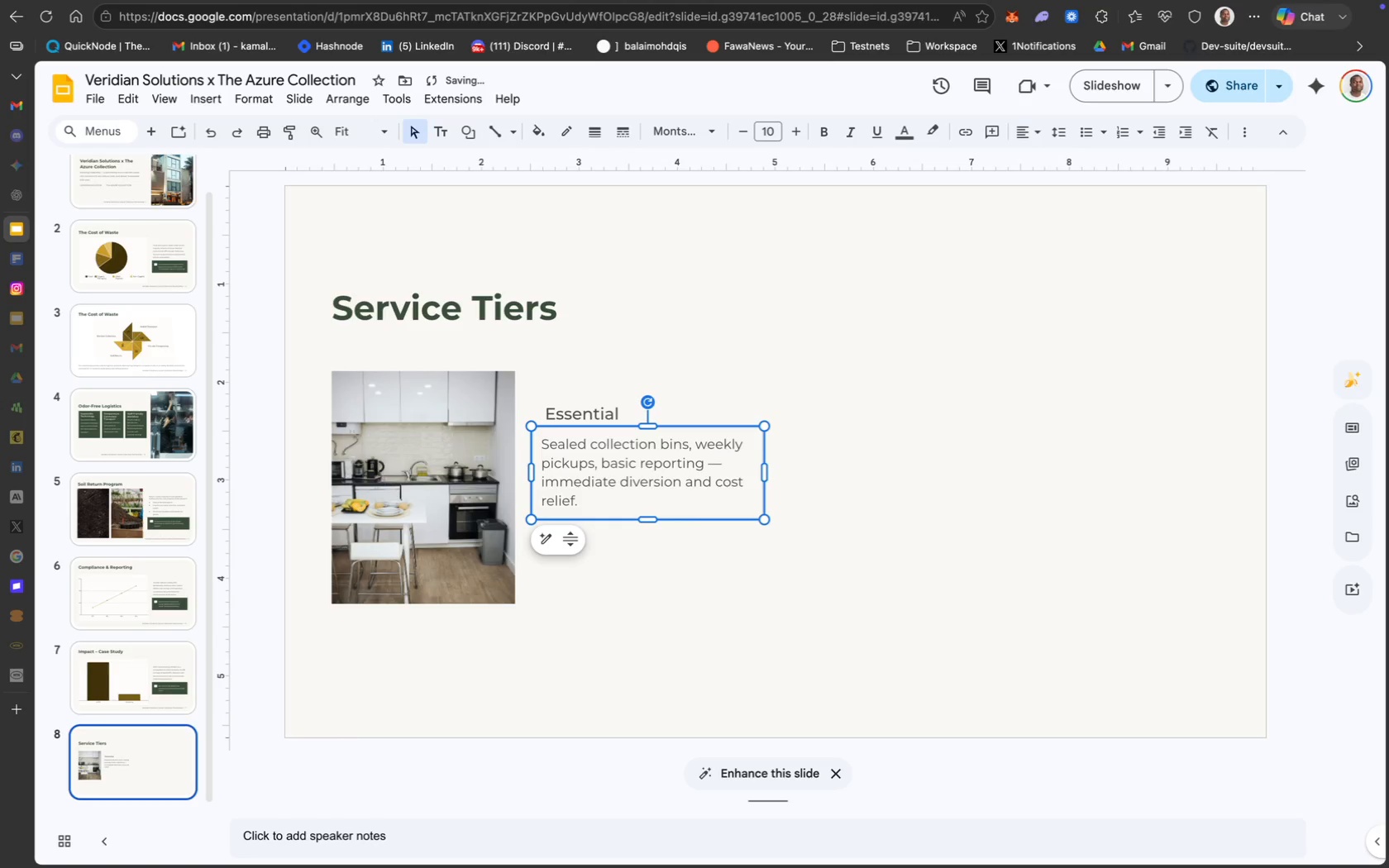 
key(ArrowUp)
 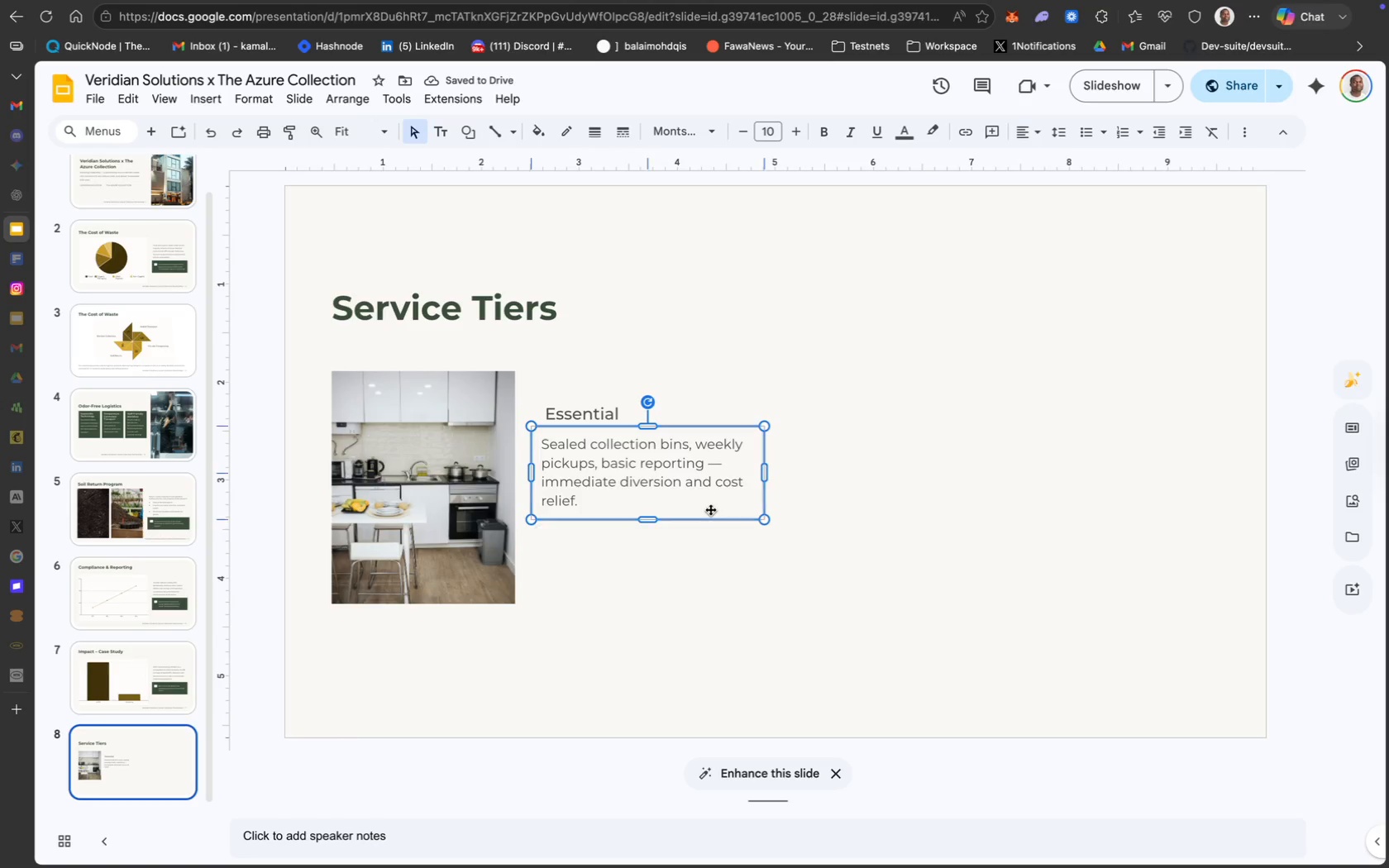 
left_click([710, 509])
 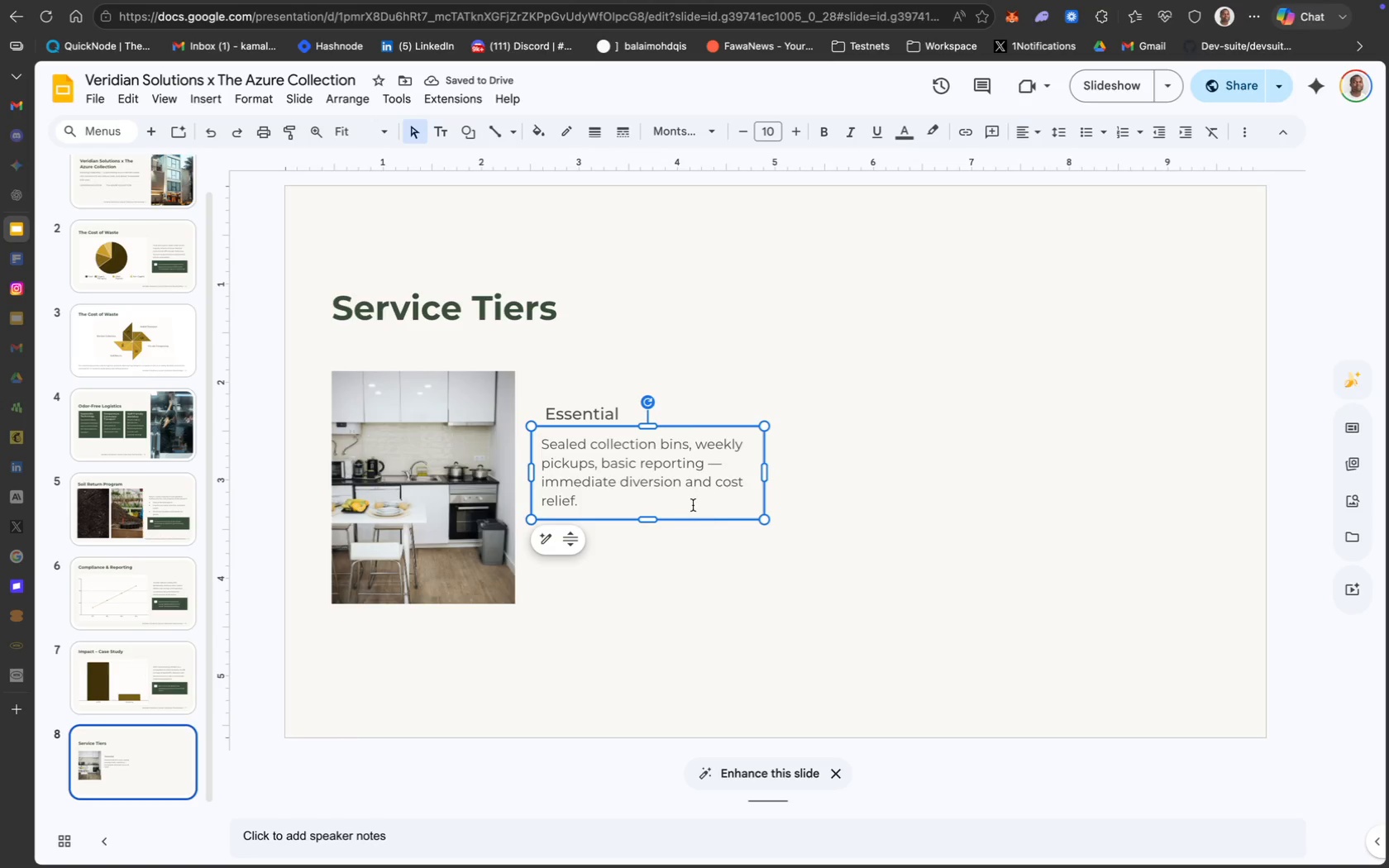 
left_click_drag(start_coordinate=[688, 502], to_coordinate=[693, 503])
 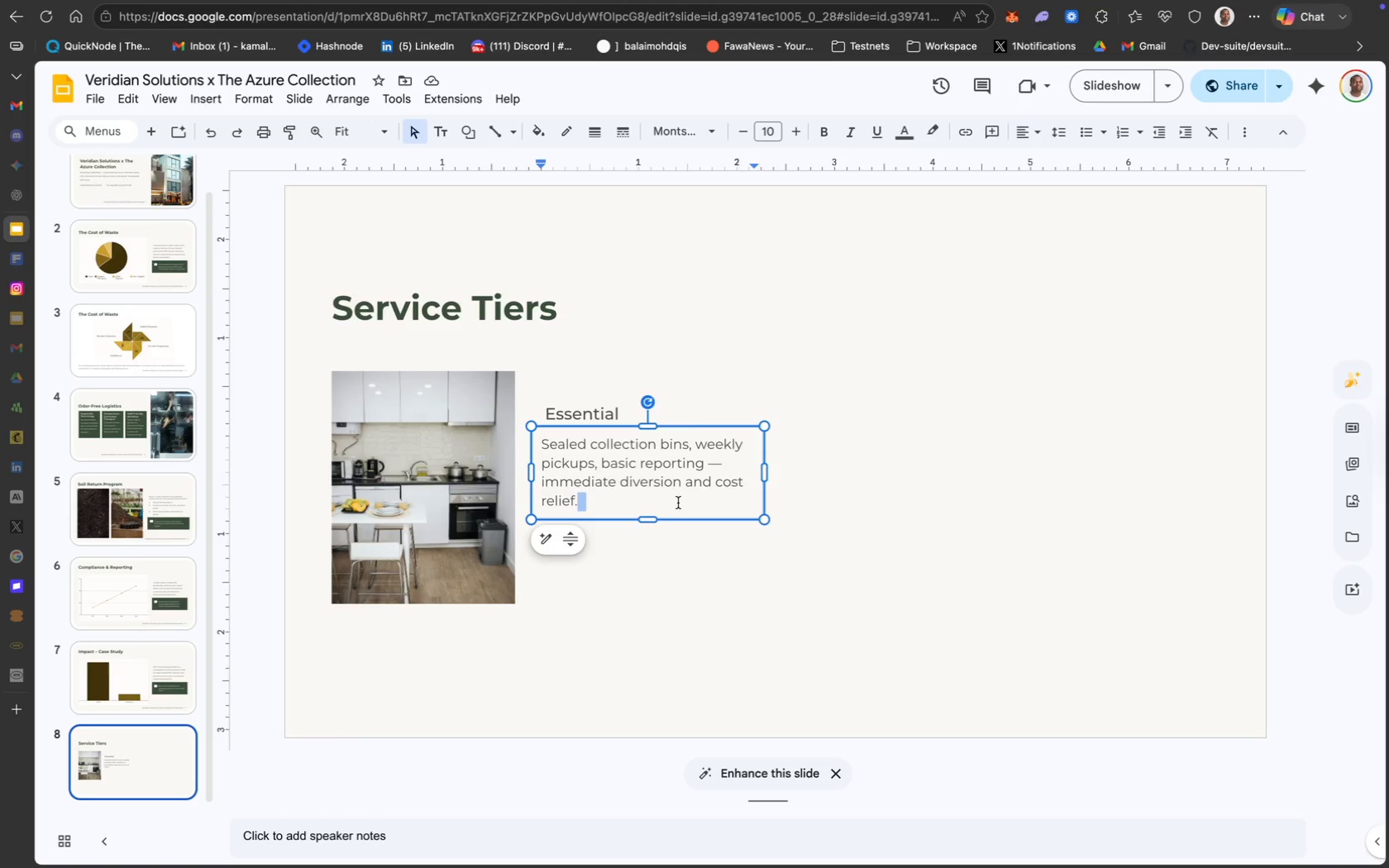 
left_click([678, 503])
 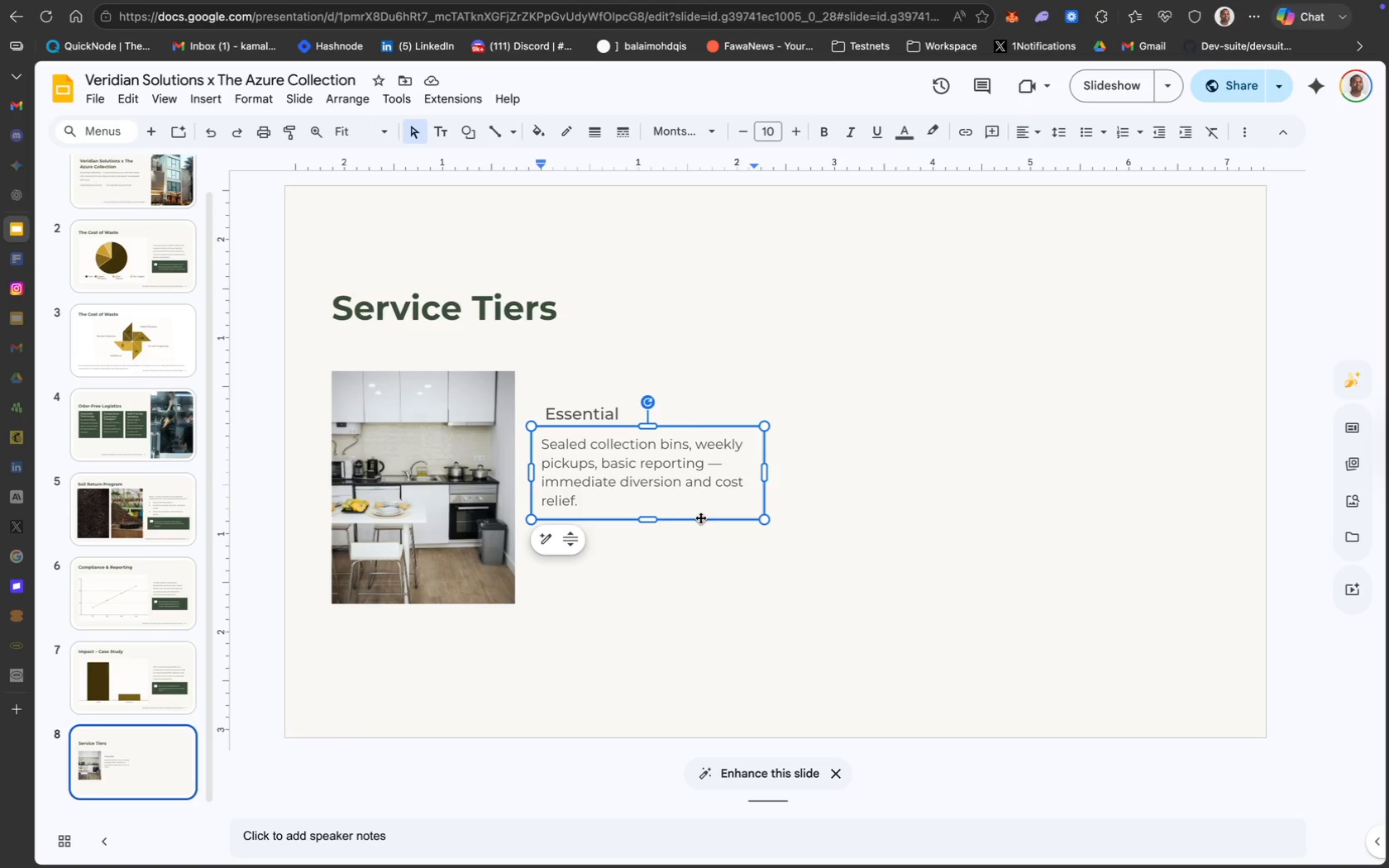 
left_click_drag(start_coordinate=[700, 514], to_coordinate=[706, 516])
 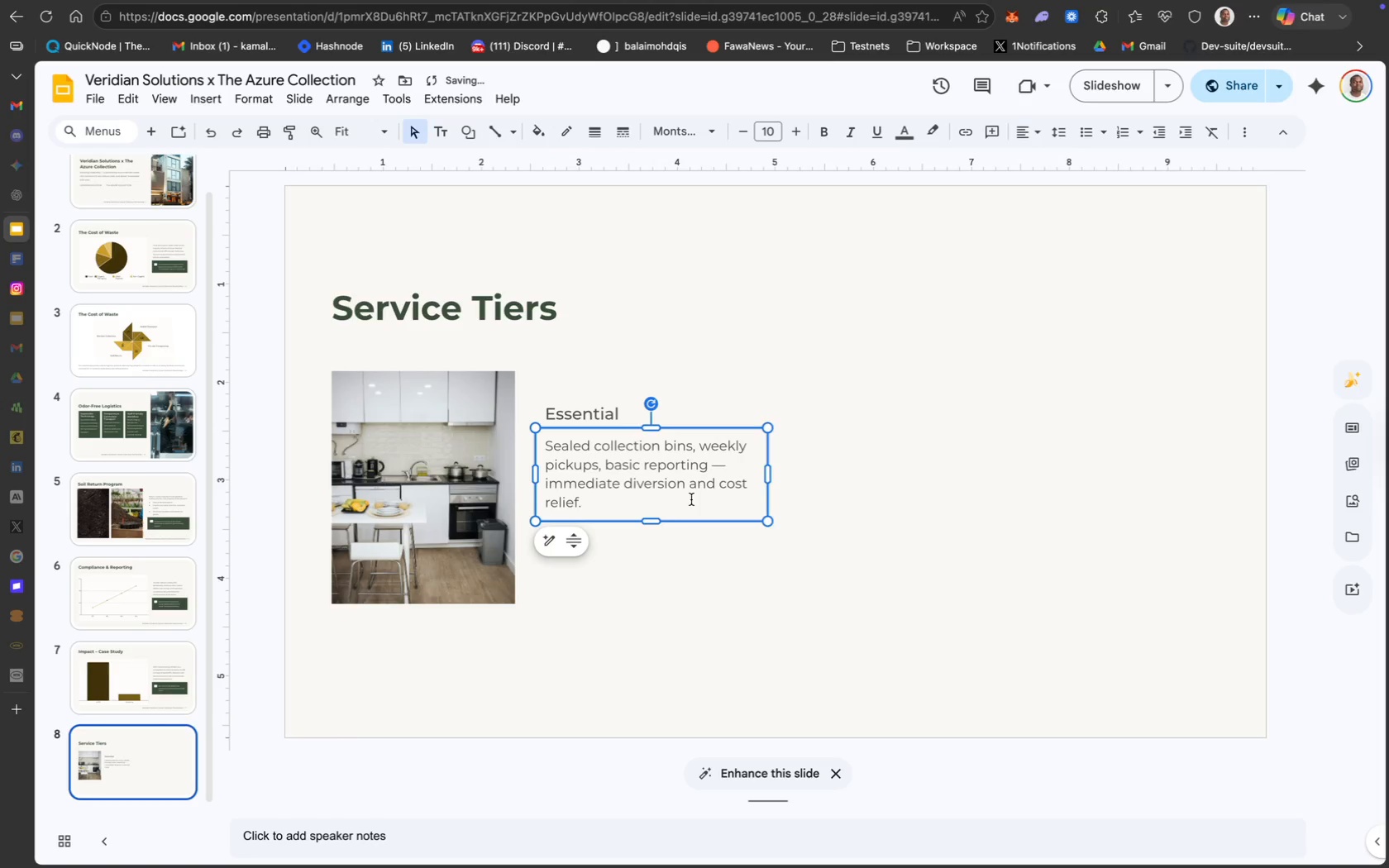 
left_click([666, 485])
 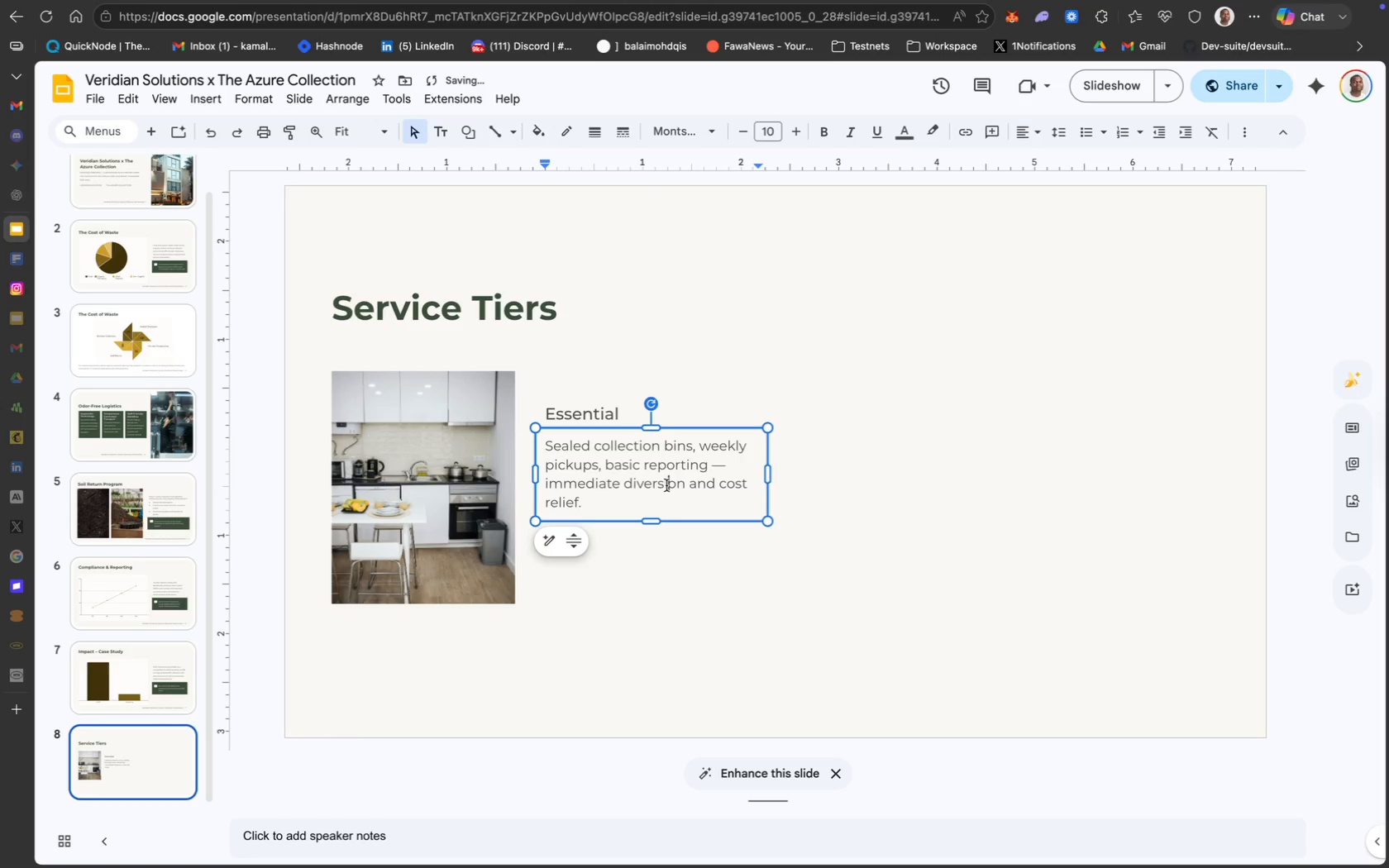 
key(Meta+A)
 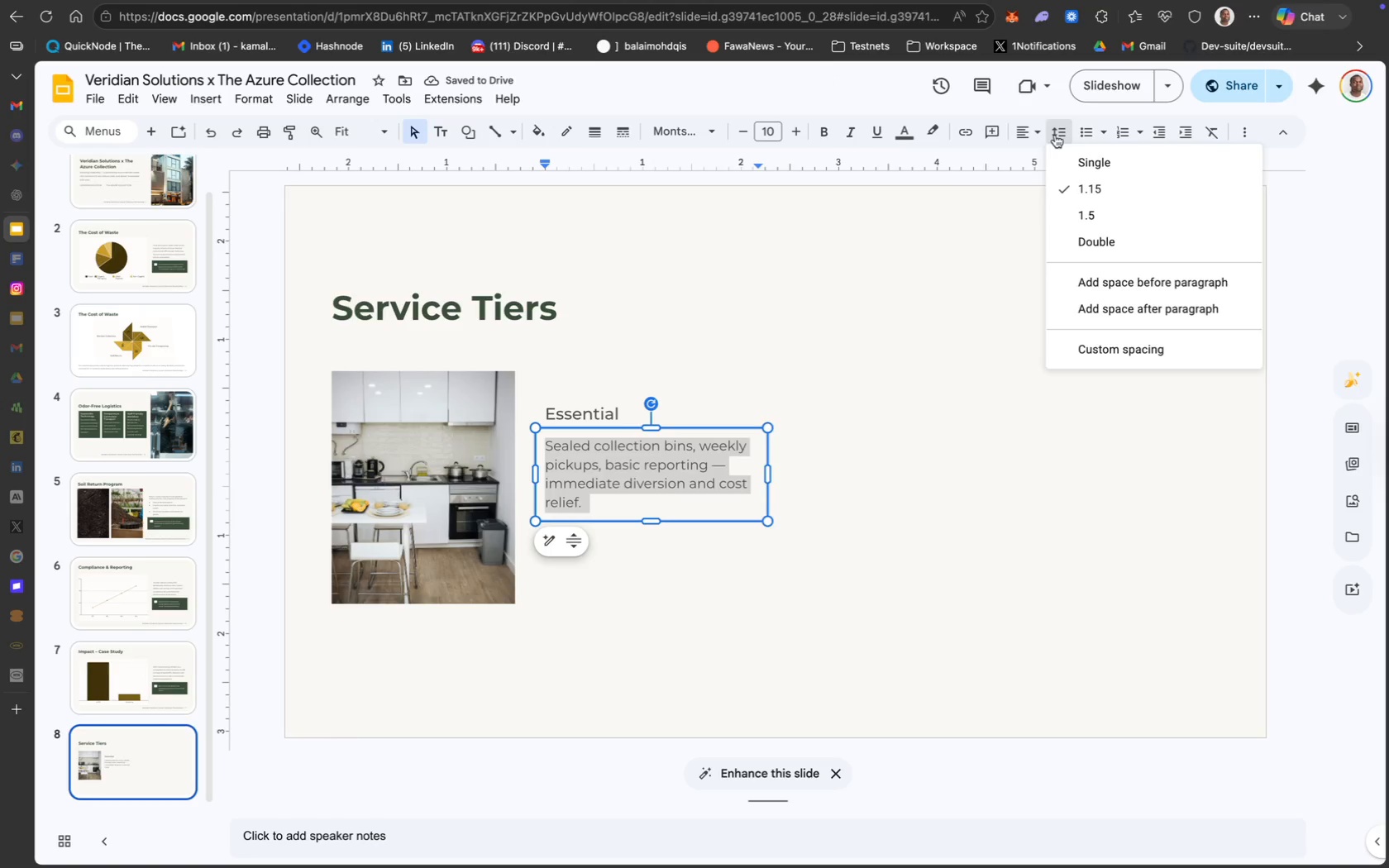 
left_click([1103, 224])
 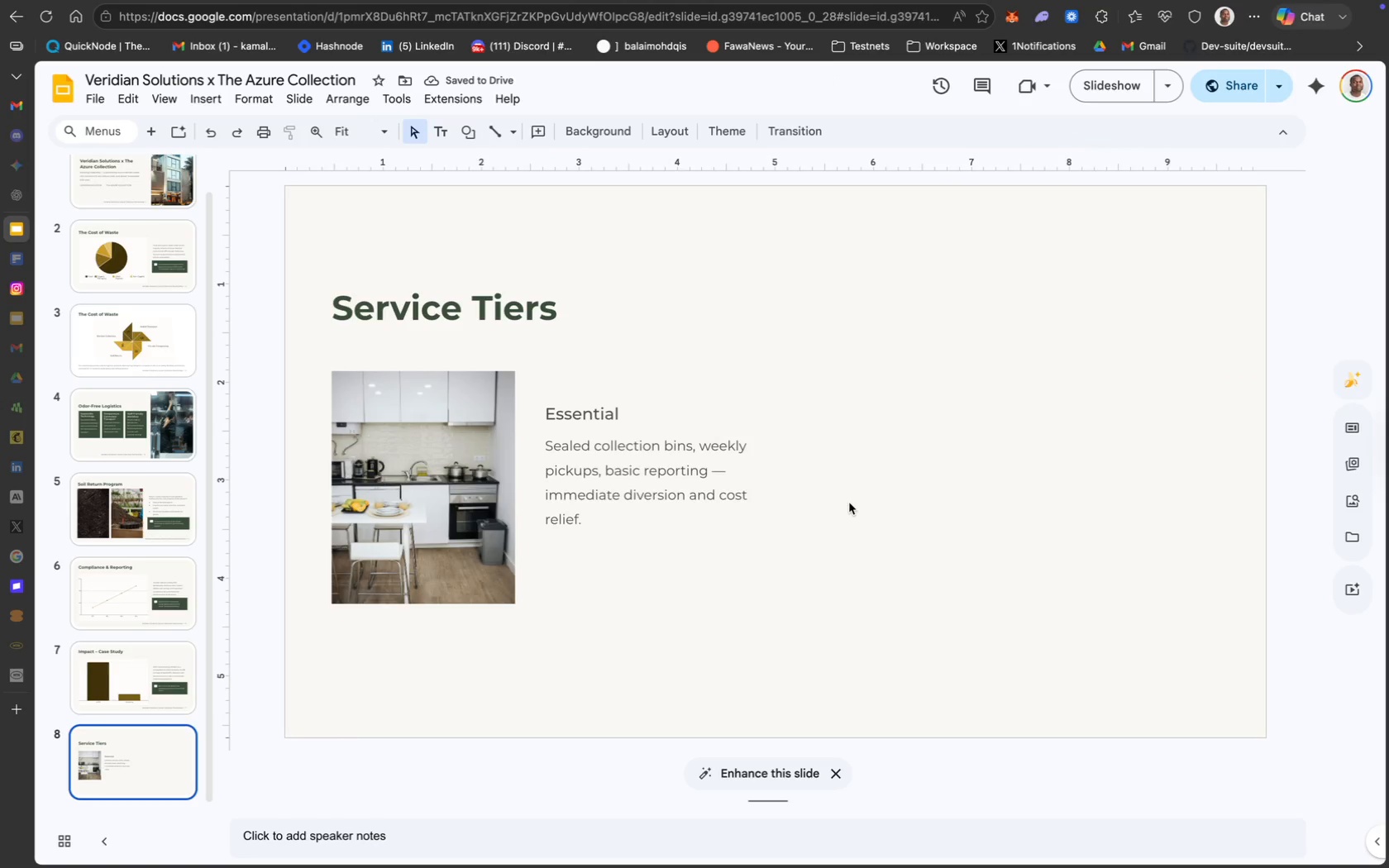 
hold_key(key=ShiftLeft, duration=3.14)
left_click([432, 504])
 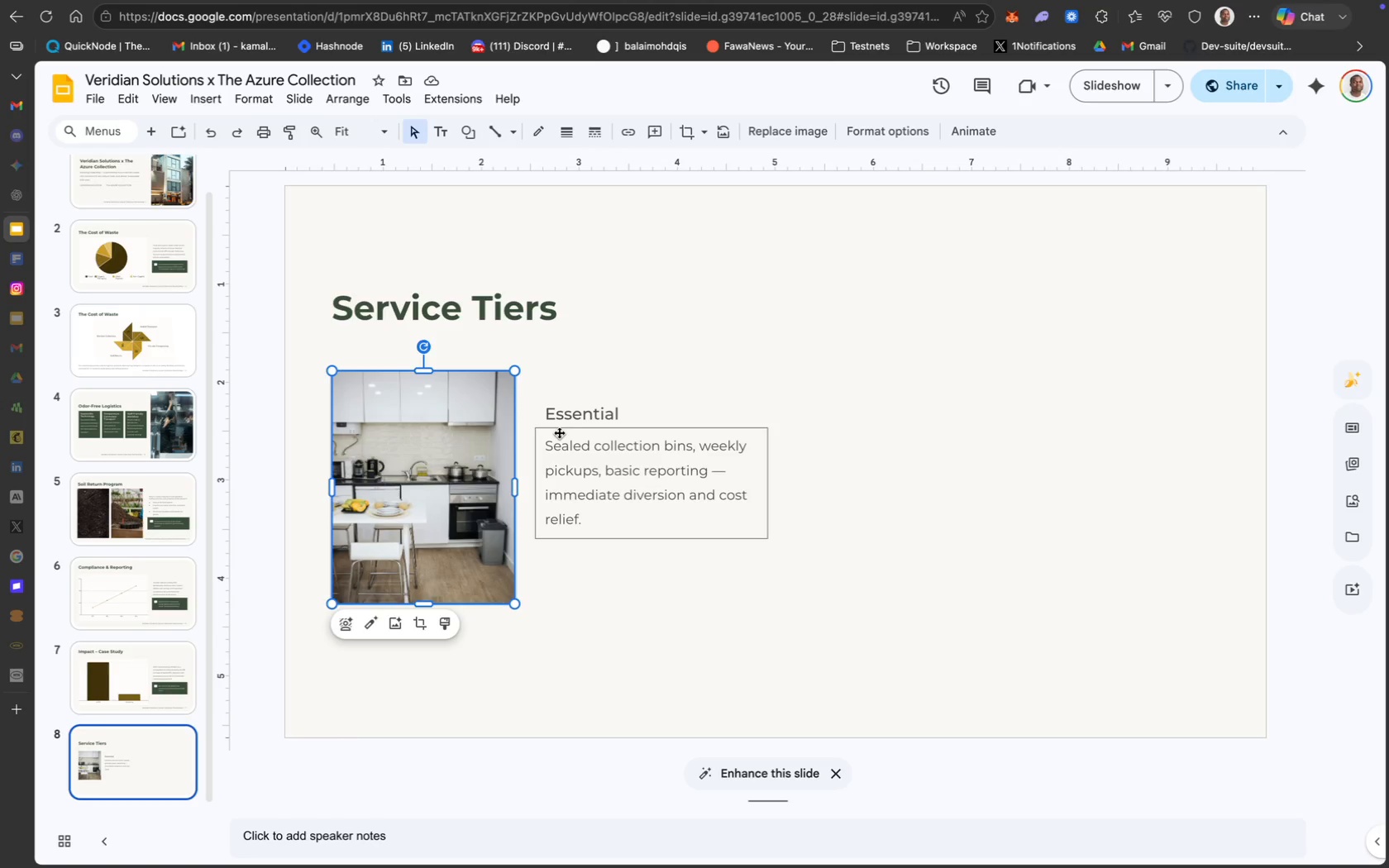 
left_click([565, 396])
 